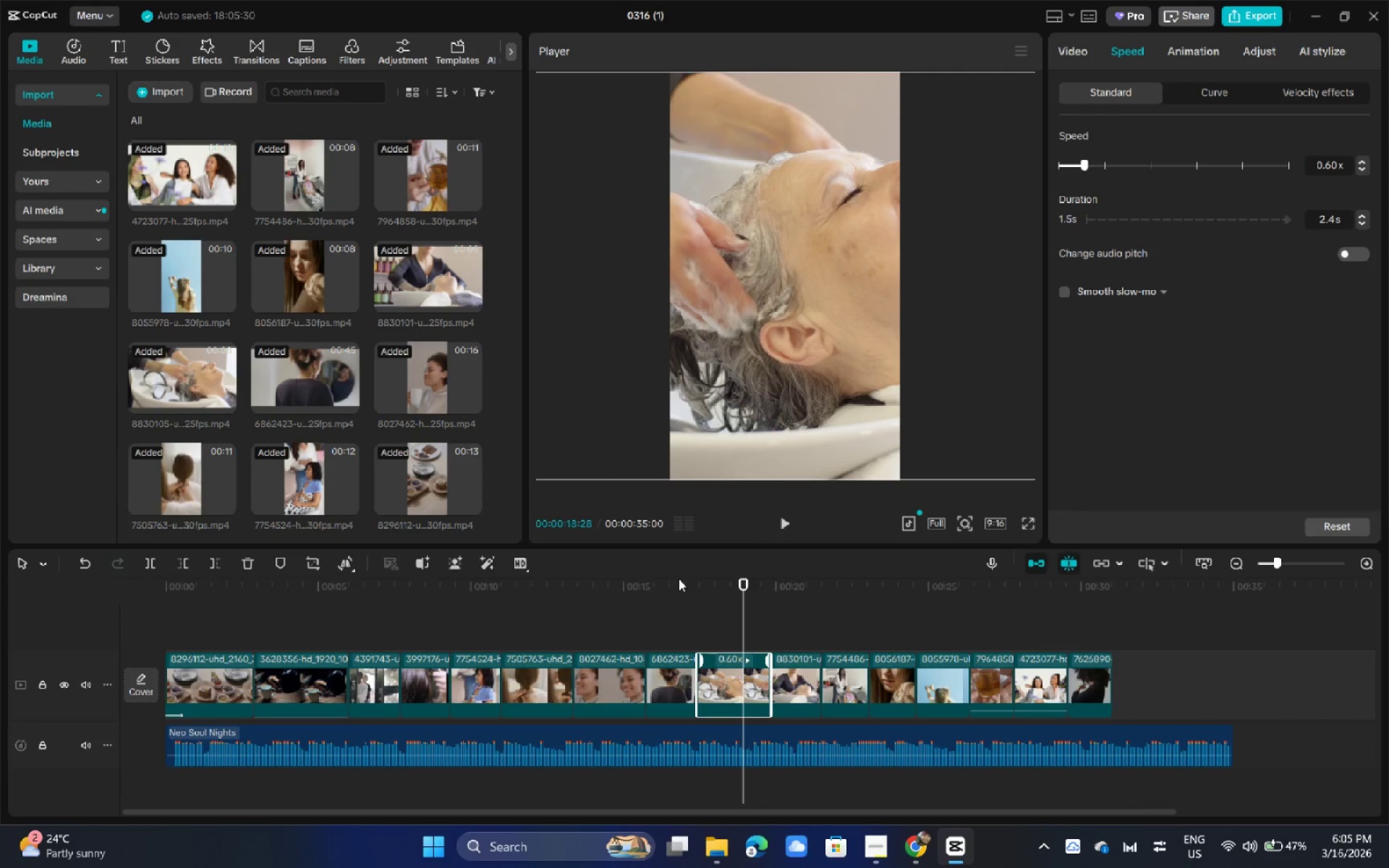 
key(Control+ControlLeft)
 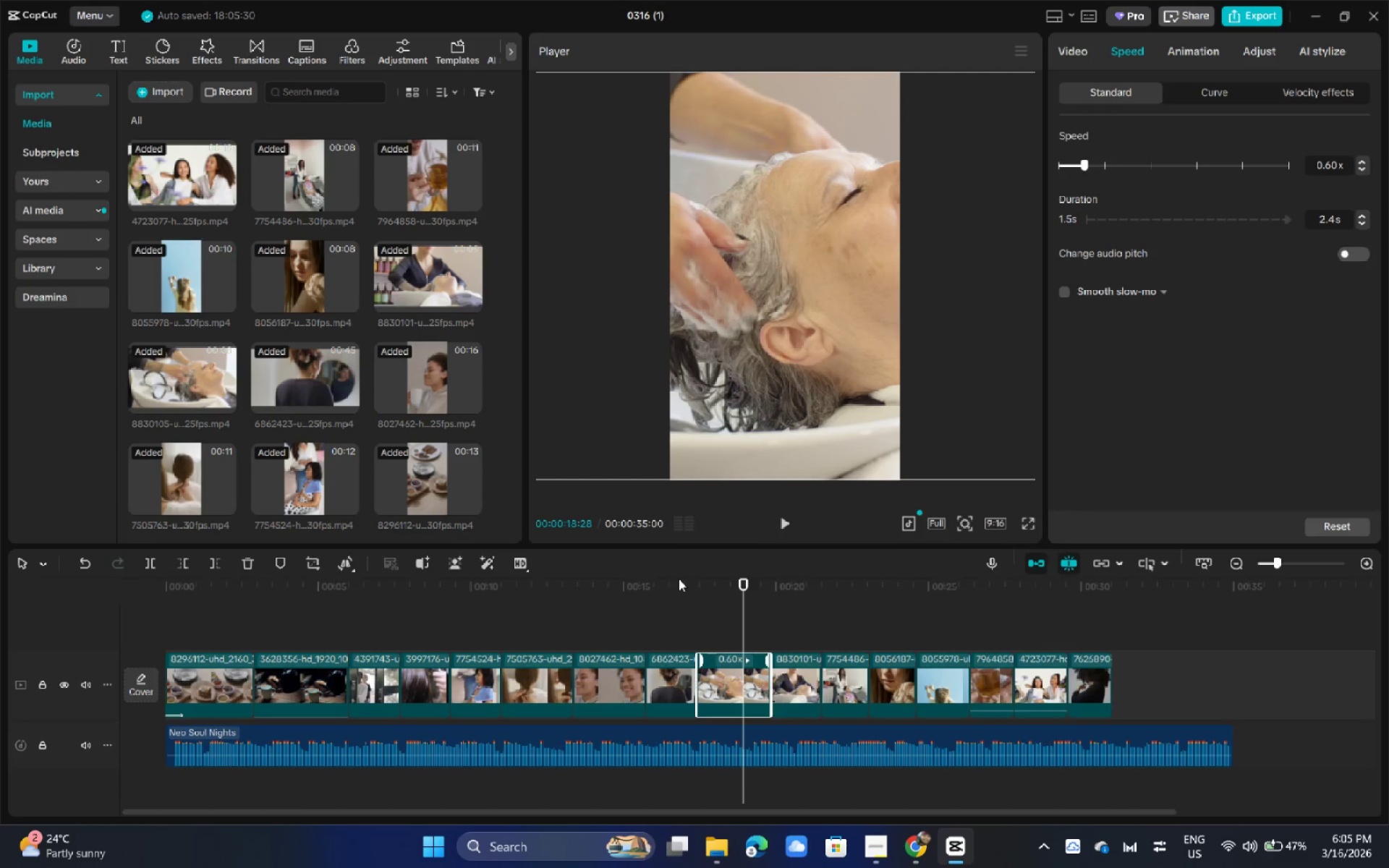 
key(Control+Z)
 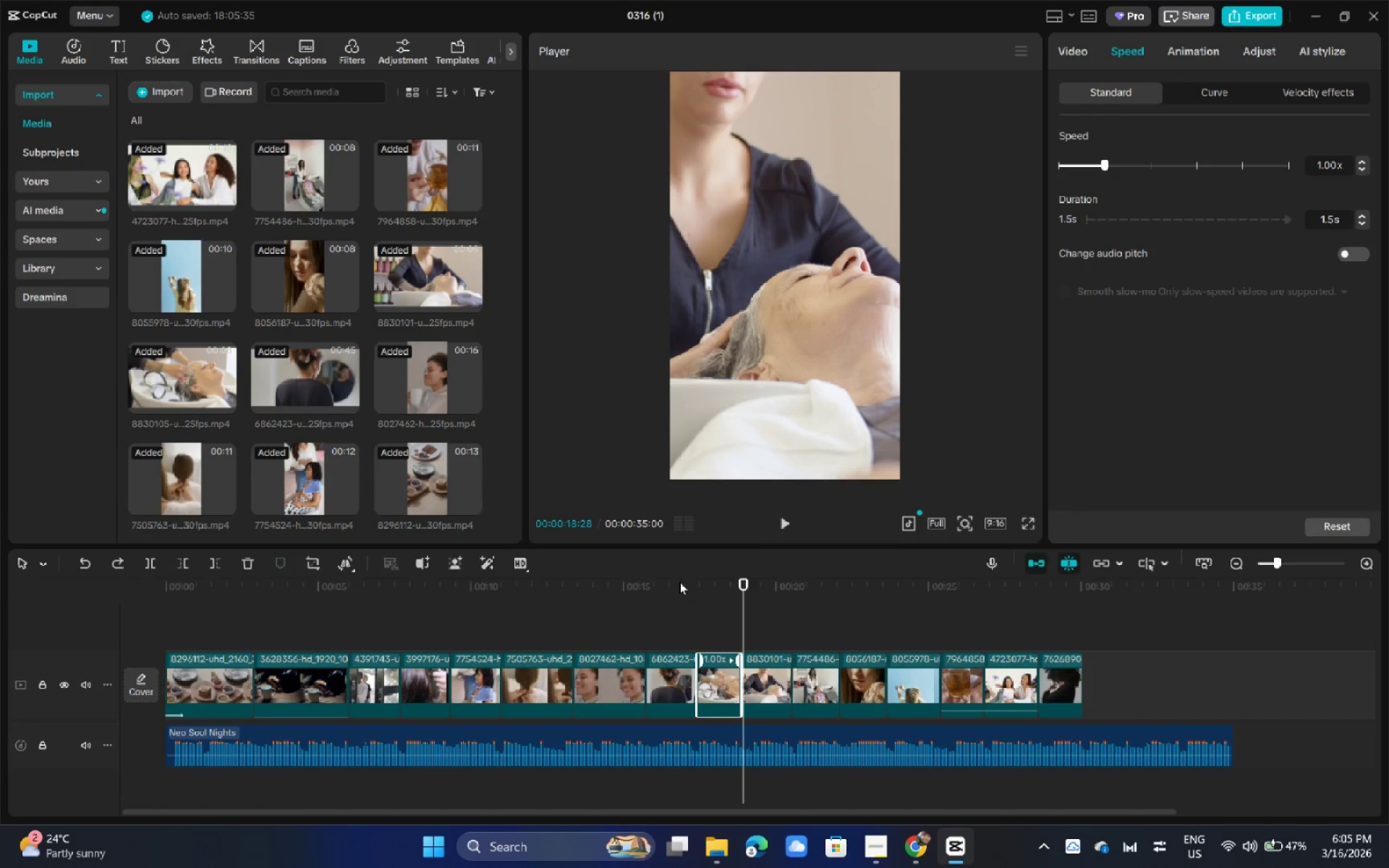 
key(Control+ControlLeft)
 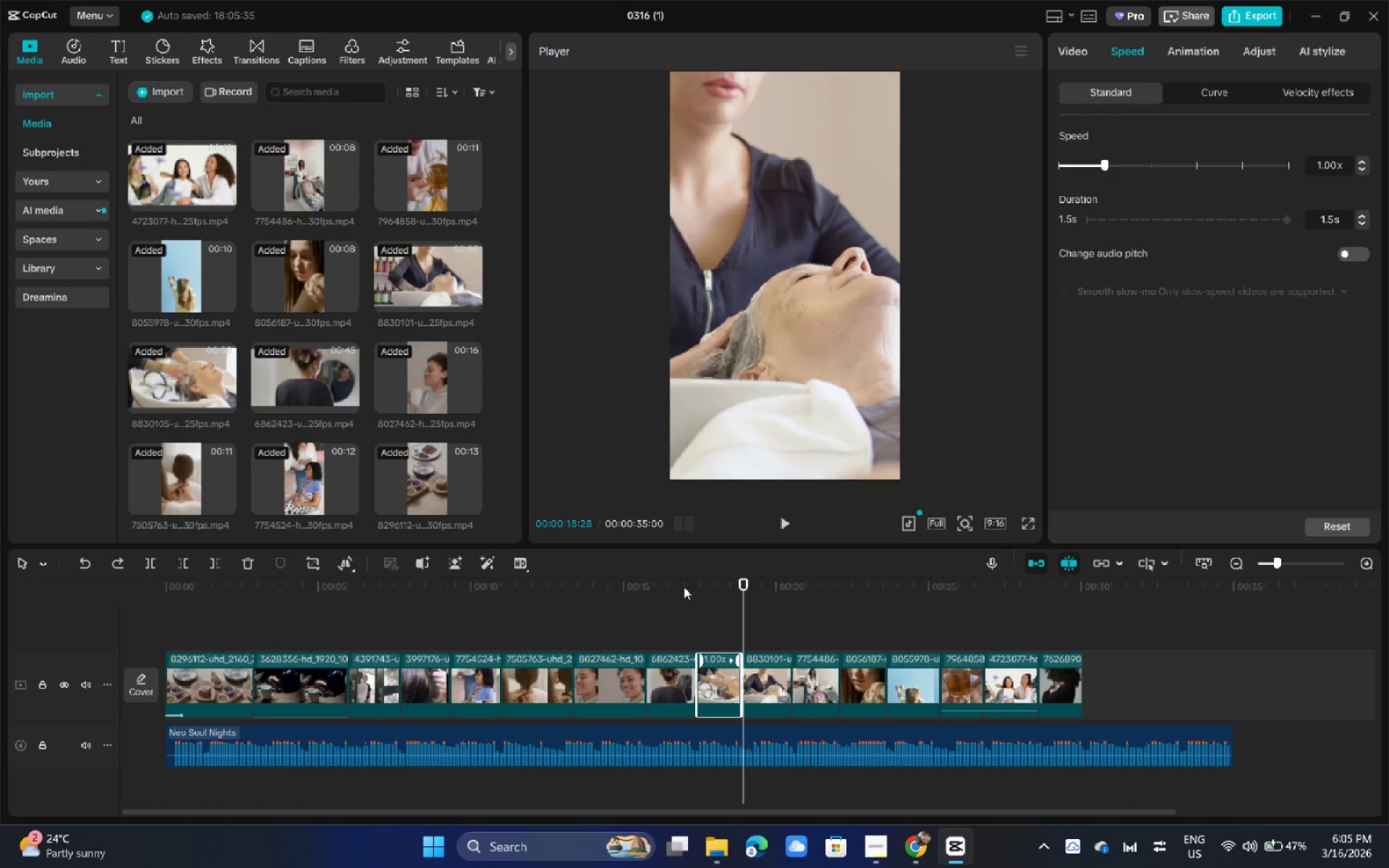 
key(Control+Z)
 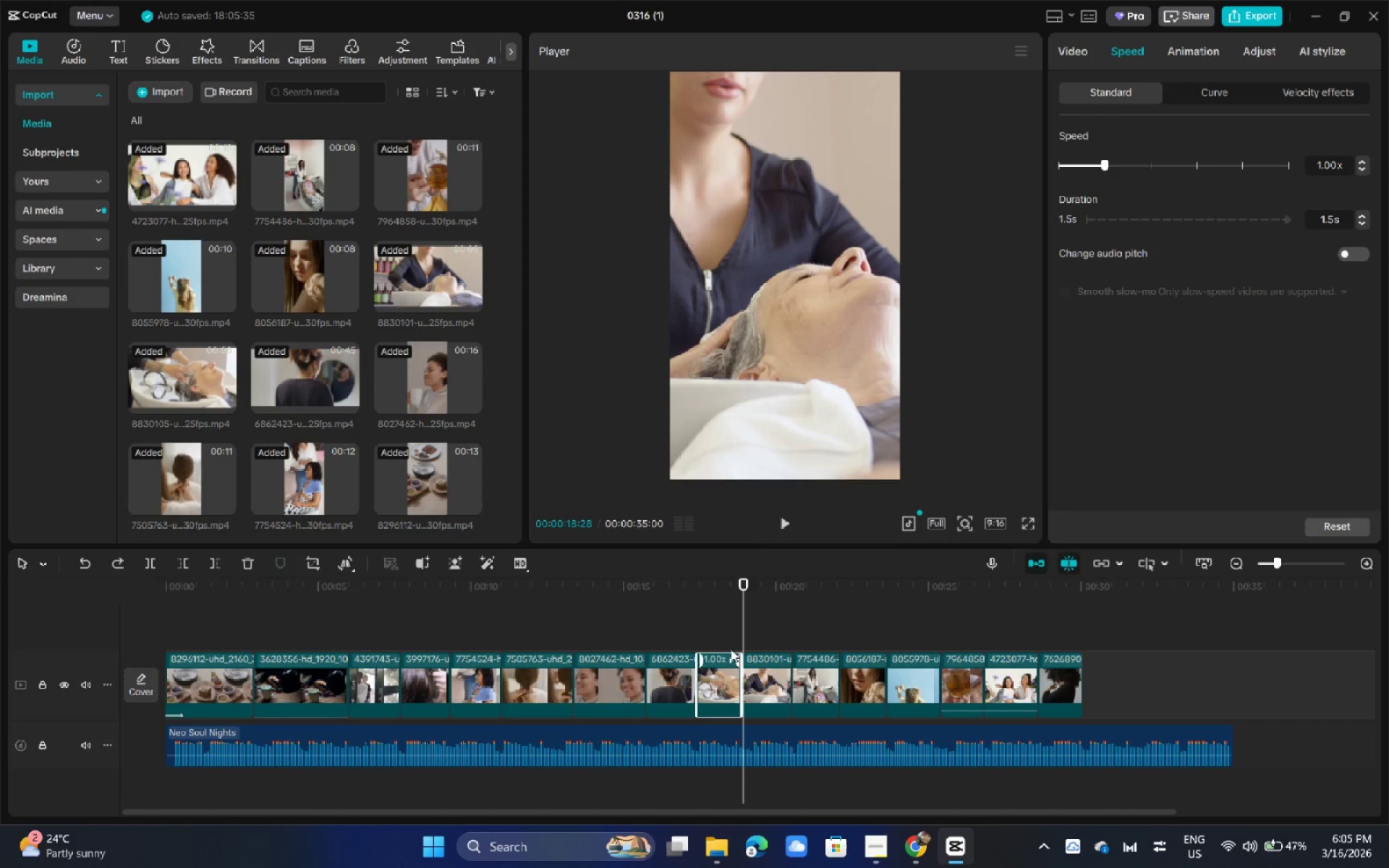 
left_click([727, 658])
 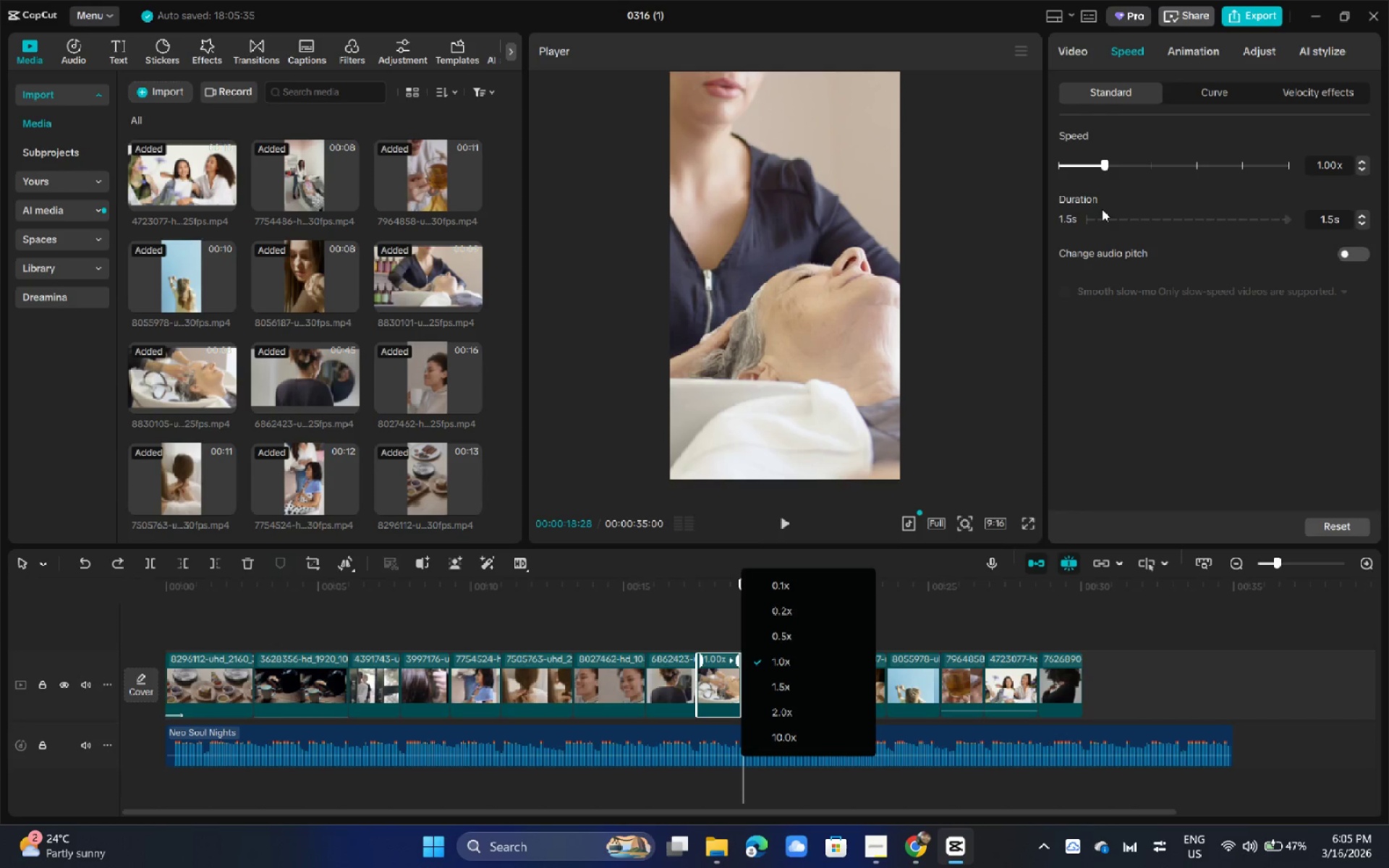 
key(Control+ControlLeft)
 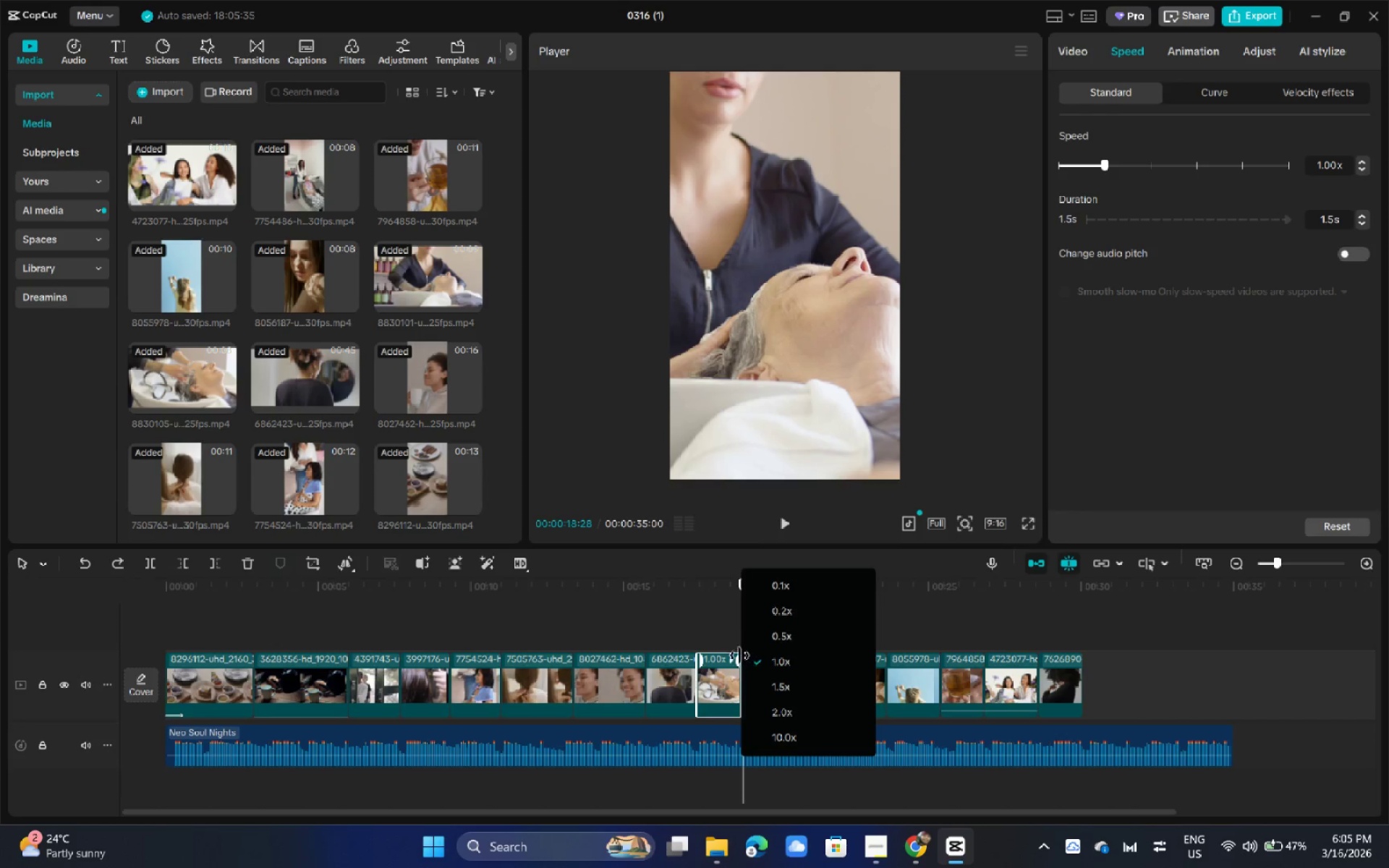 
key(Control+ControlLeft)
 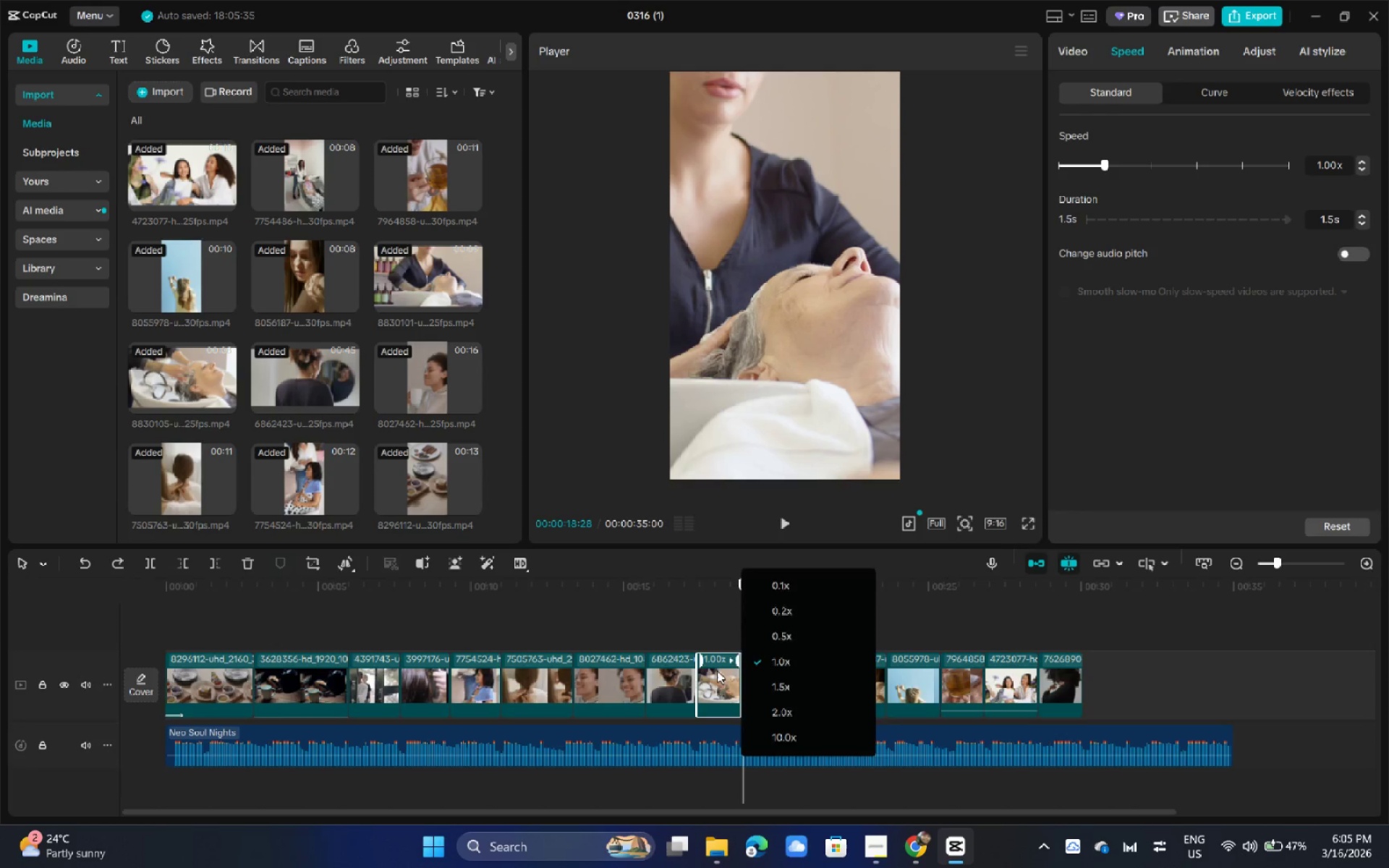 
left_click([717, 671])
 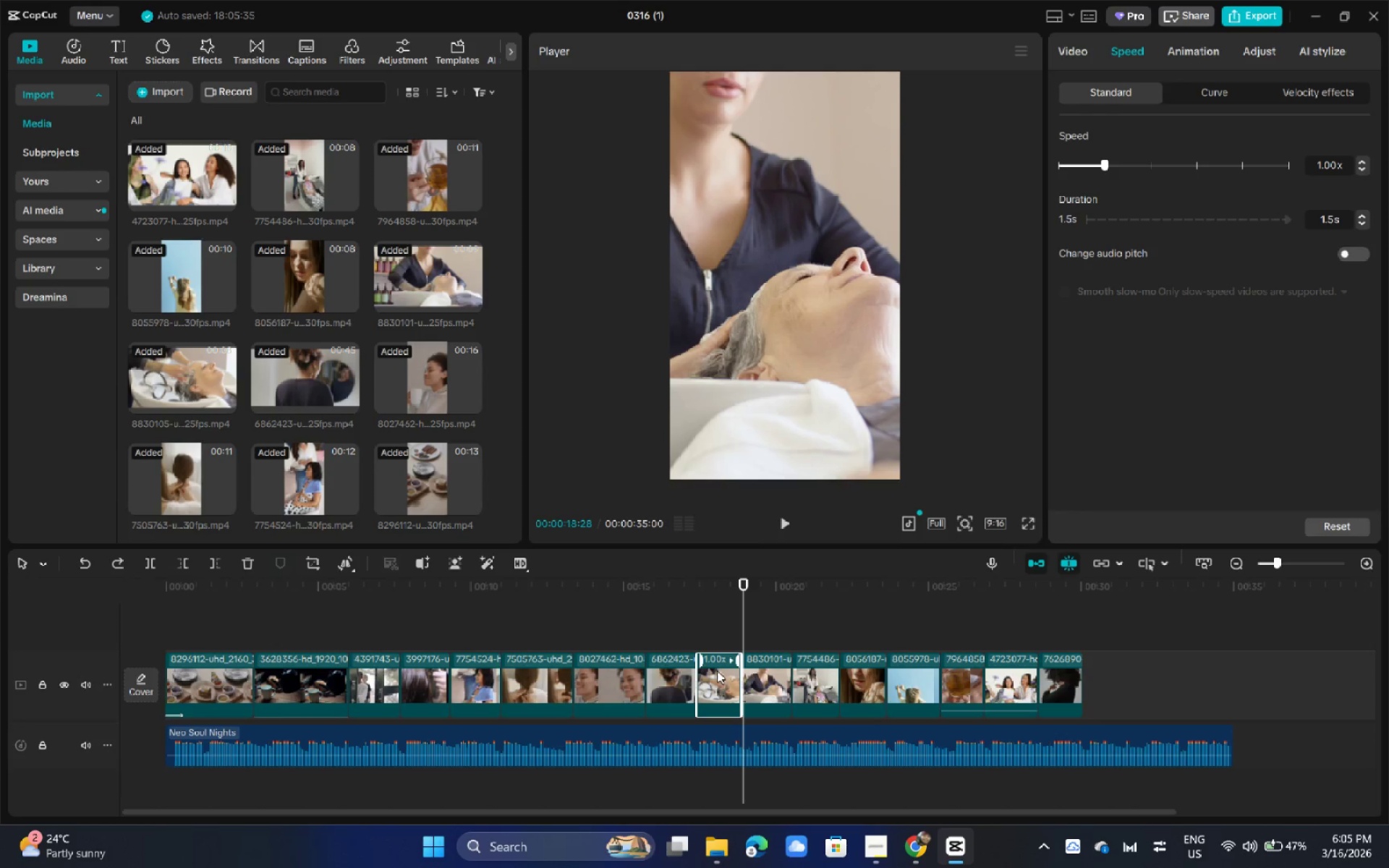 
key(Control+Z)
 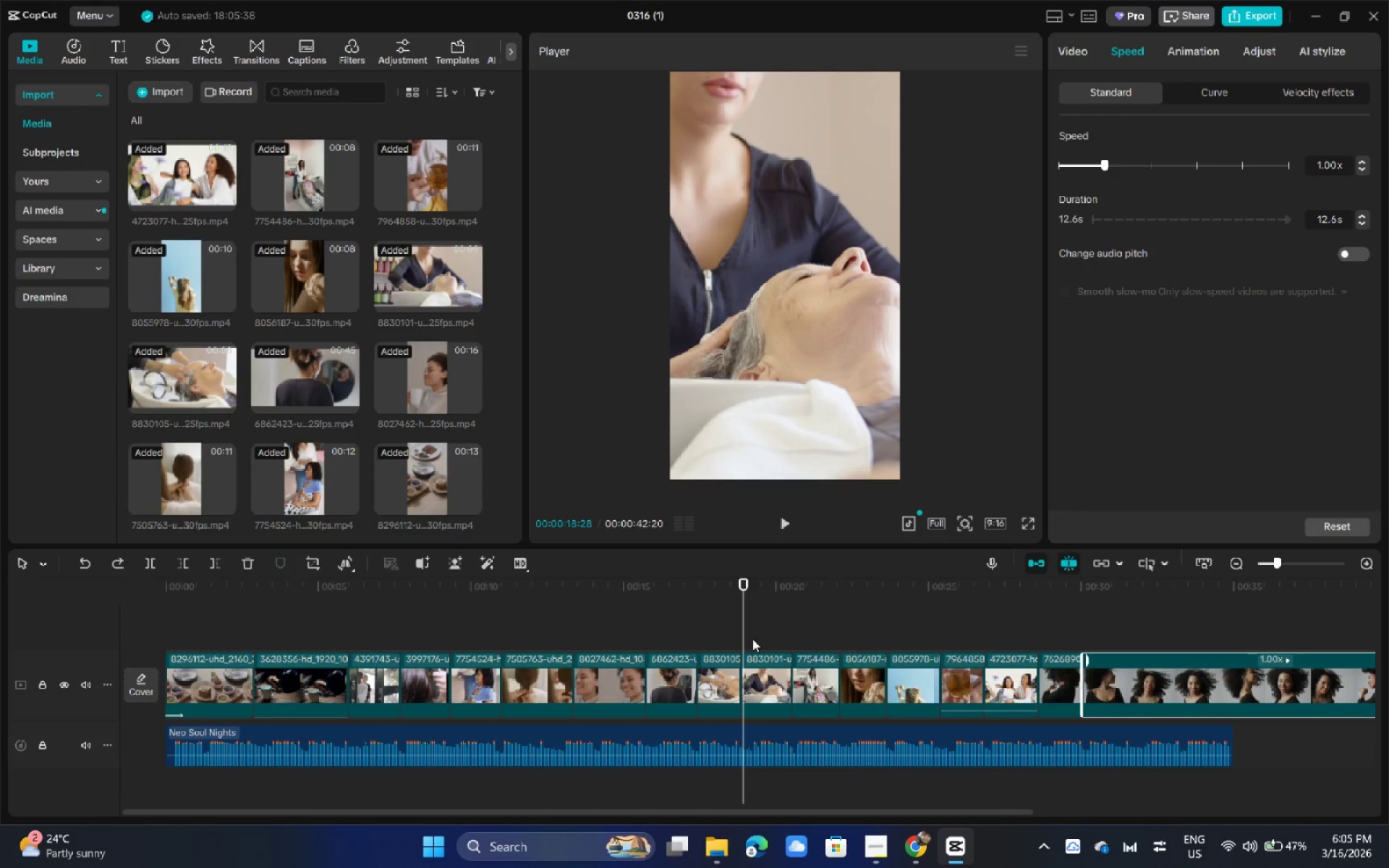 
key(Space)
 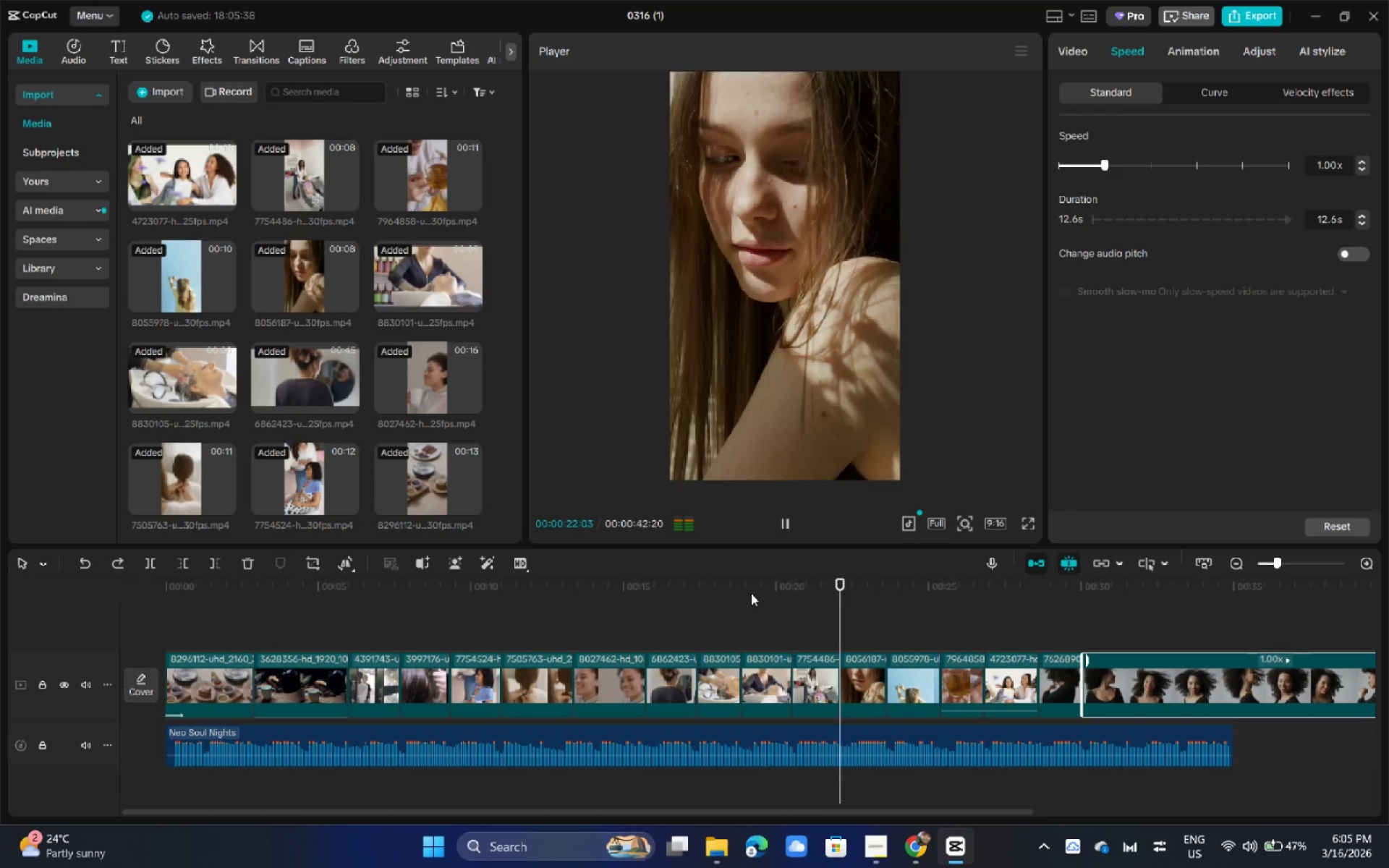 
left_click([758, 582])
 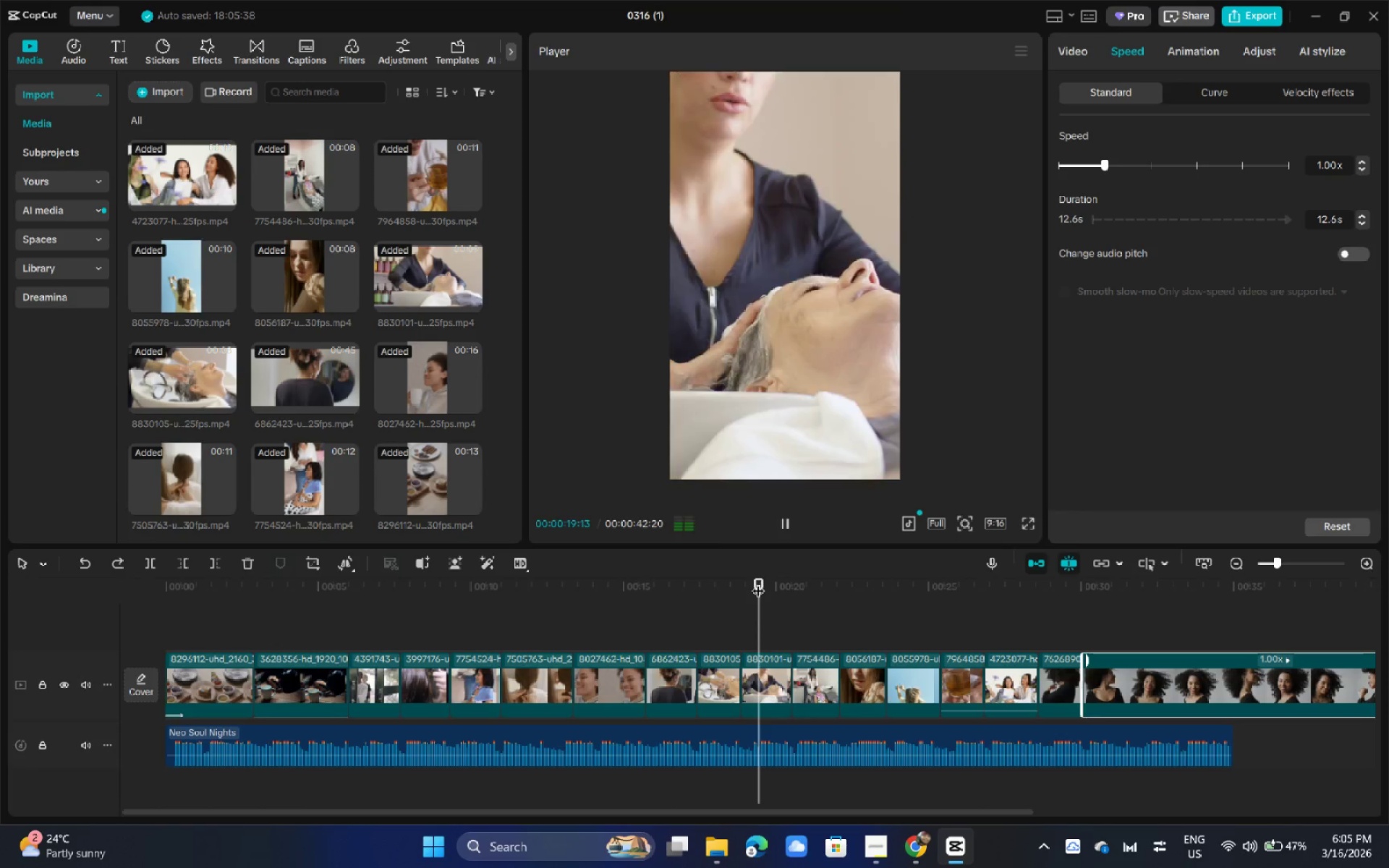 
key(Space)
 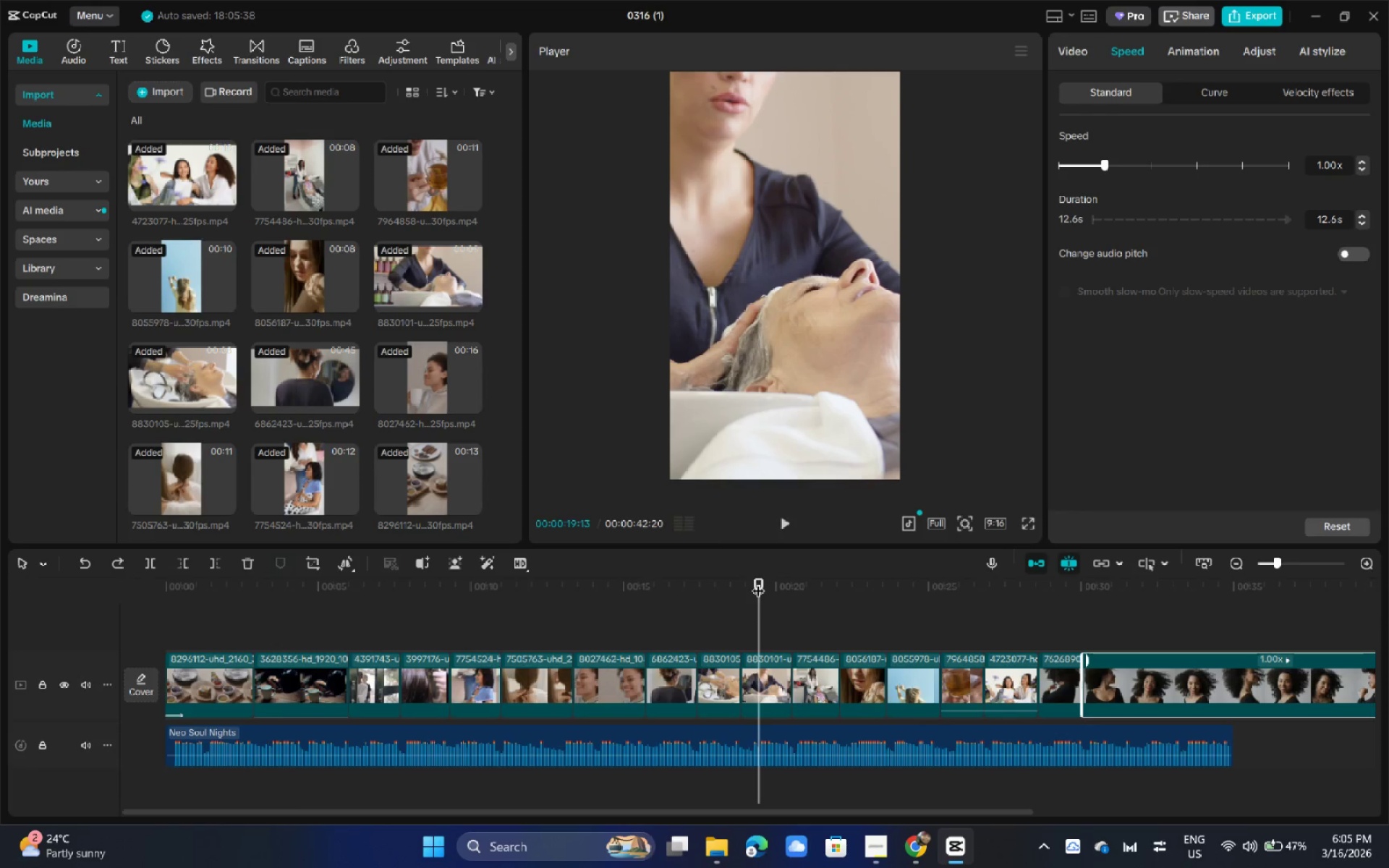 
key(Space)
 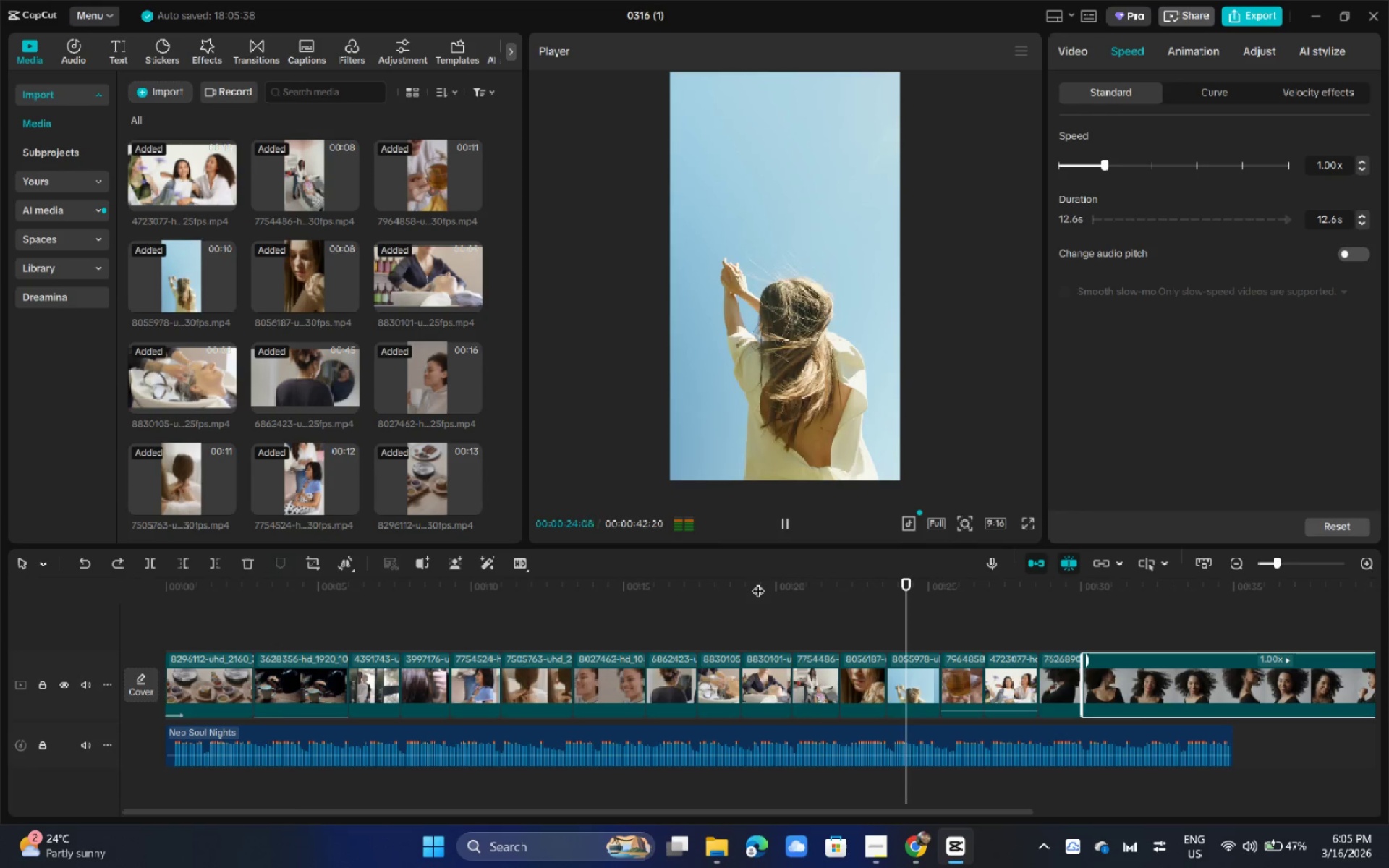 
wait(9.89)
 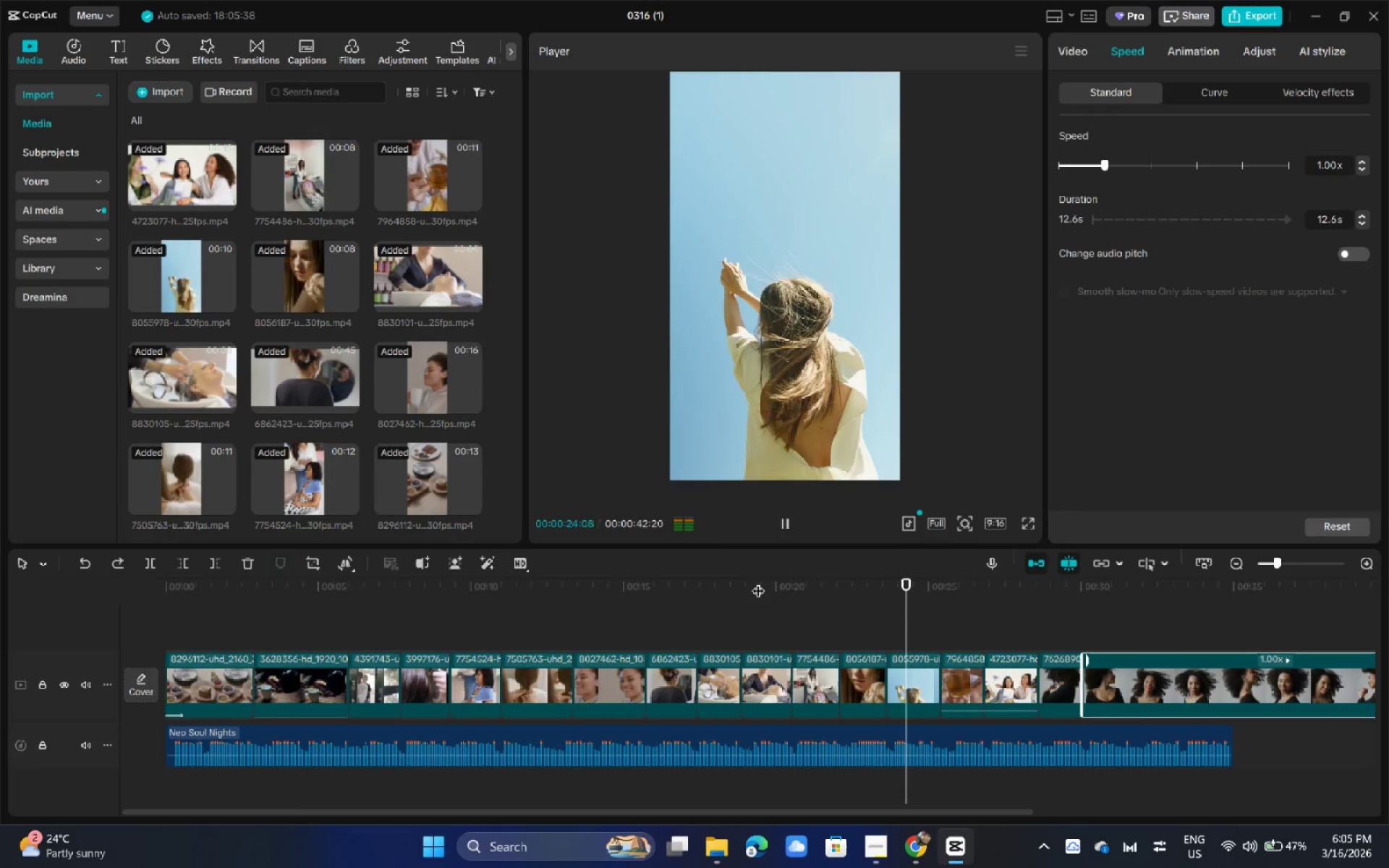 
key(Space)
 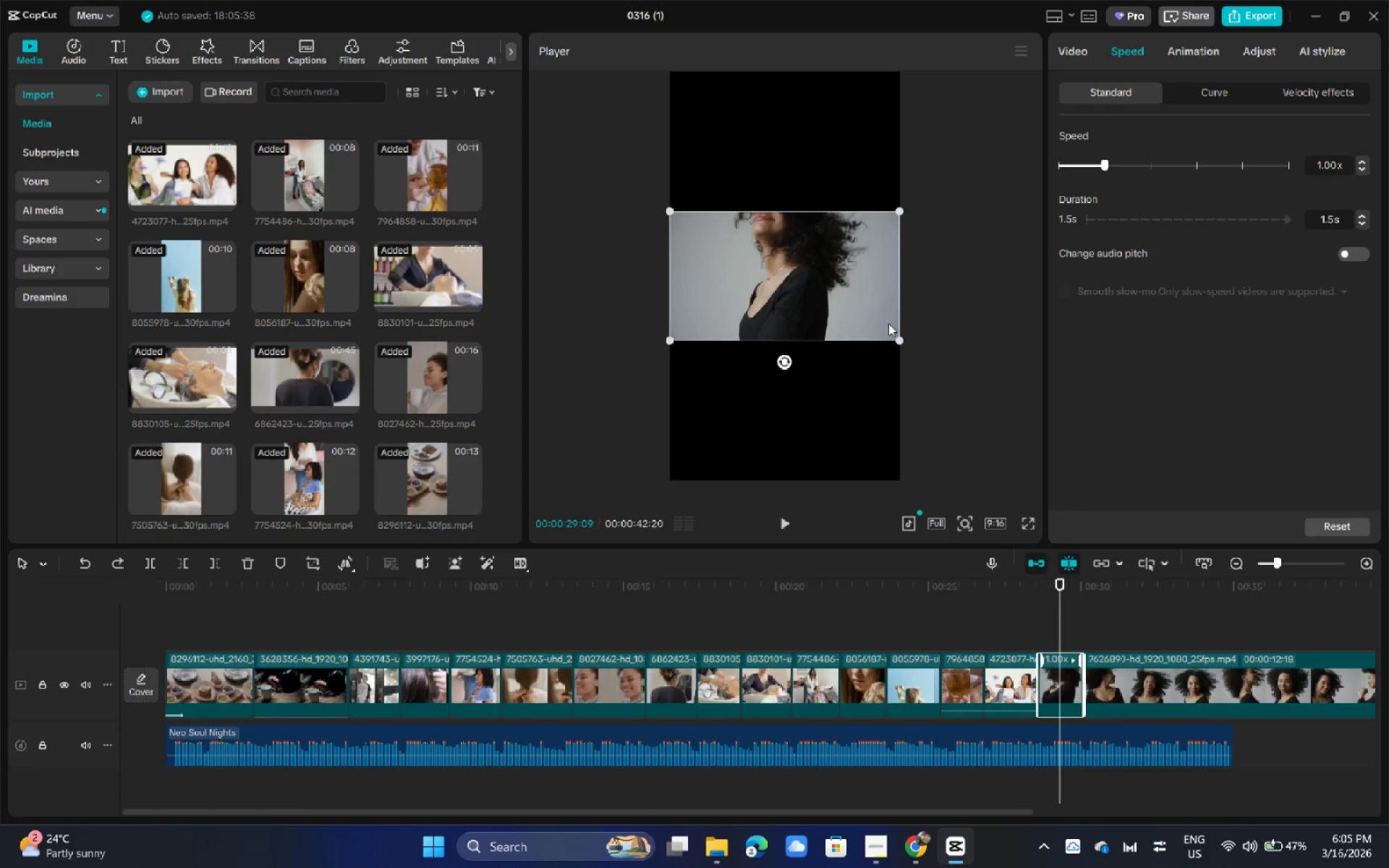 
left_click_drag(start_coordinate=[899, 342], to_coordinate=[1153, 731])
 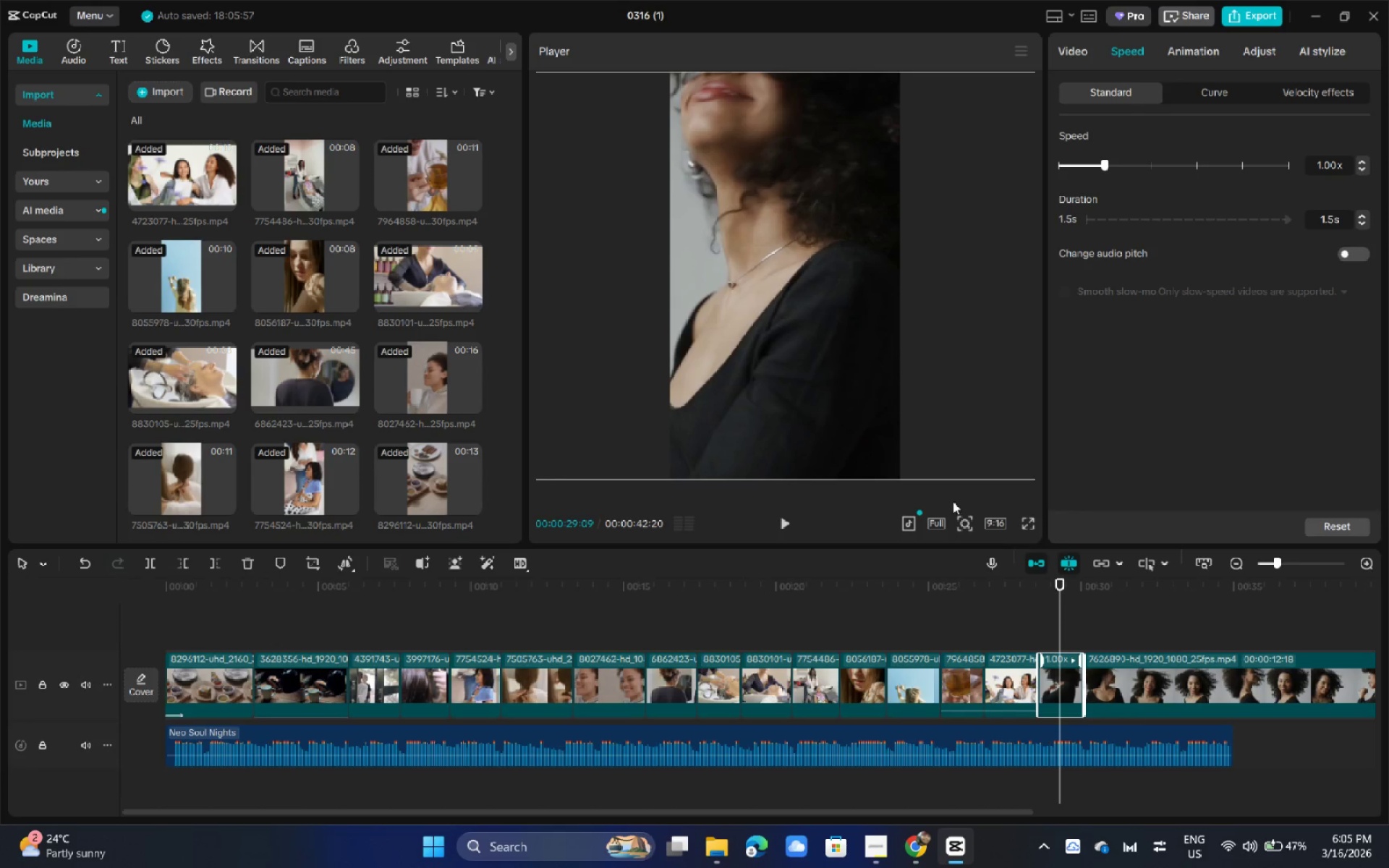 
left_click_drag(start_coordinate=[855, 393], to_coordinate=[862, 393])
 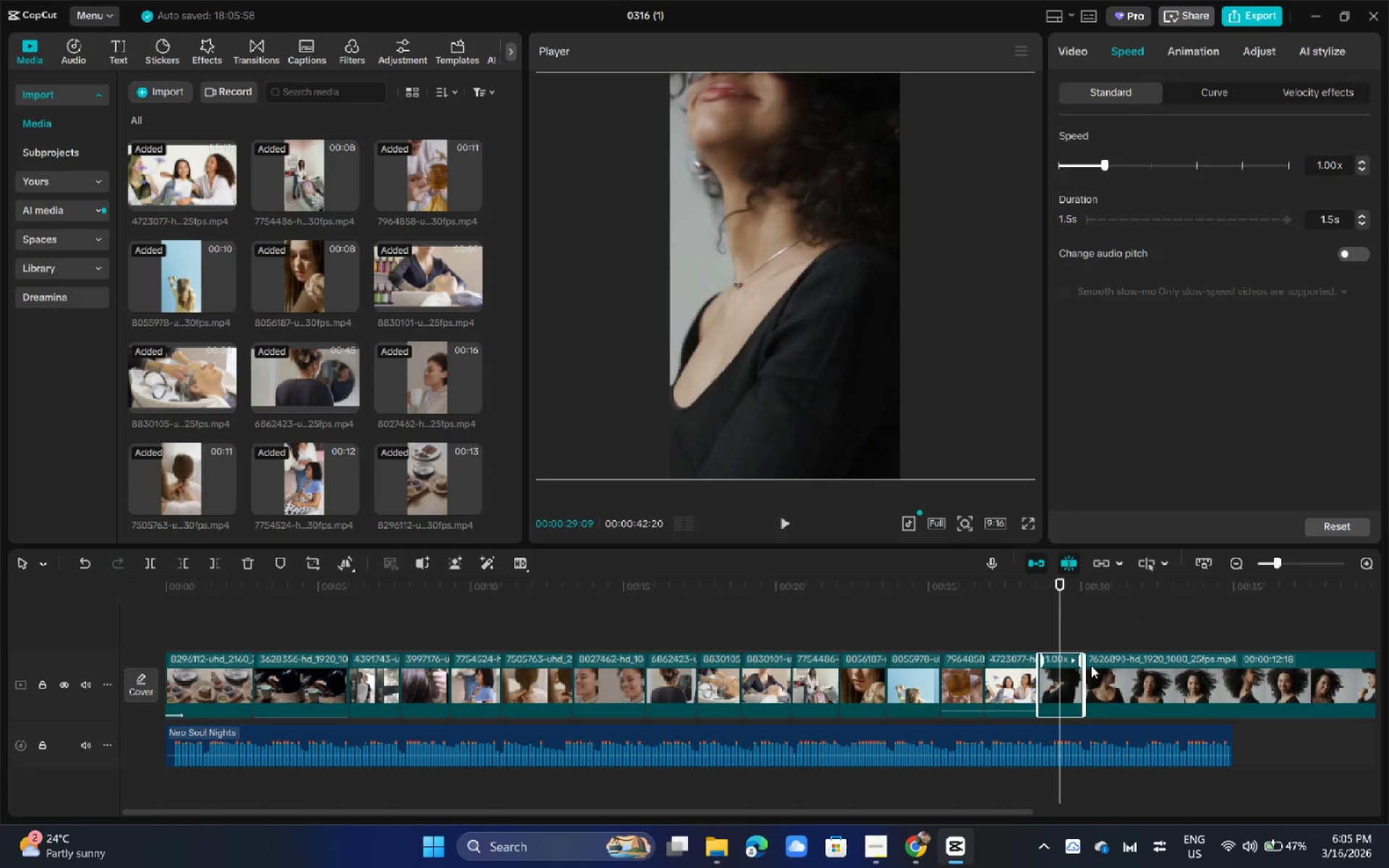 
left_click_drag(start_coordinate=[1085, 665], to_coordinate=[1294, 671])
 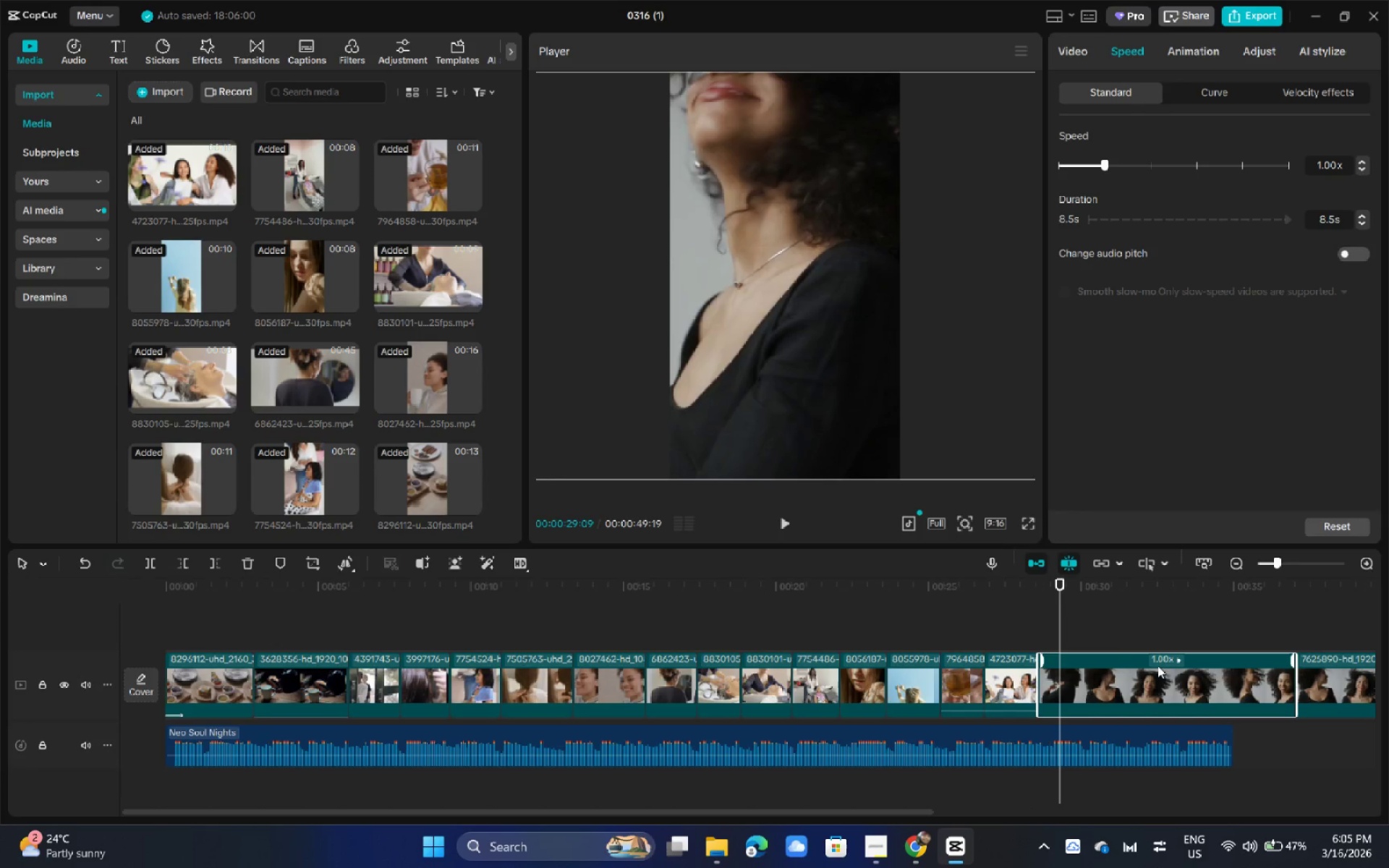 
left_click([1162, 672])
 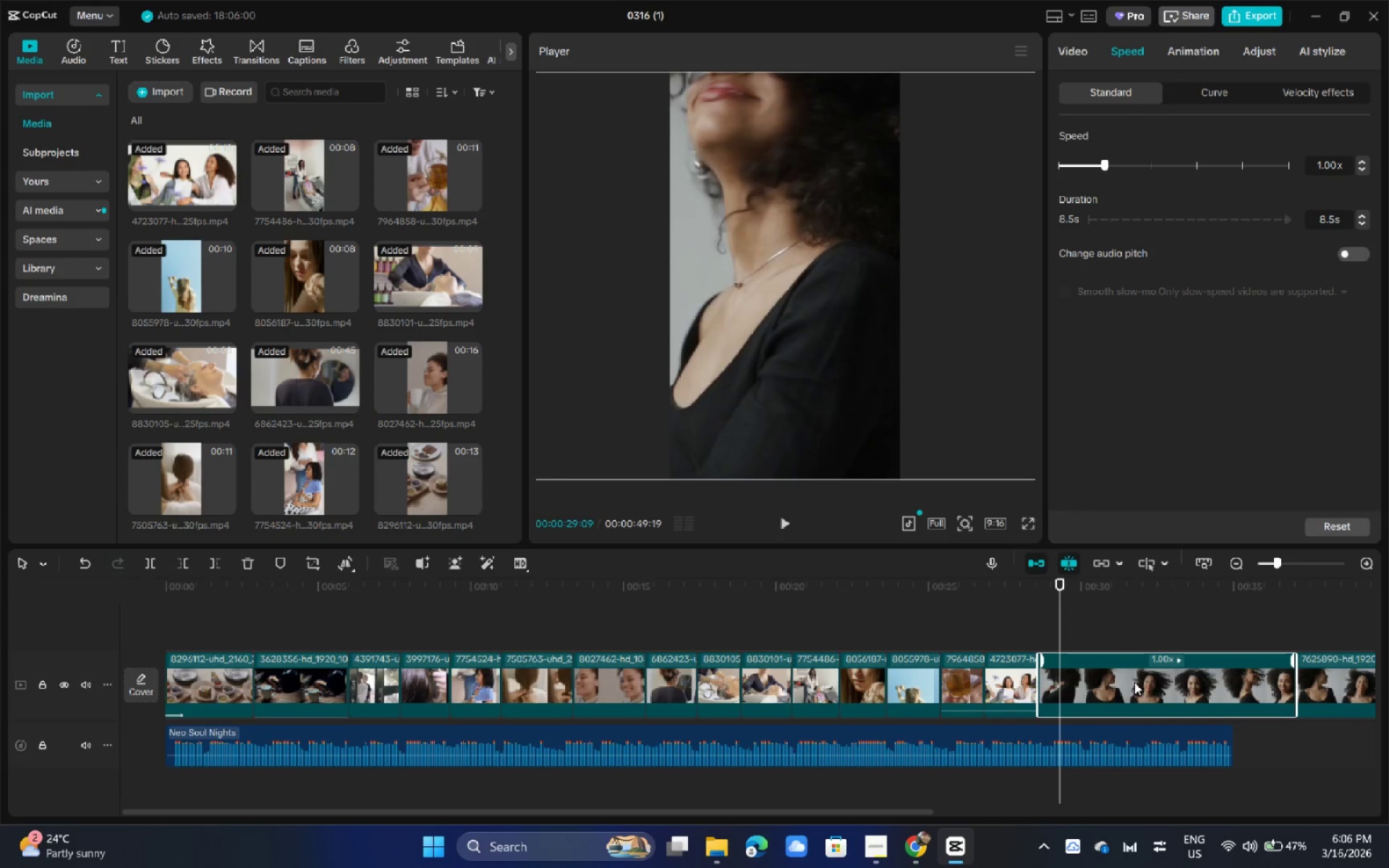 
left_click([1076, 649])
 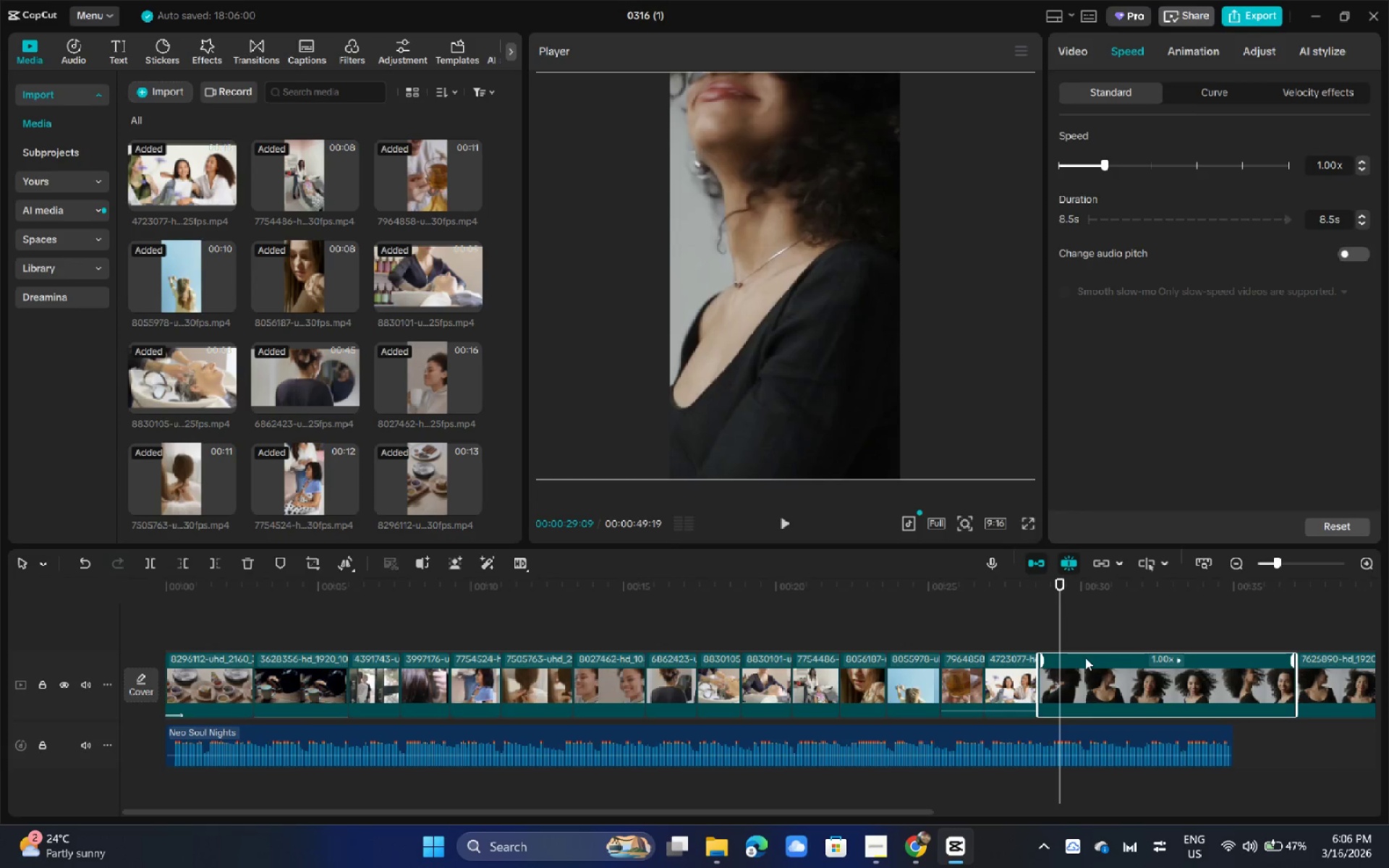 
left_click([1085, 658])
 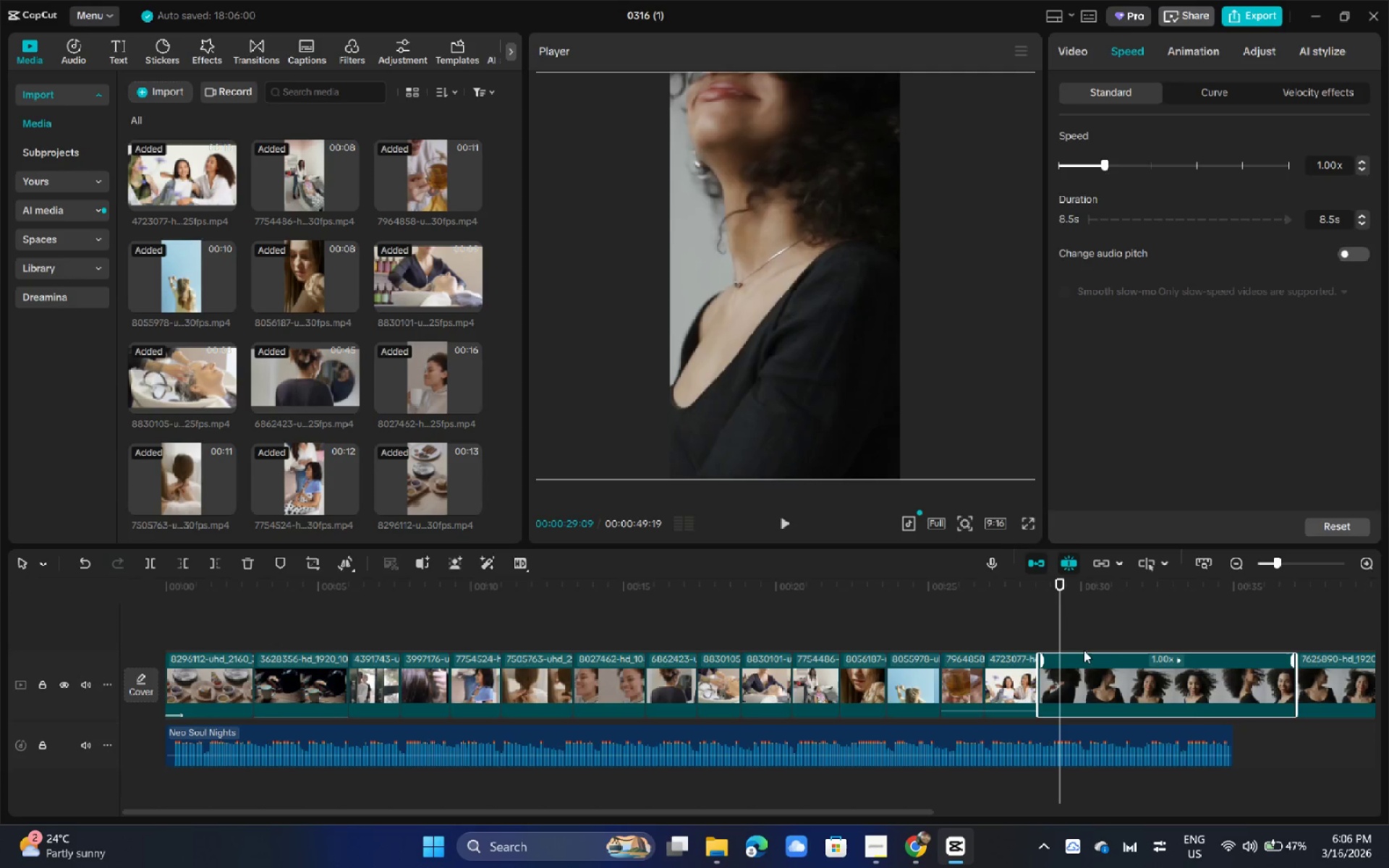 
key(Delete)
 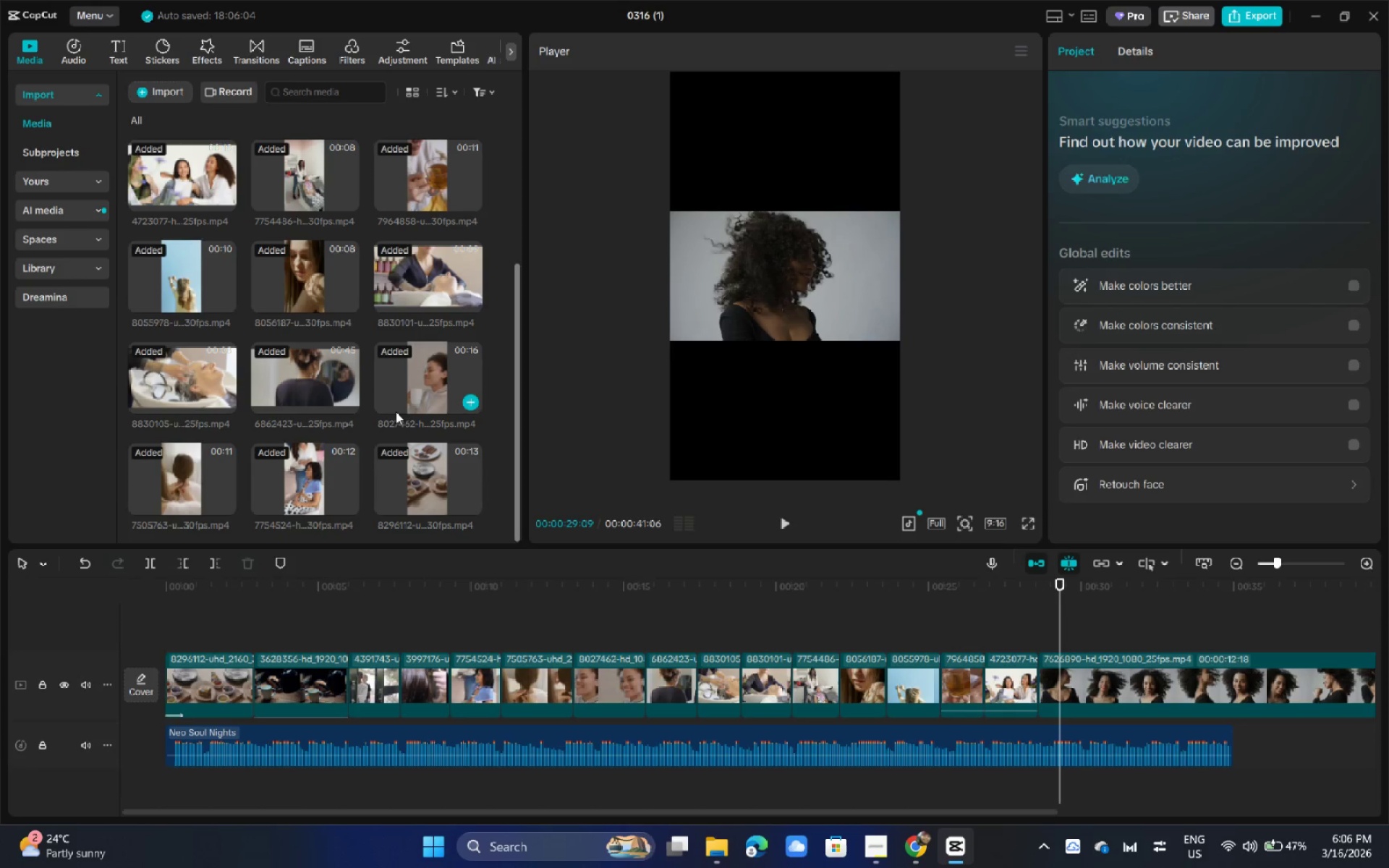 
scroll: coordinate [276, 380], scroll_direction: down, amount: 5.0
 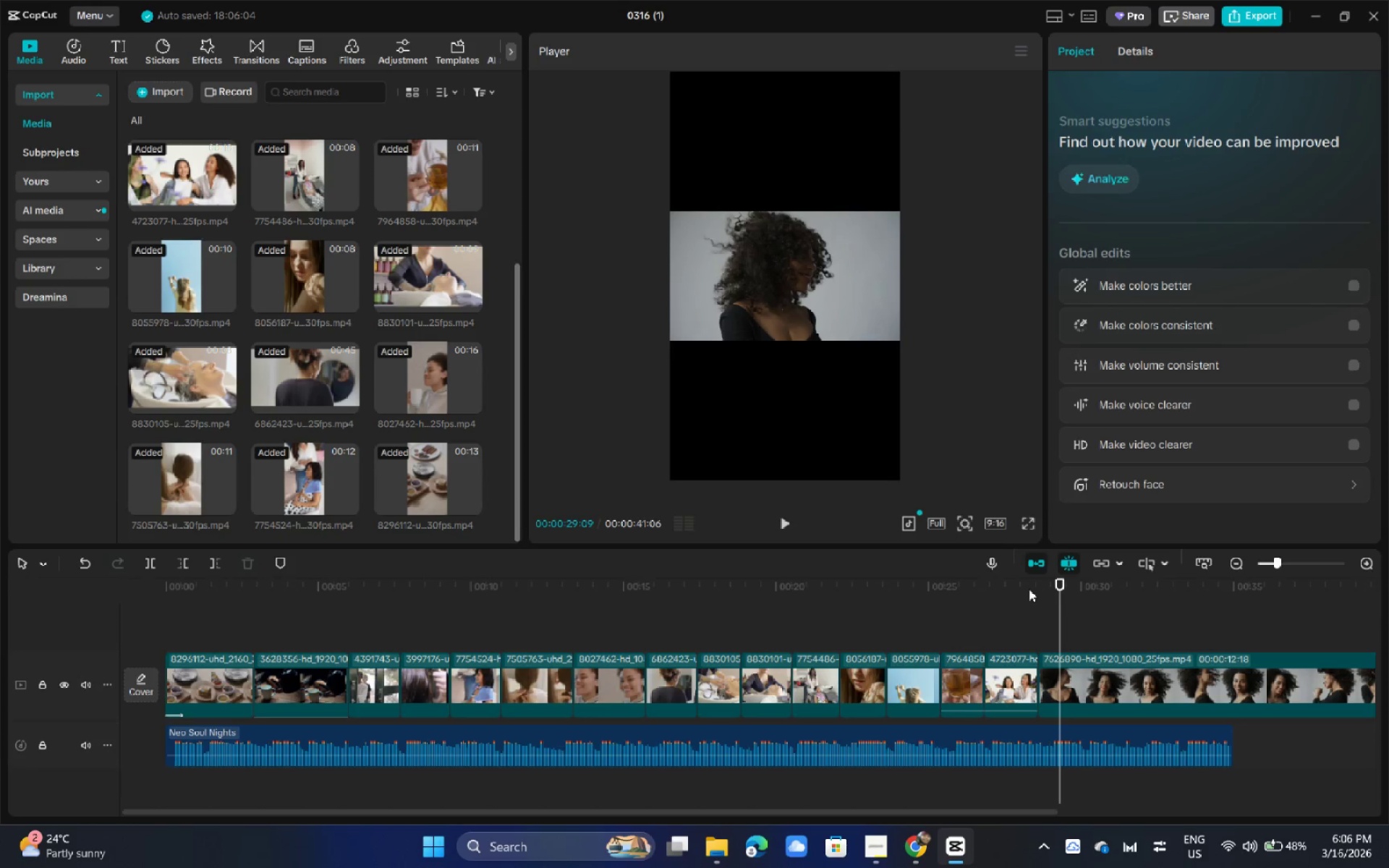 
left_click([1020, 596])
 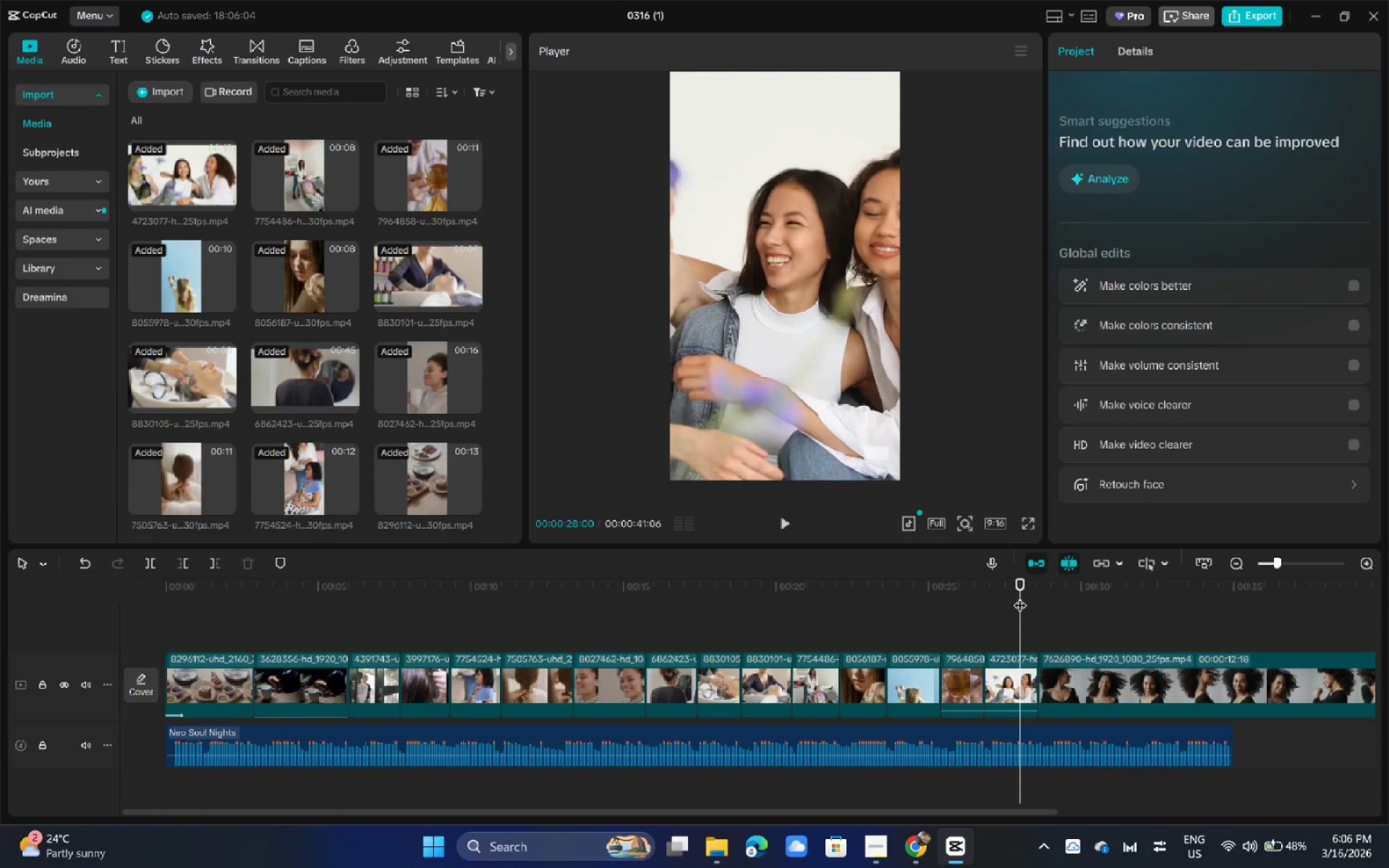 
key(Space)
 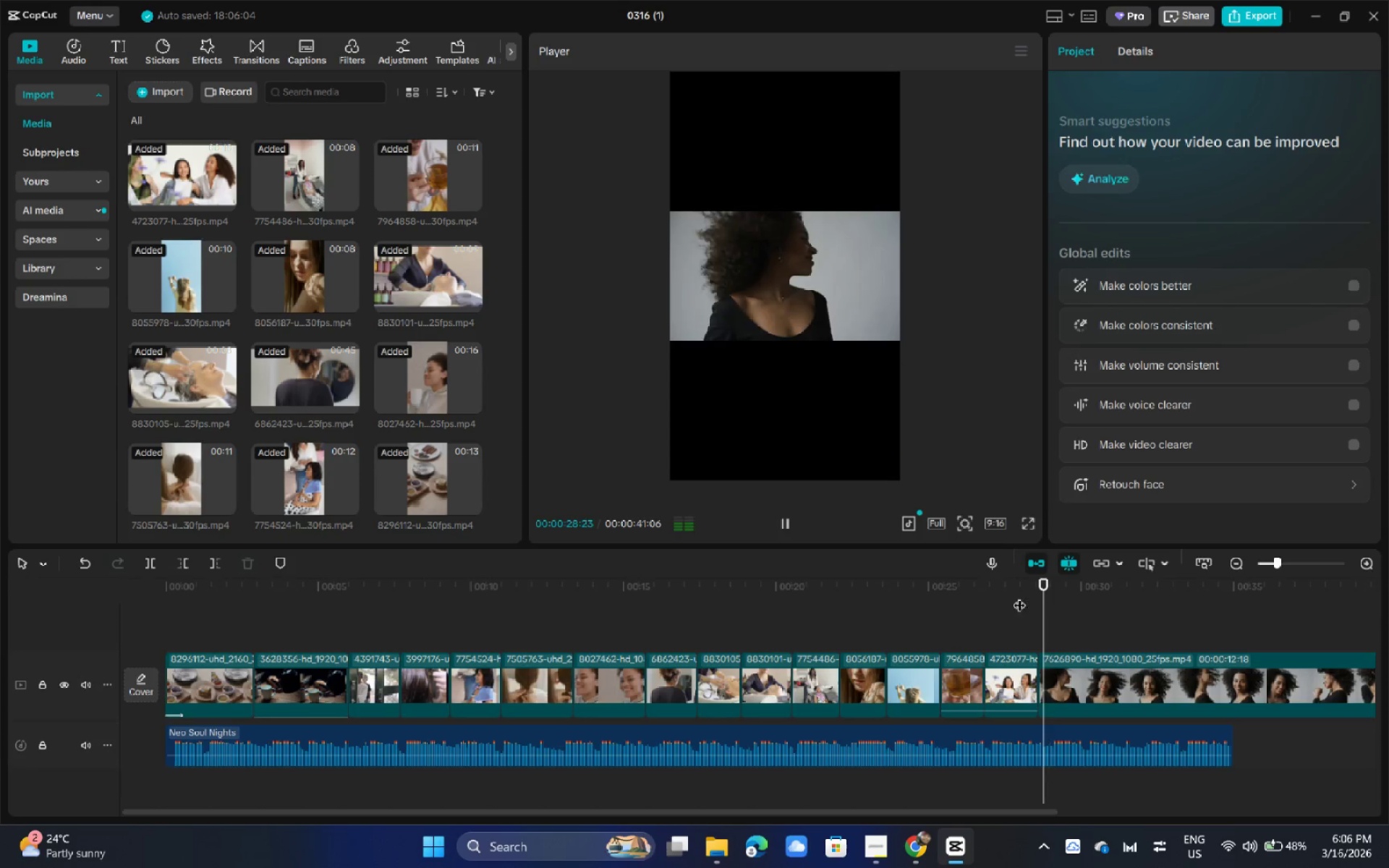 
key(Space)
 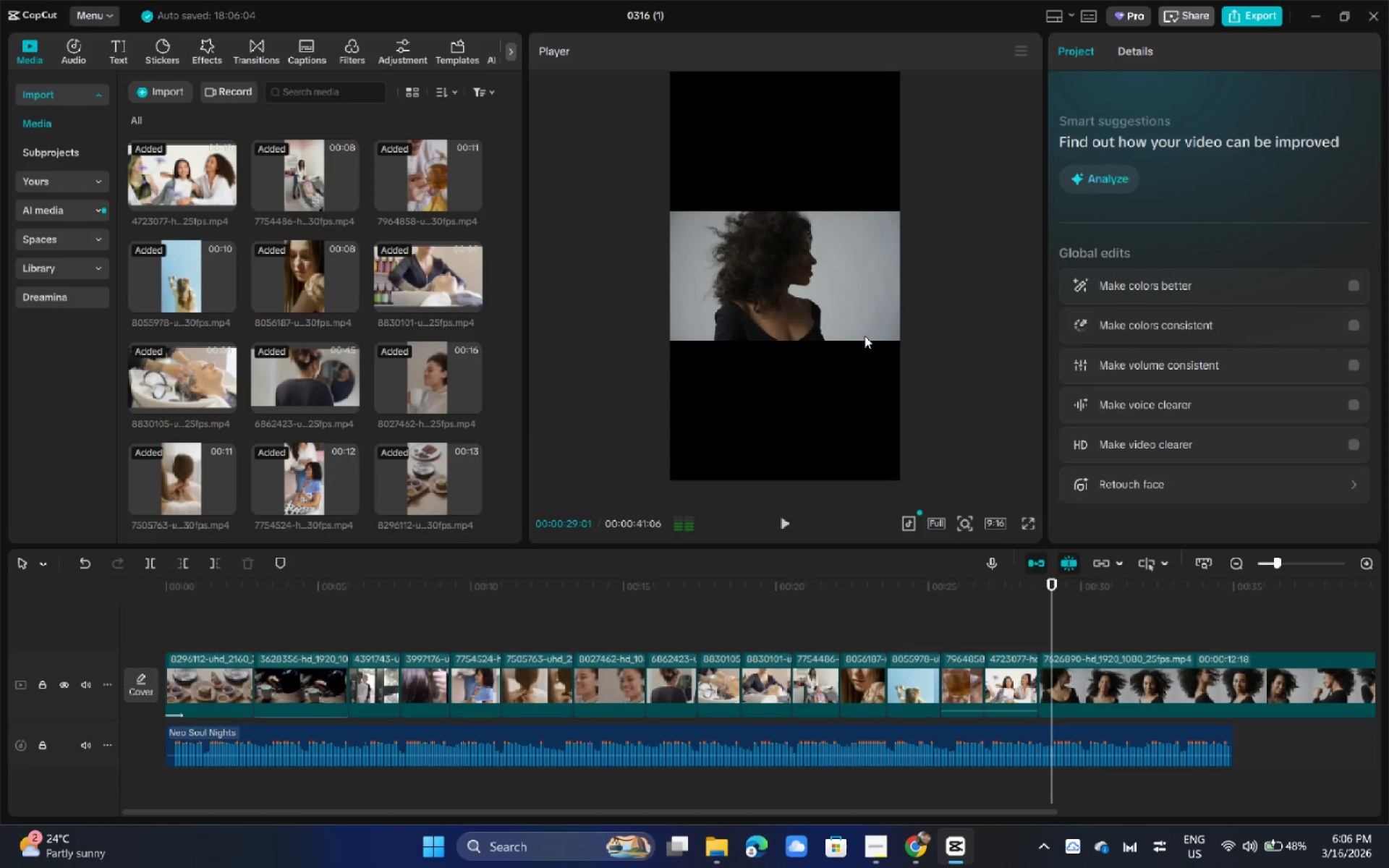 
left_click([862, 331])
 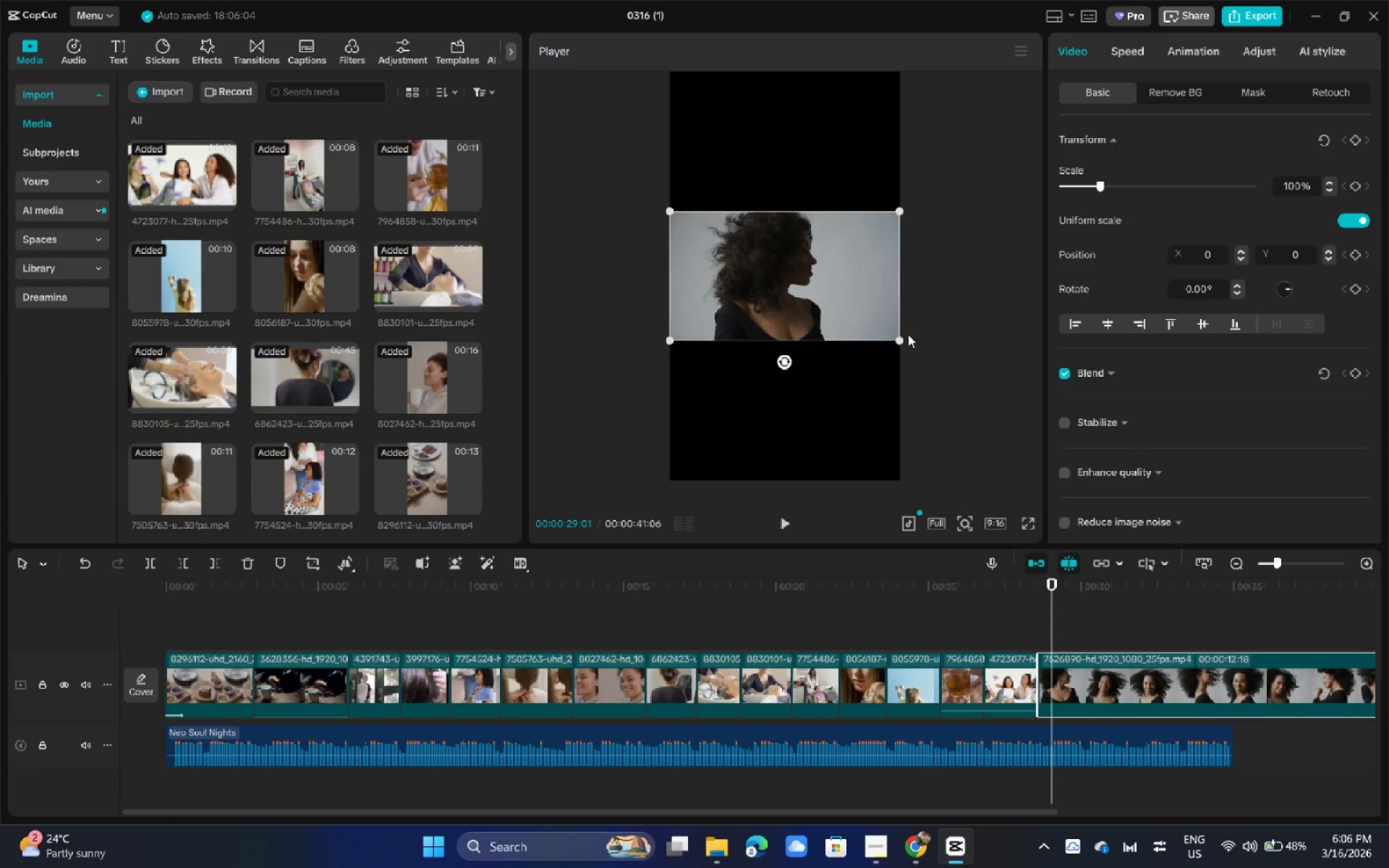 
left_click_drag(start_coordinate=[902, 338], to_coordinate=[1204, 665])
 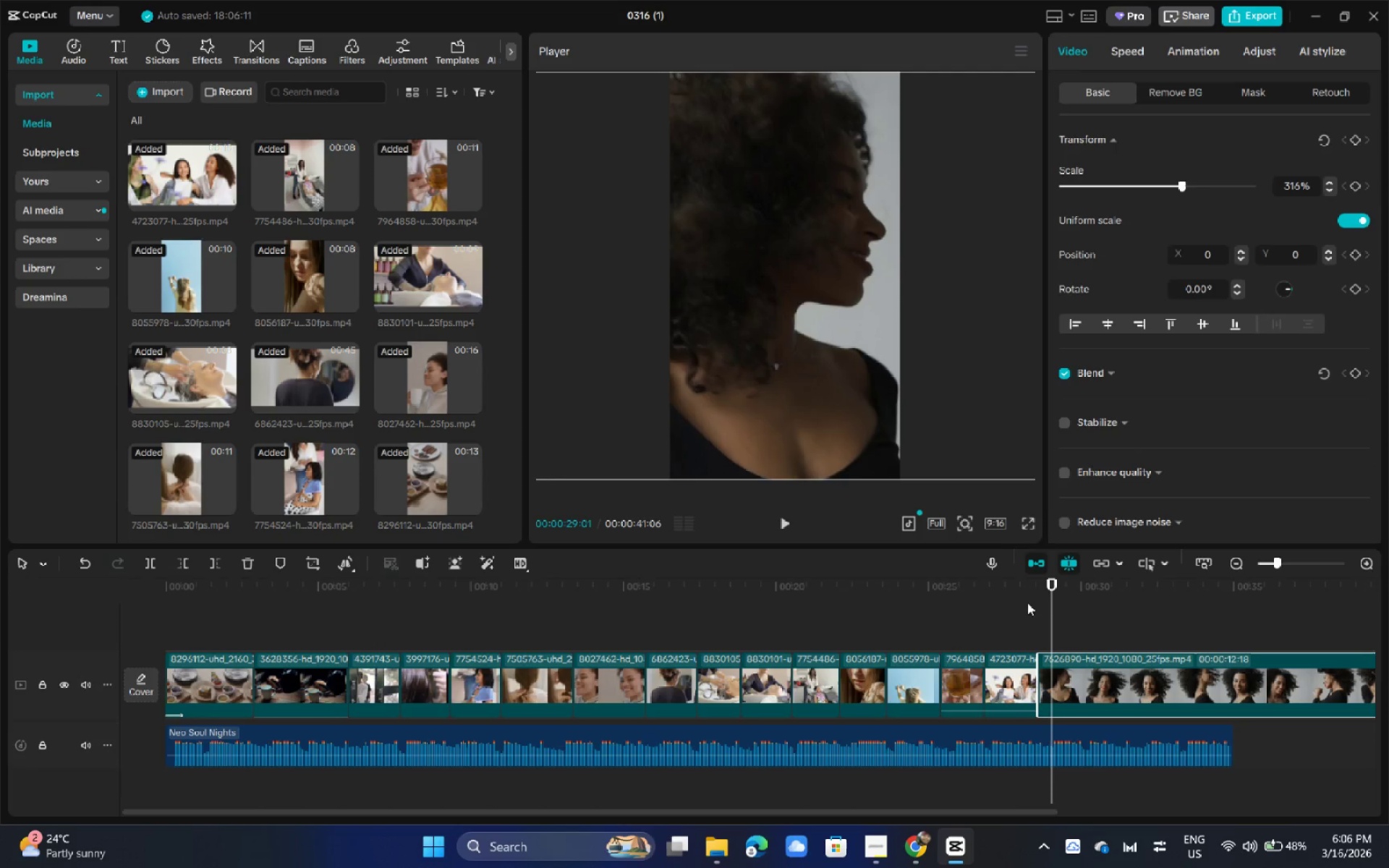 
left_click([1014, 591])
 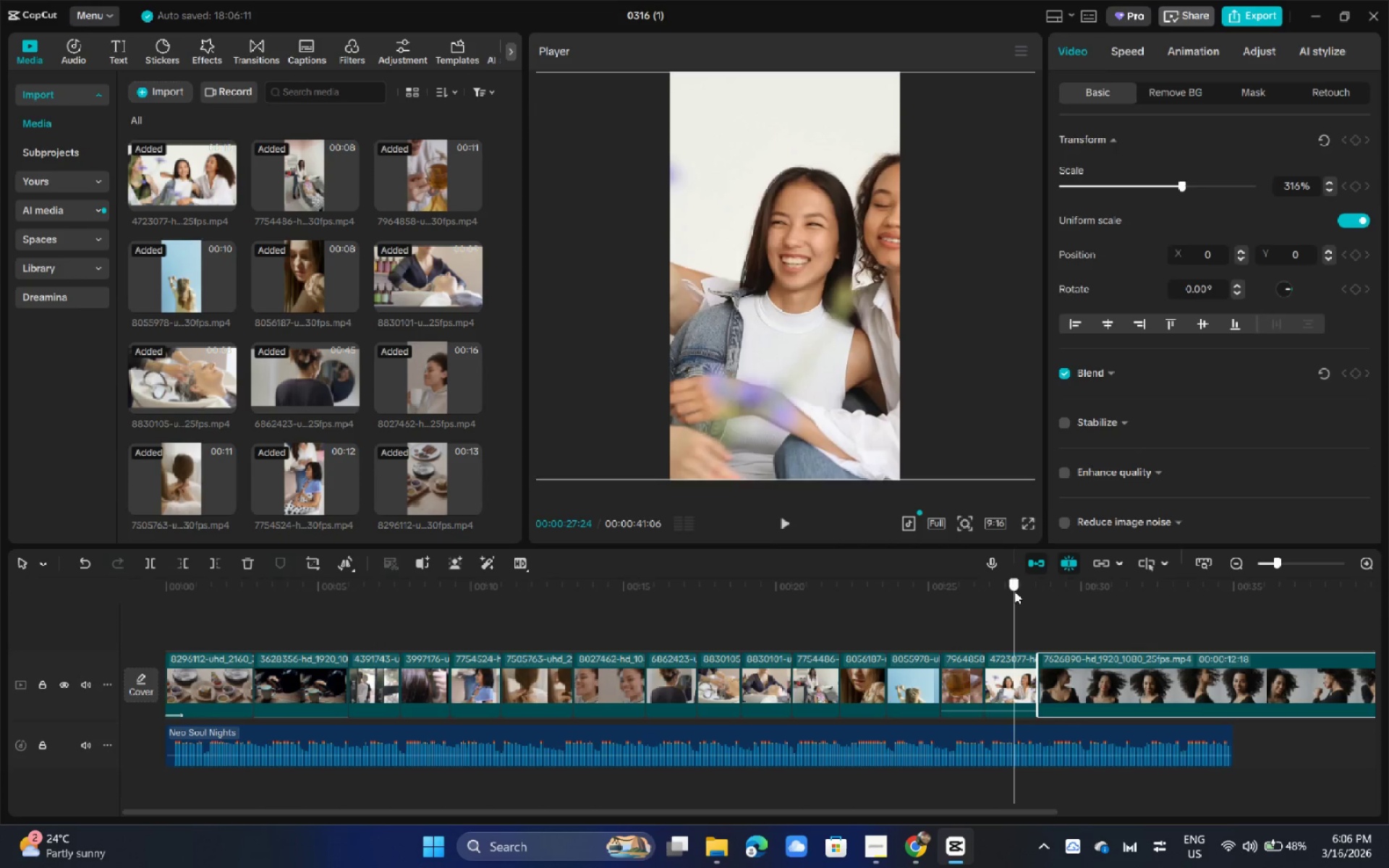 
key(Space)
 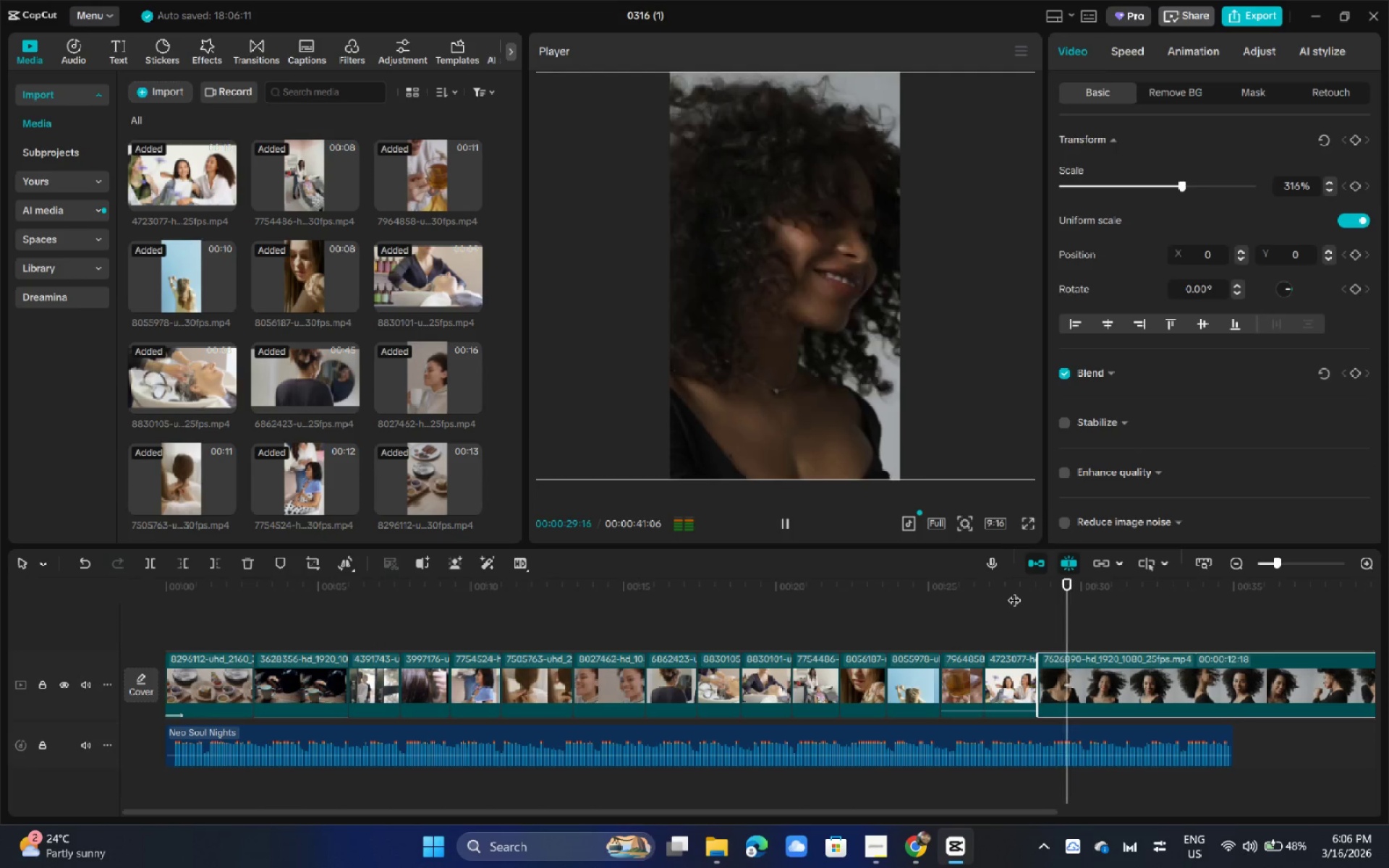 
key(Space)
 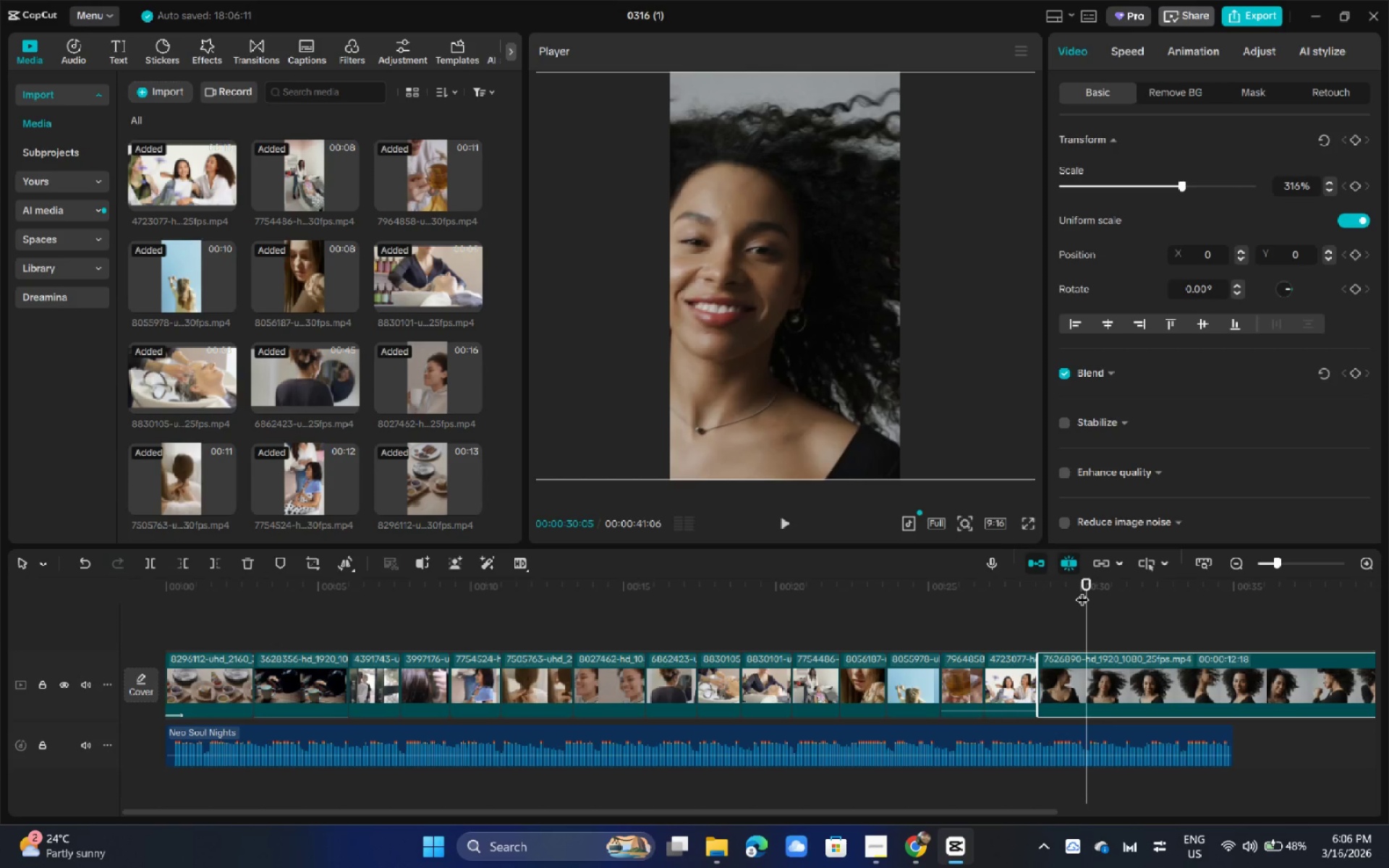 
left_click_drag(start_coordinate=[1082, 590], to_coordinate=[1148, 597])
 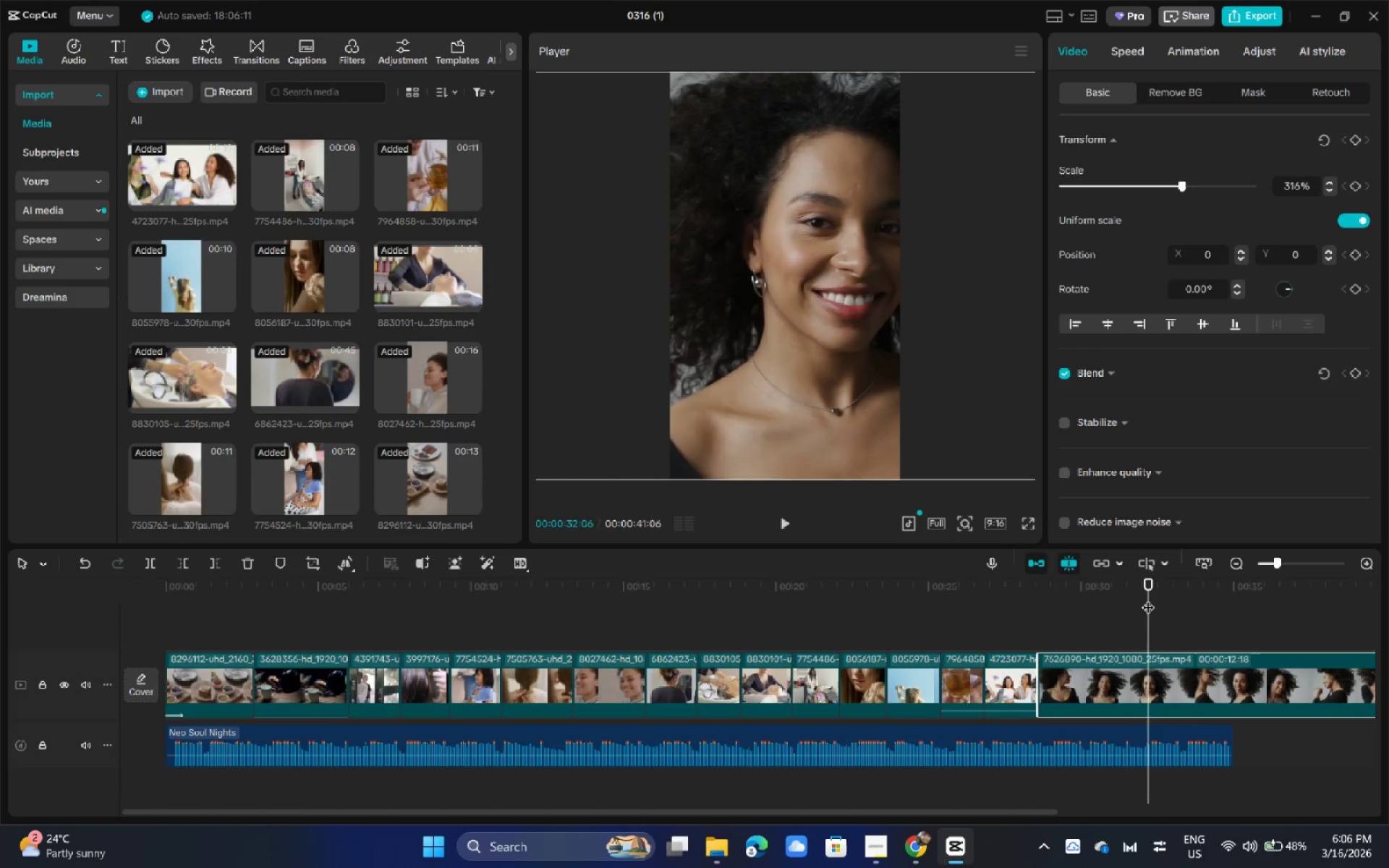 
key(Control+B)
 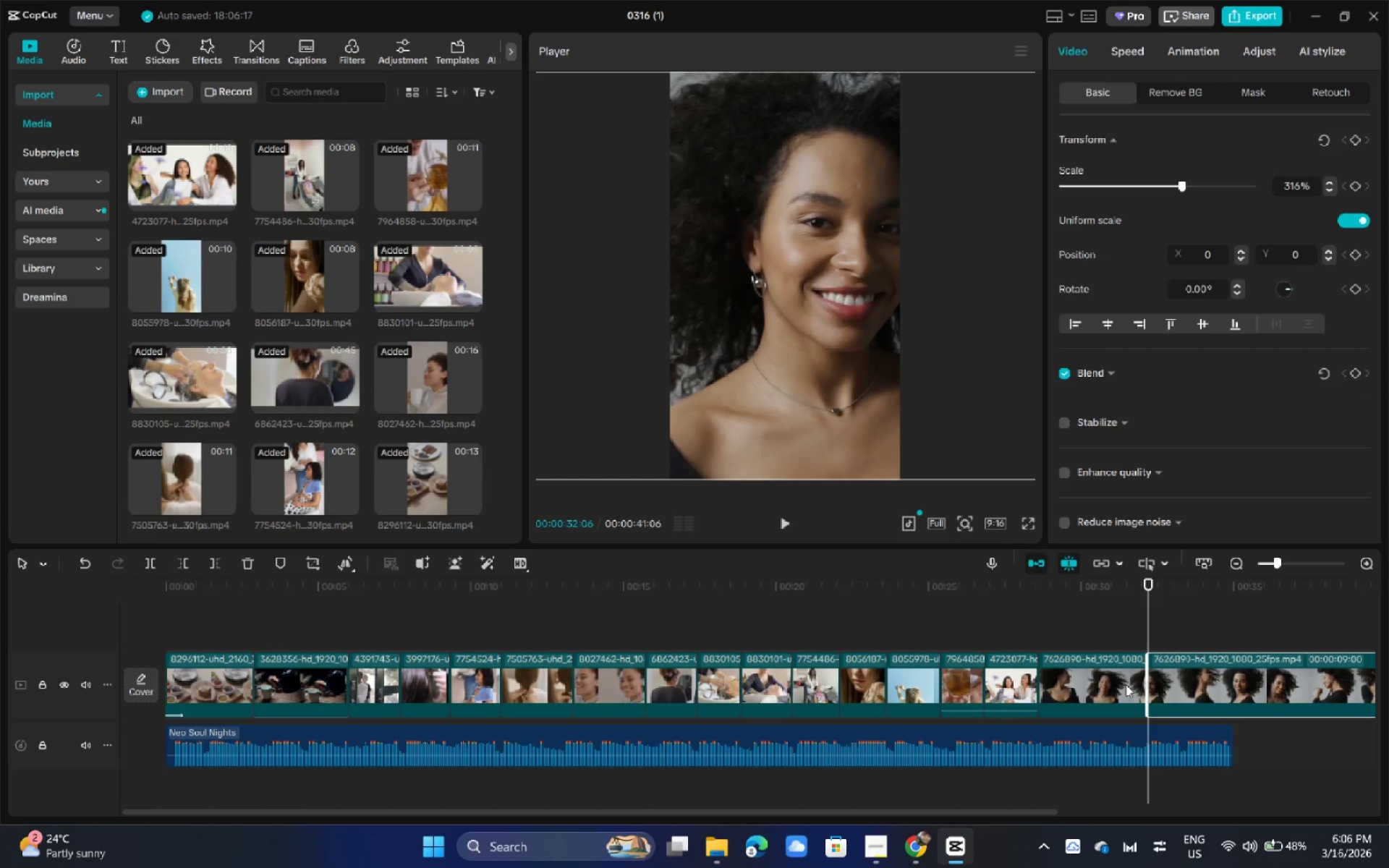 
left_click([1116, 686])
 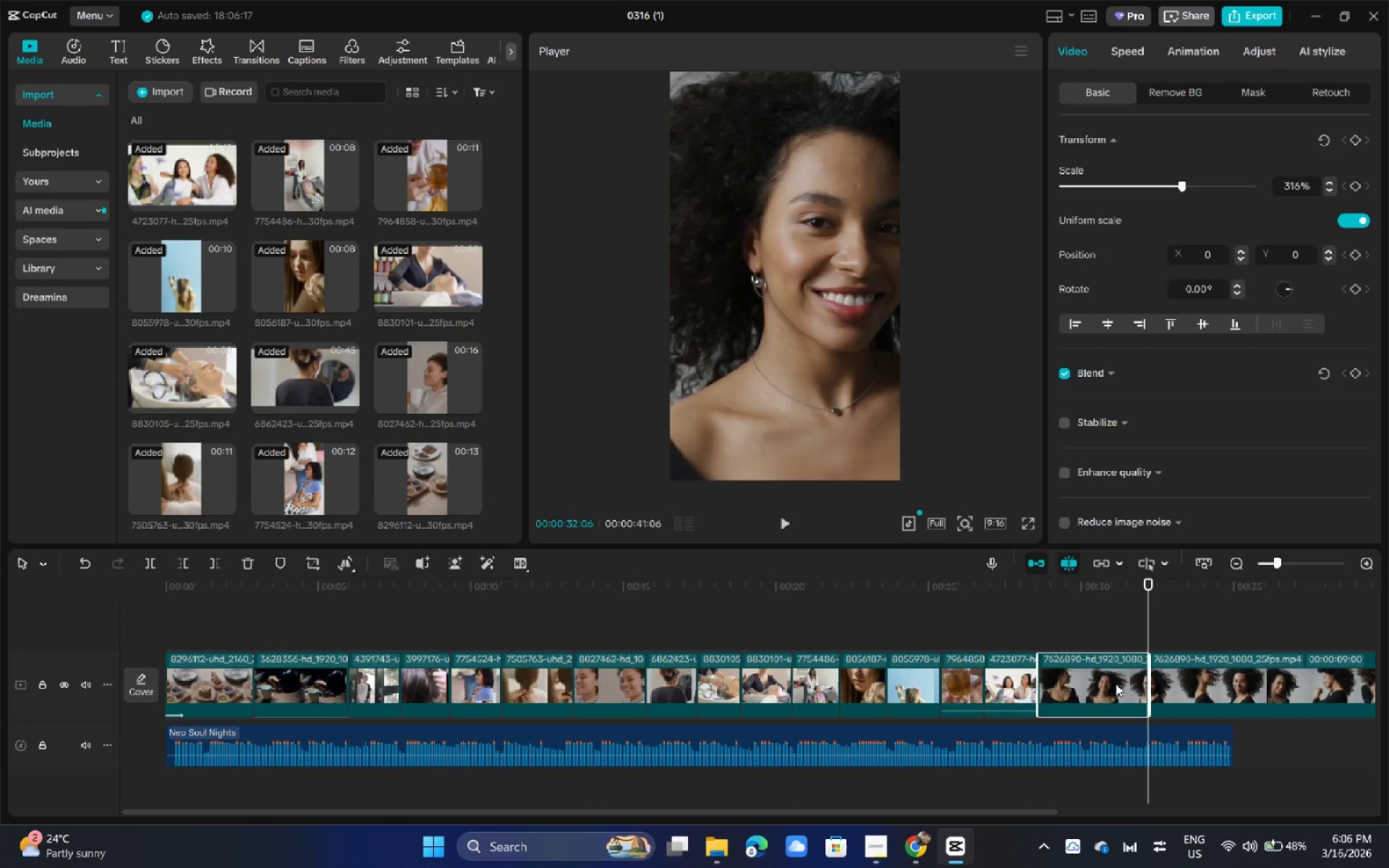 
key(Delete)
 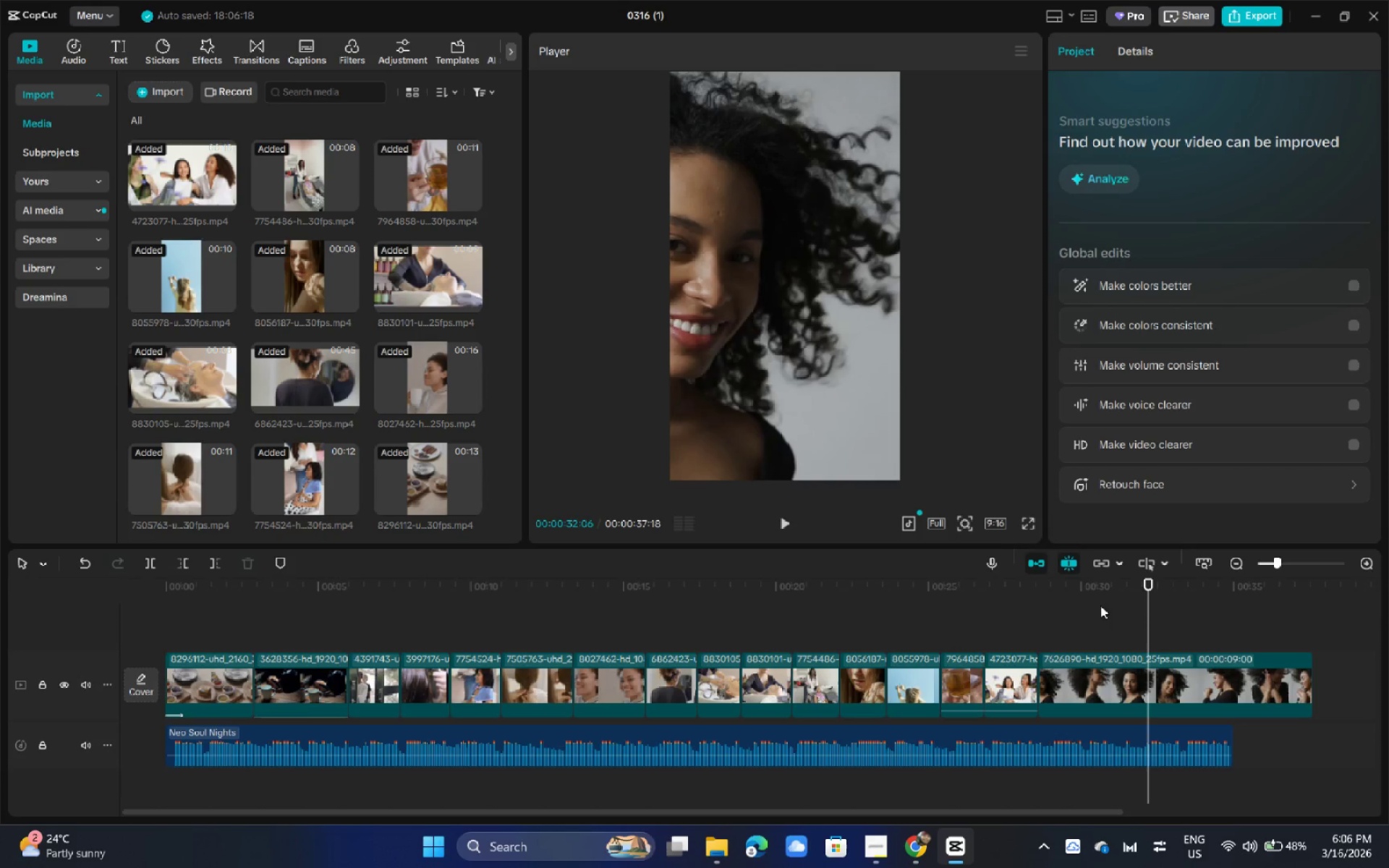 
left_click_drag(start_coordinate=[1087, 592], to_coordinate=[1025, 598])
 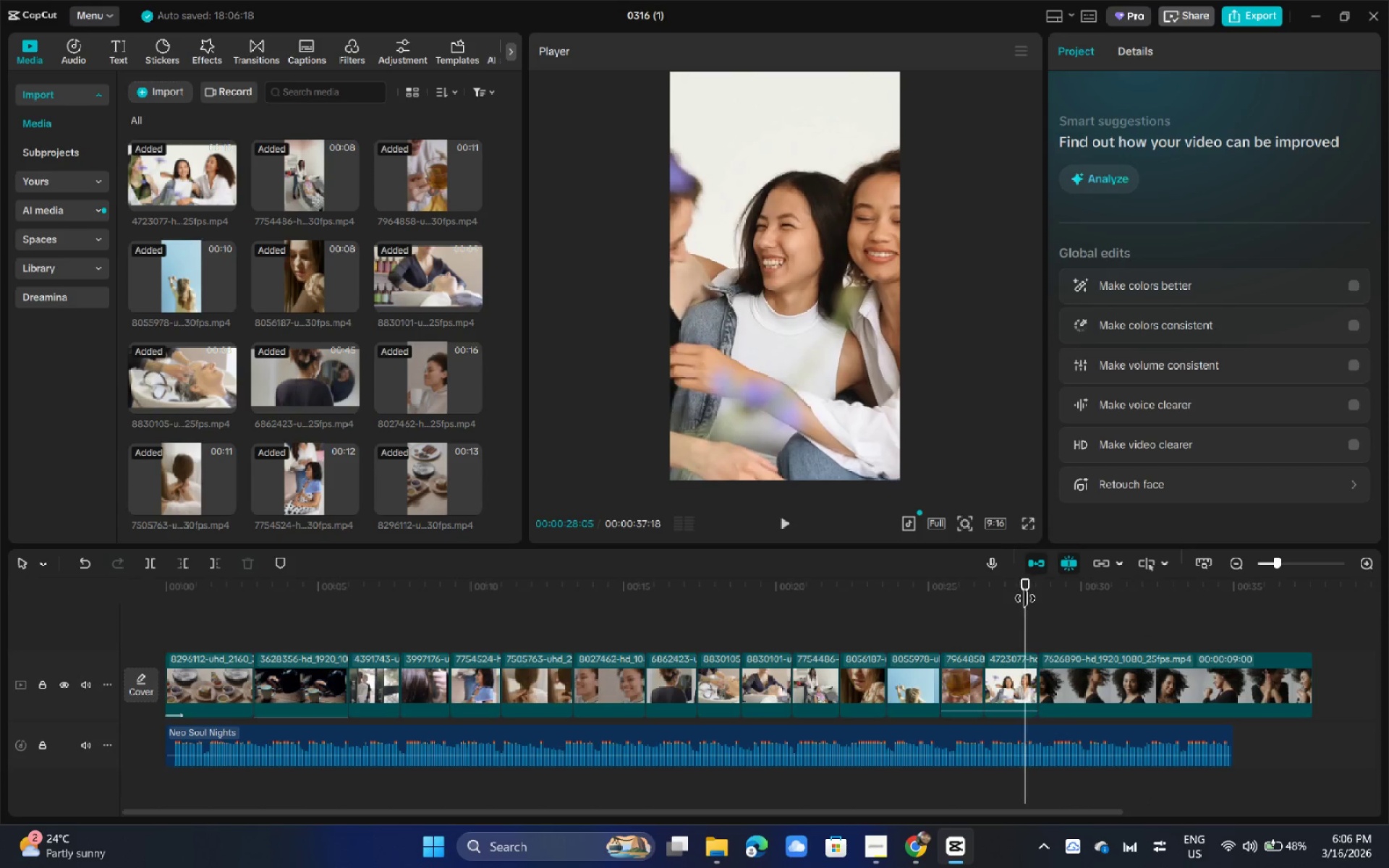 
key(Space)
 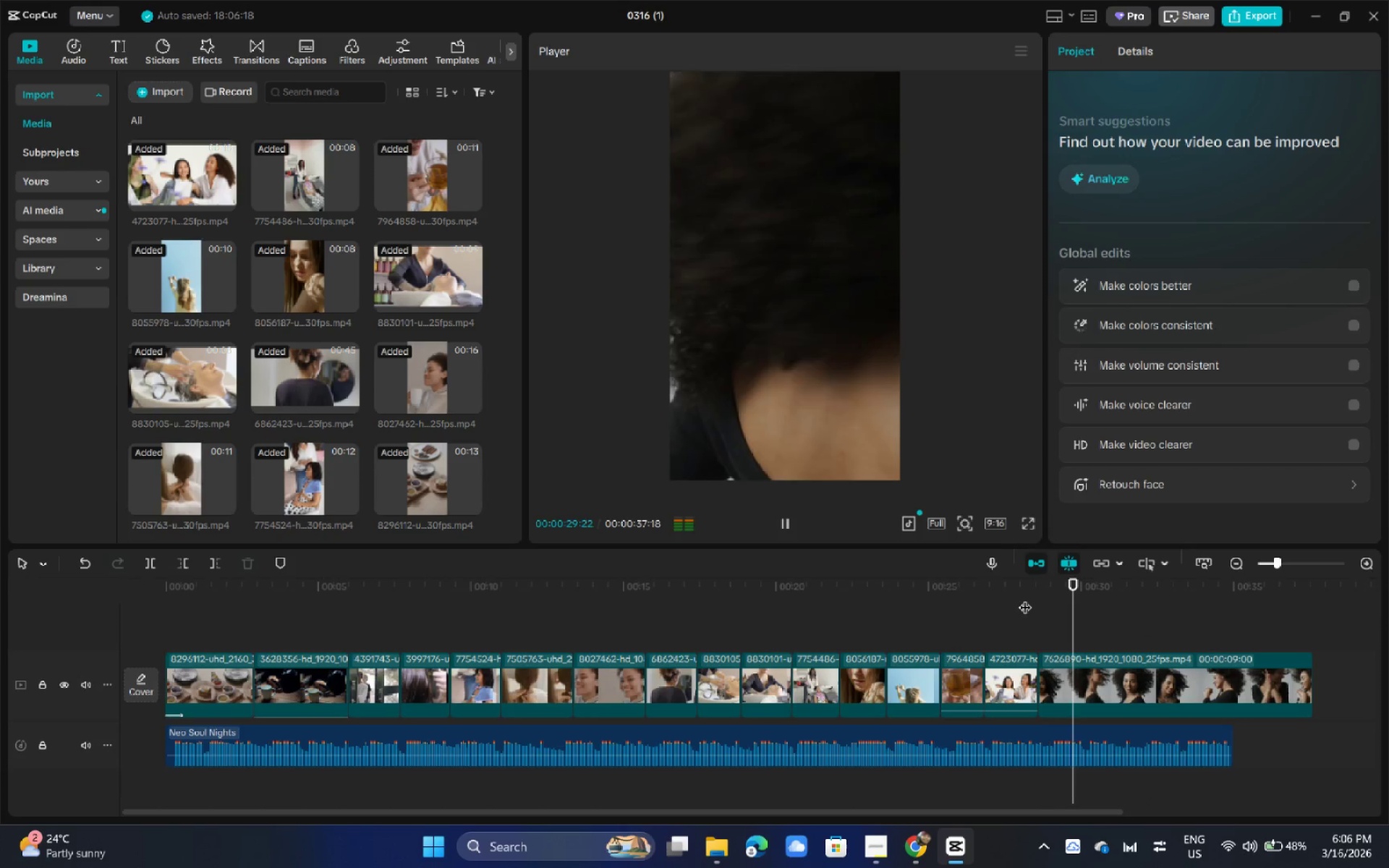 
key(Space)
 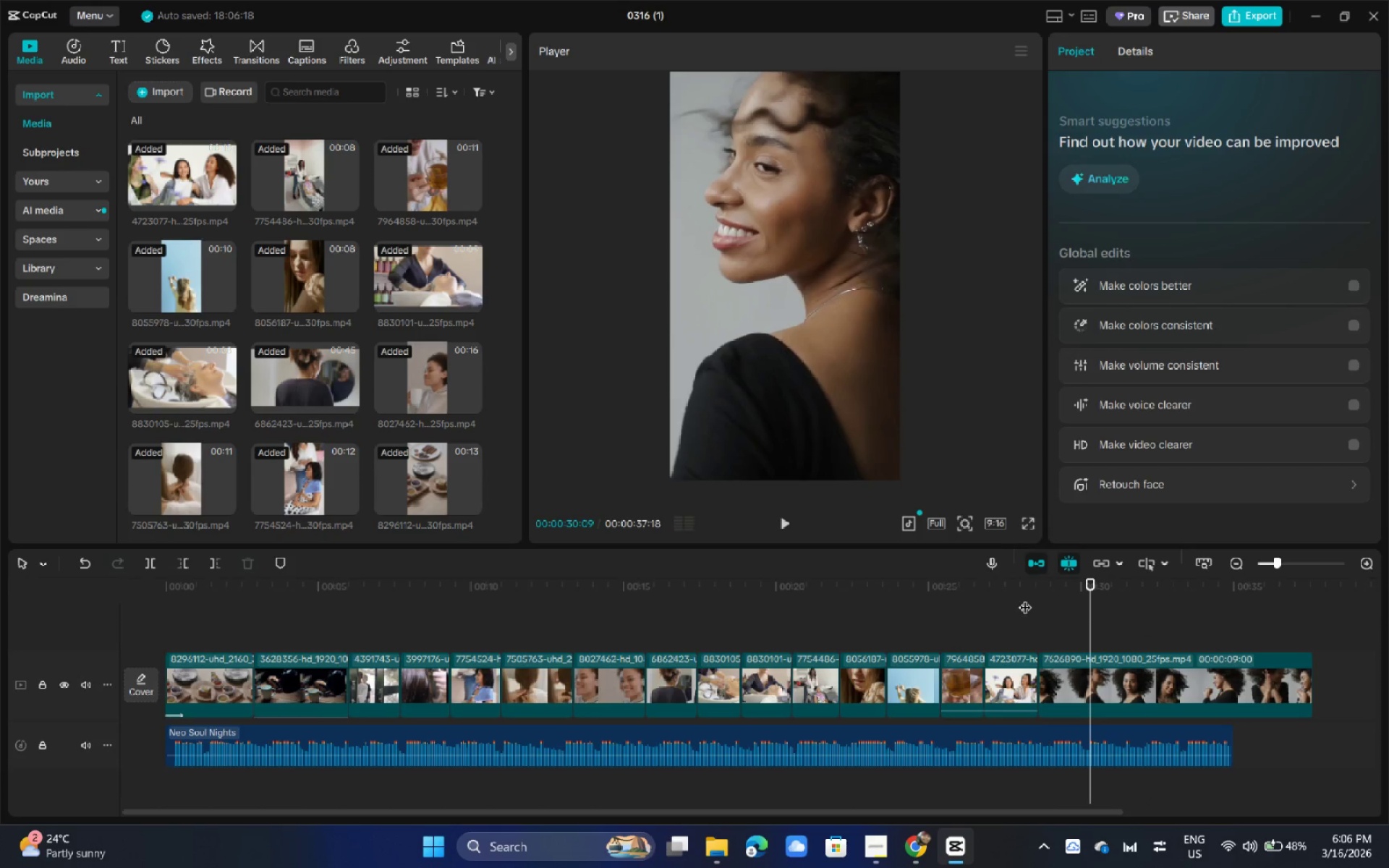 
left_click([1025, 598])
 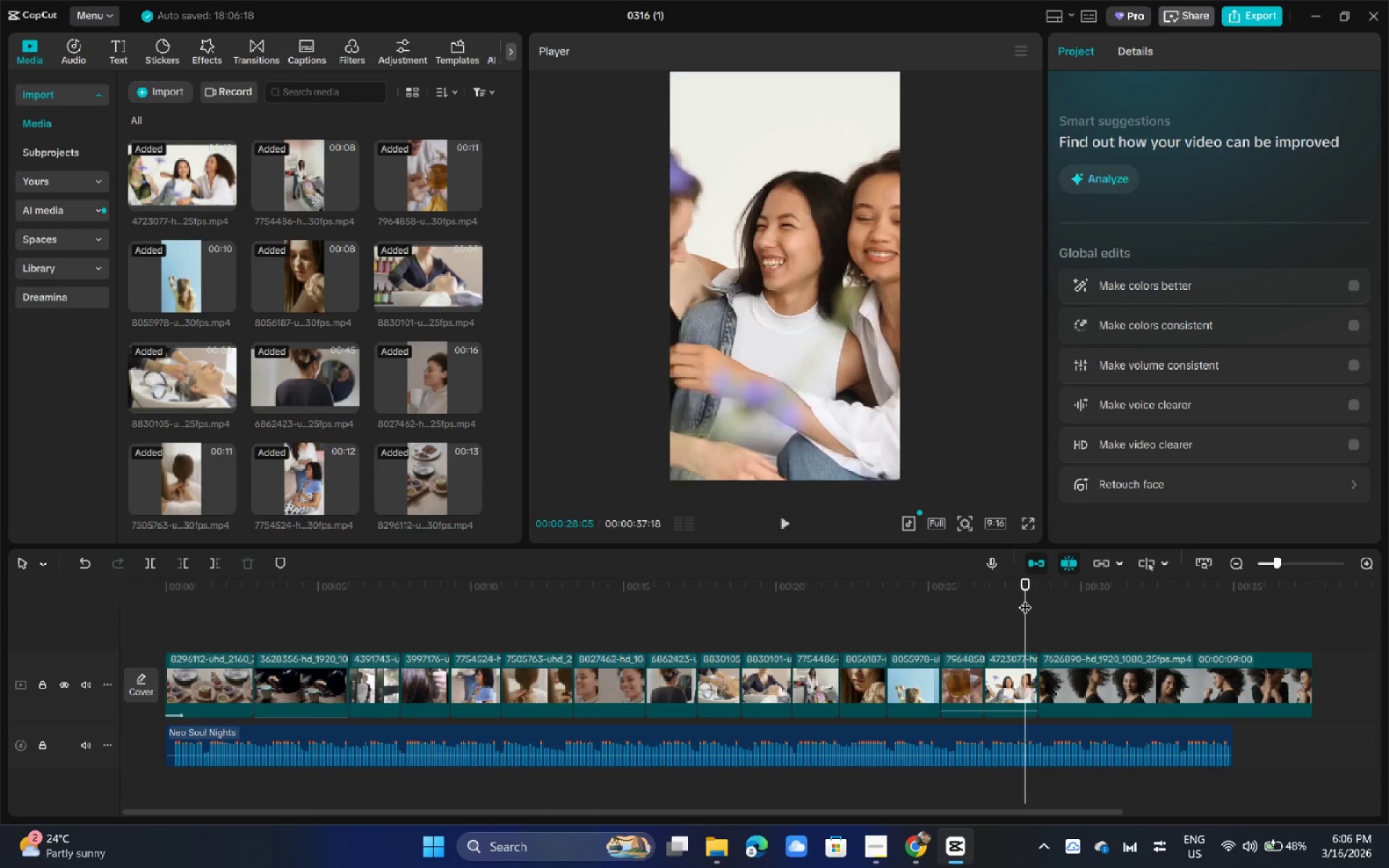 
key(Space)
 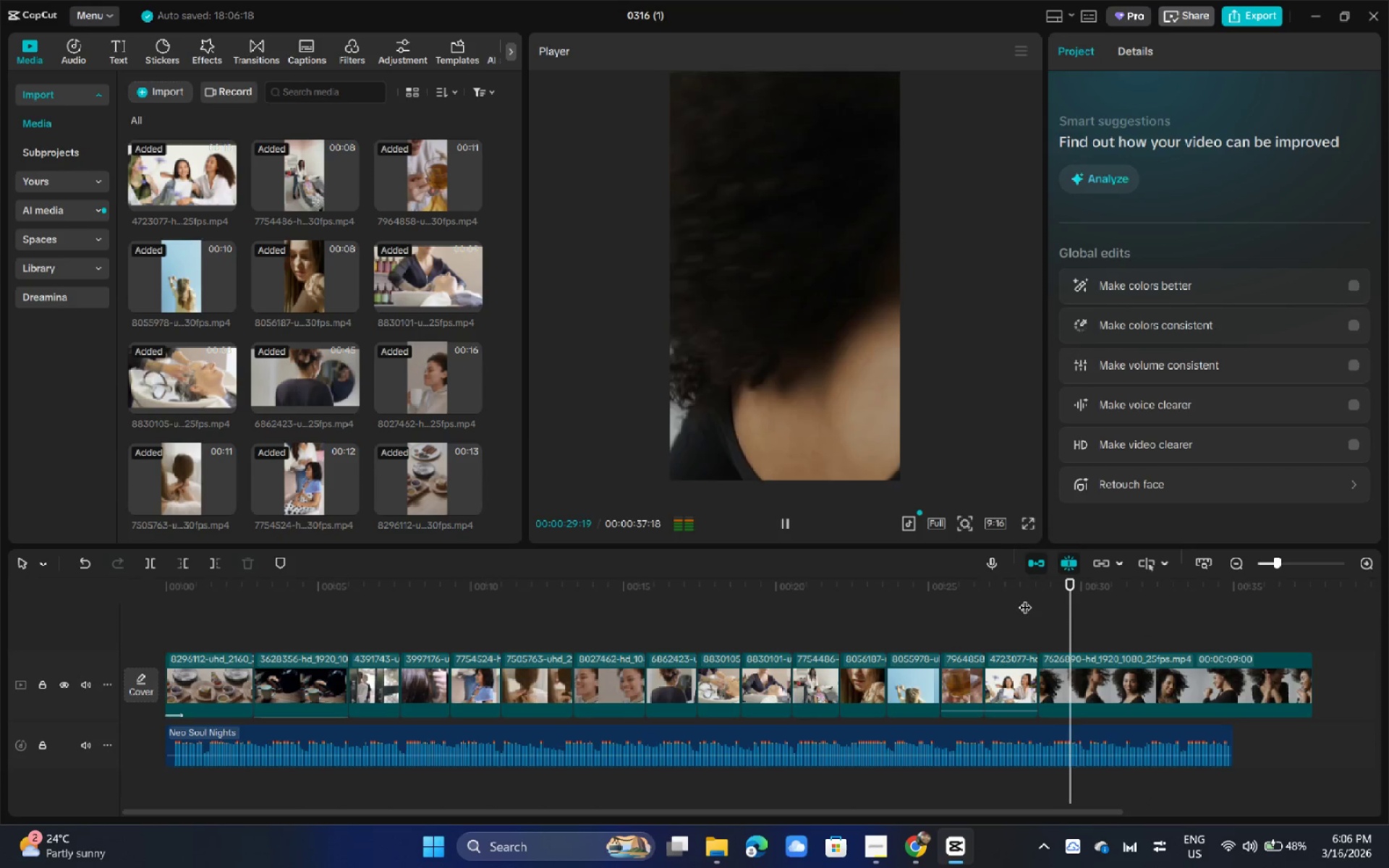 
key(Space)
 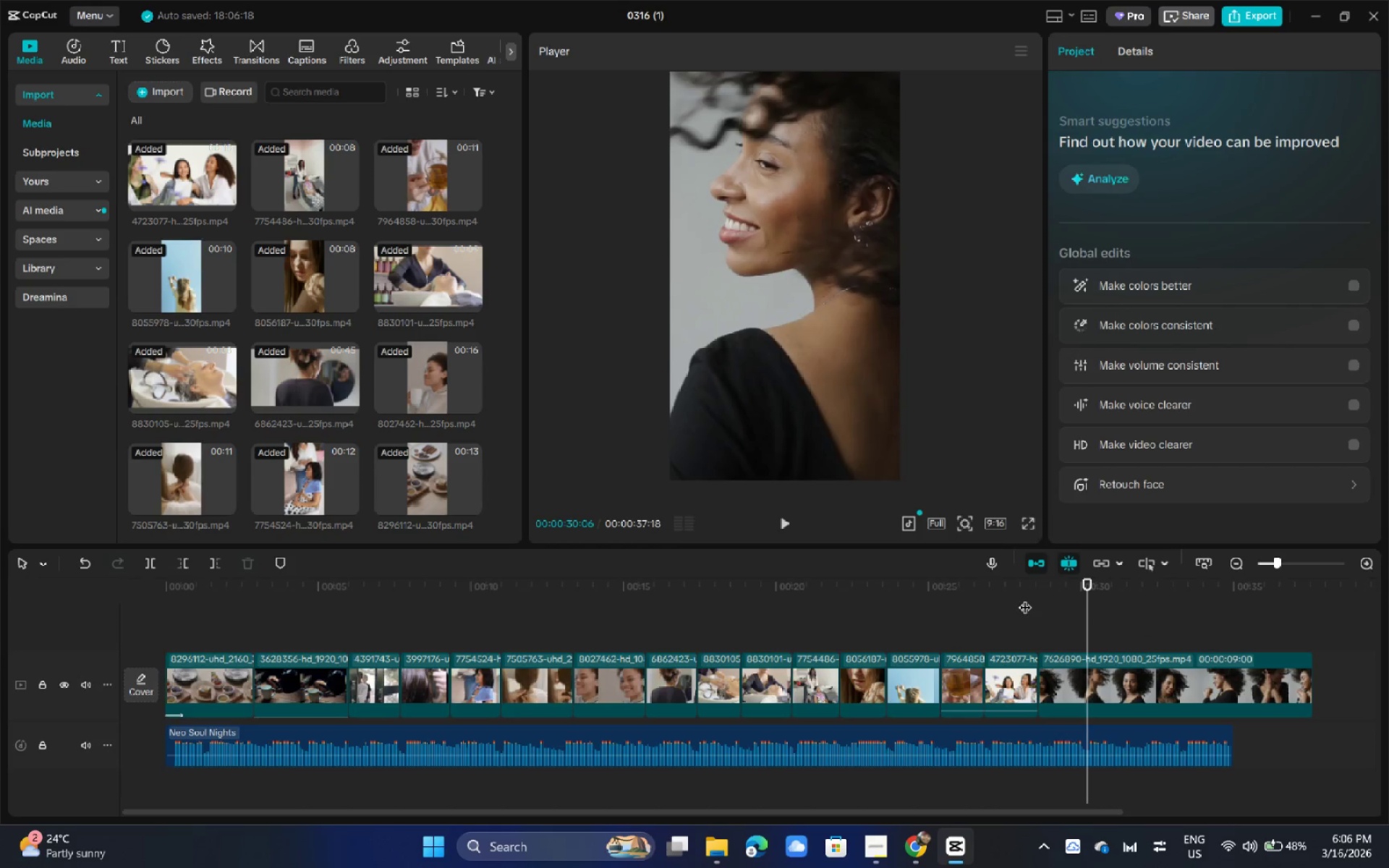 
key(Control+B)
 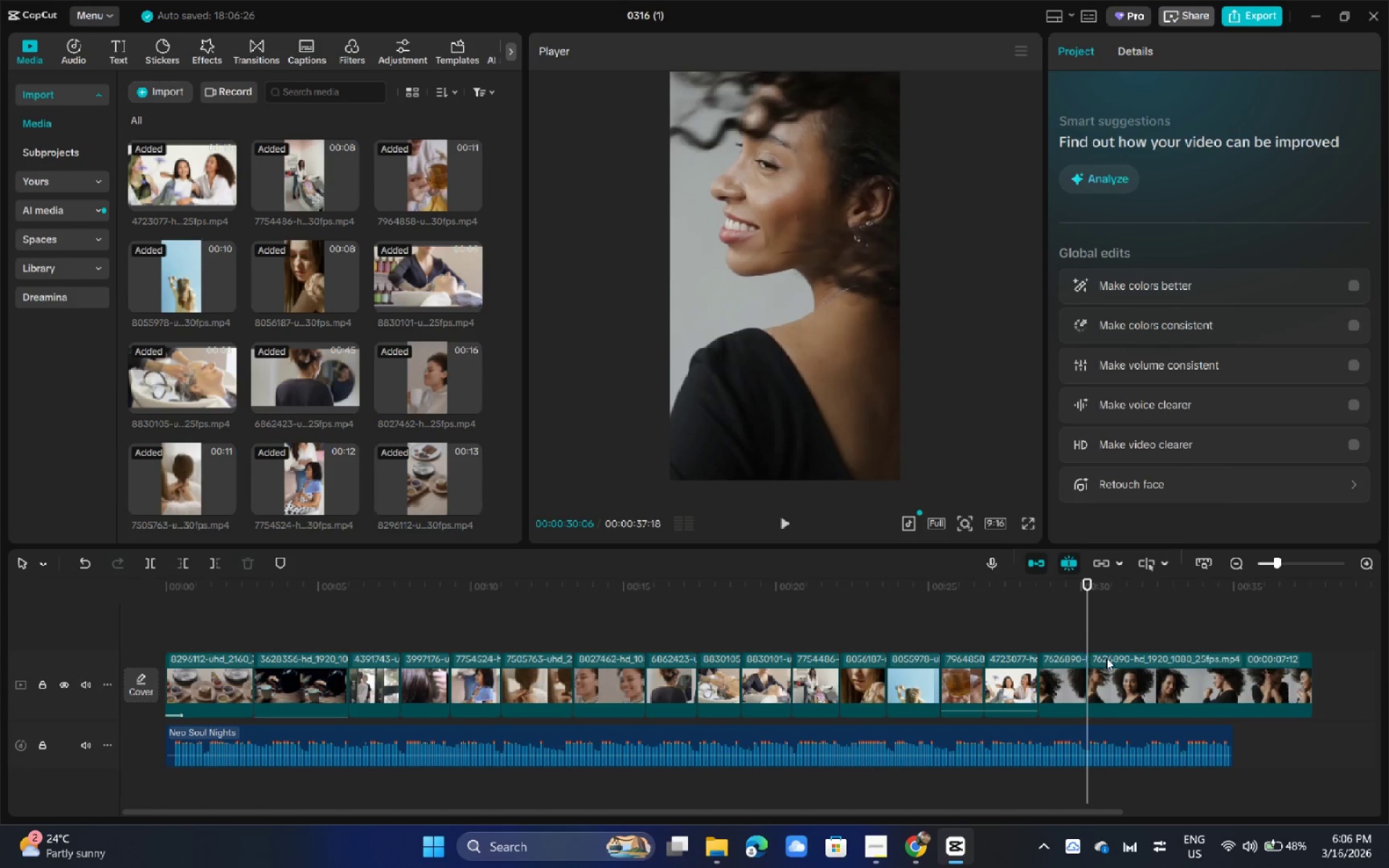 
left_click([1119, 660])
 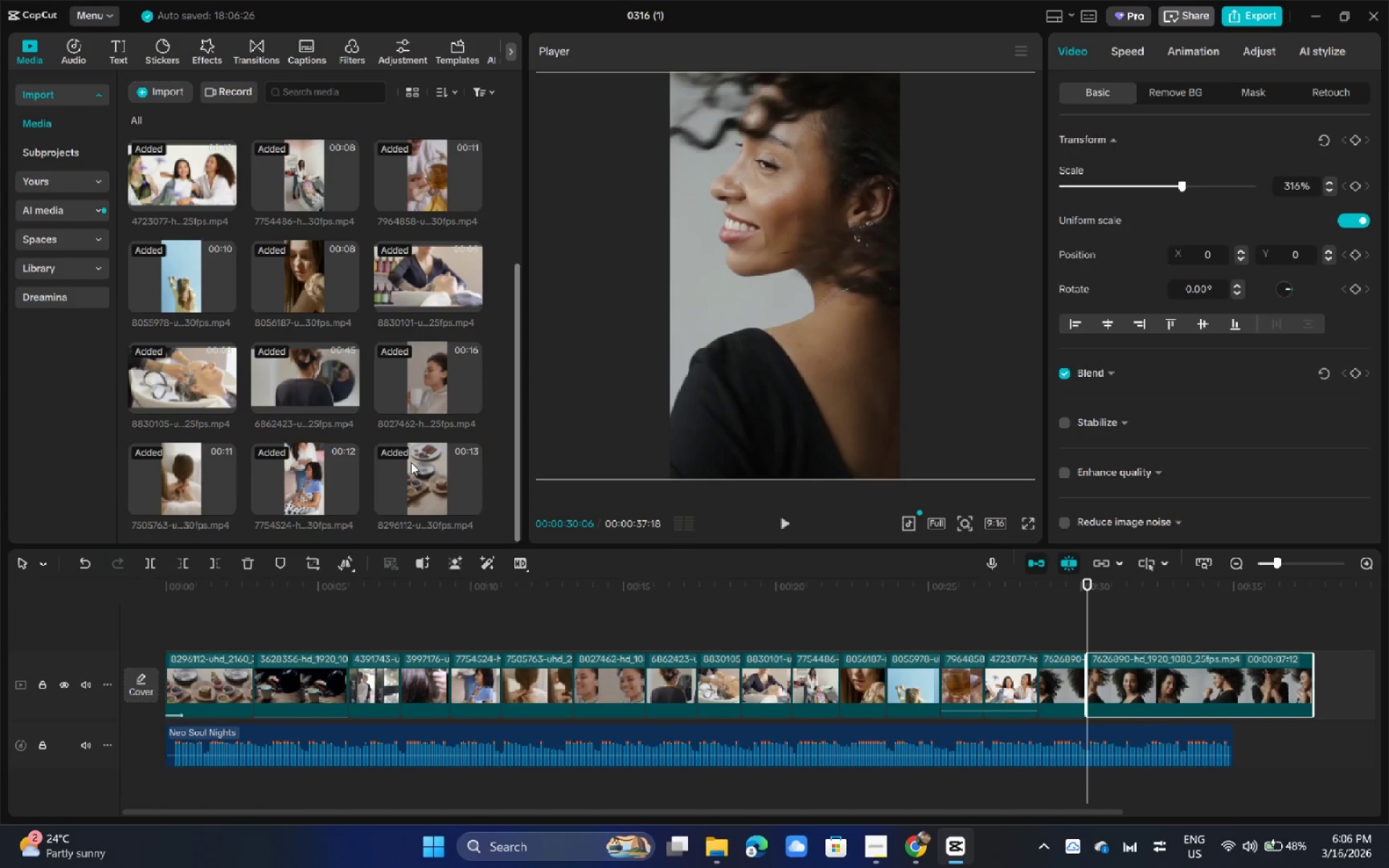 
left_click([1173, 687])
 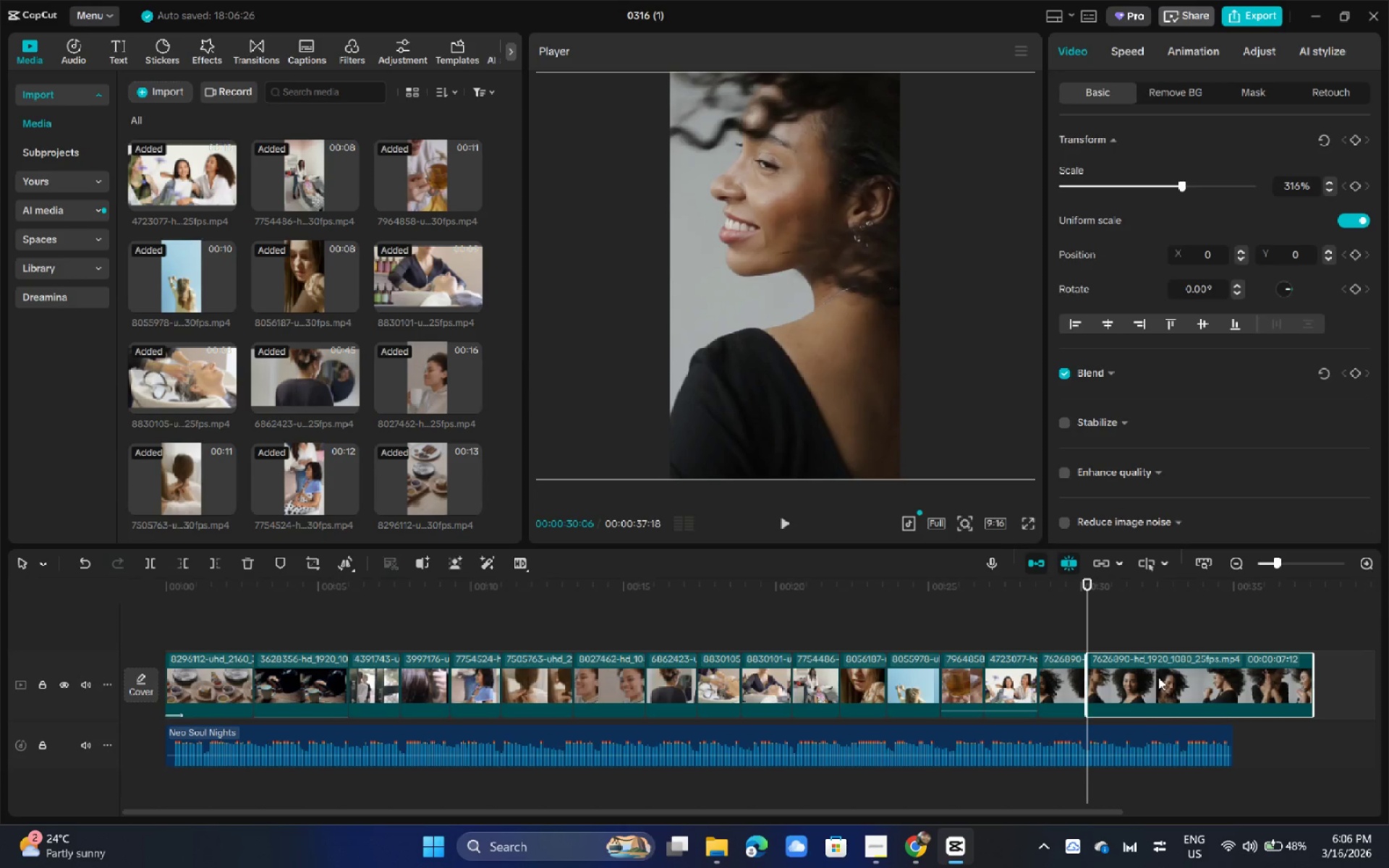 
key(Delete)
 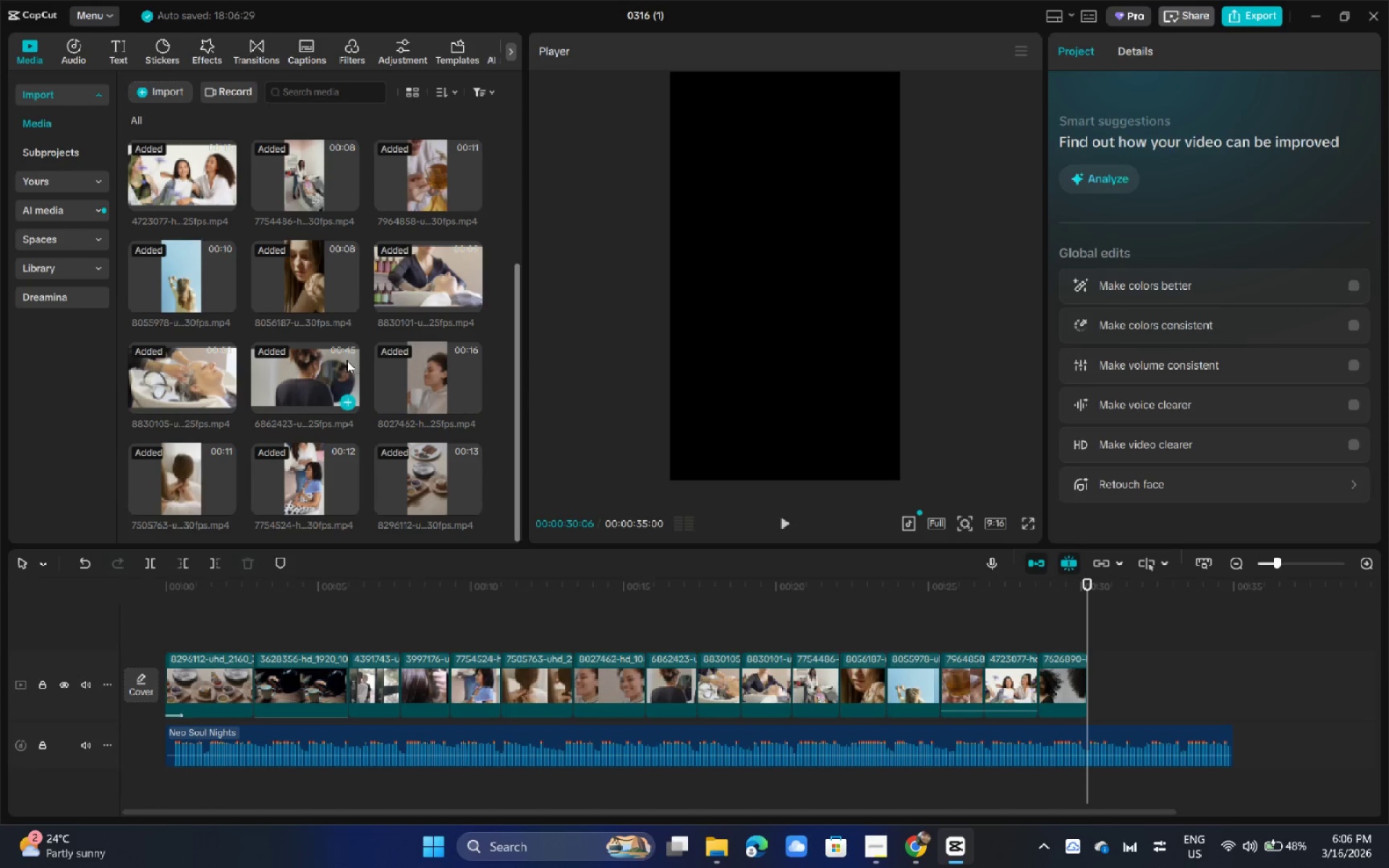 
scroll: coordinate [342, 402], scroll_direction: none, amount: 0.0
 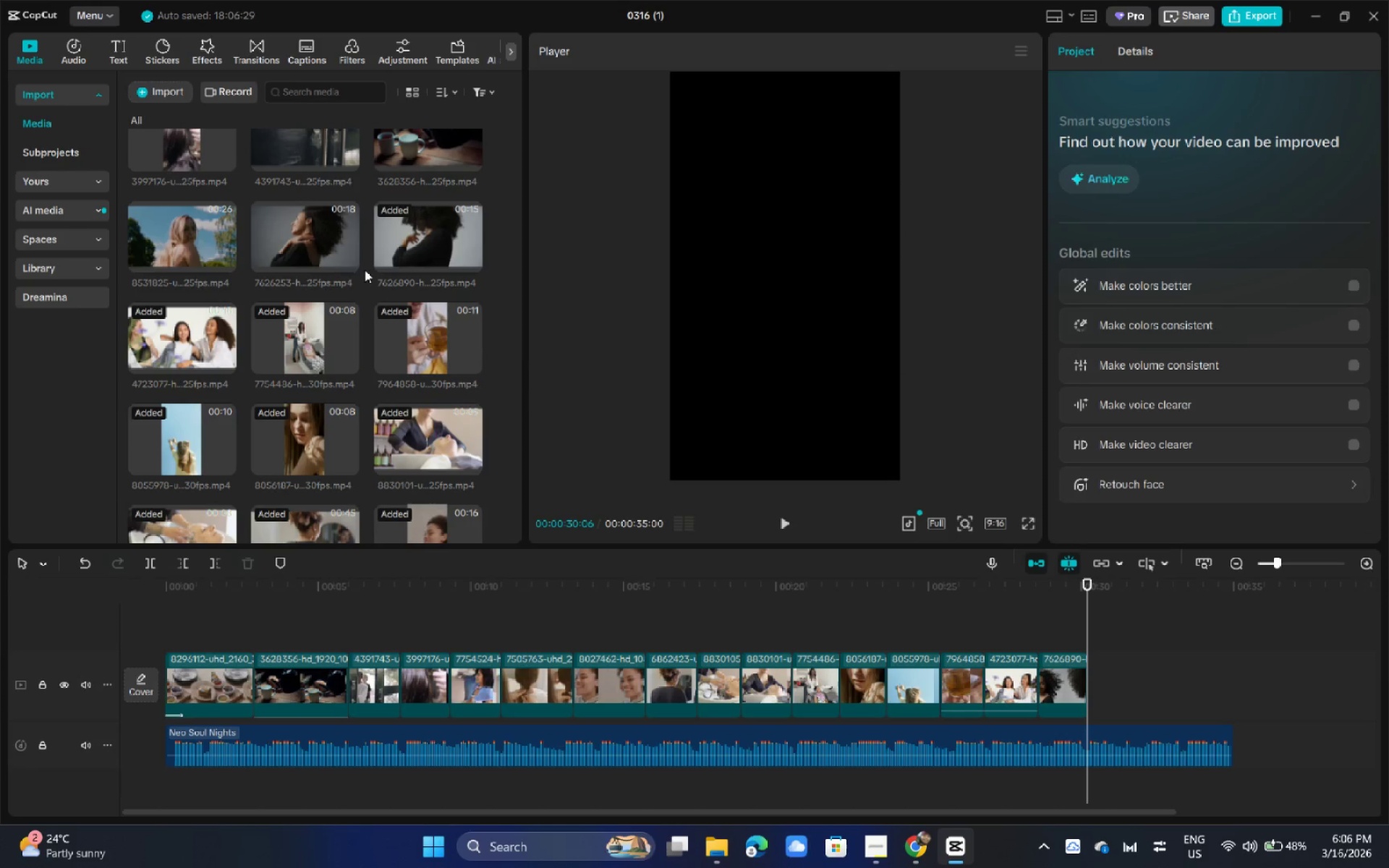 
left_click_drag(start_coordinate=[320, 234], to_coordinate=[1087, 671])
 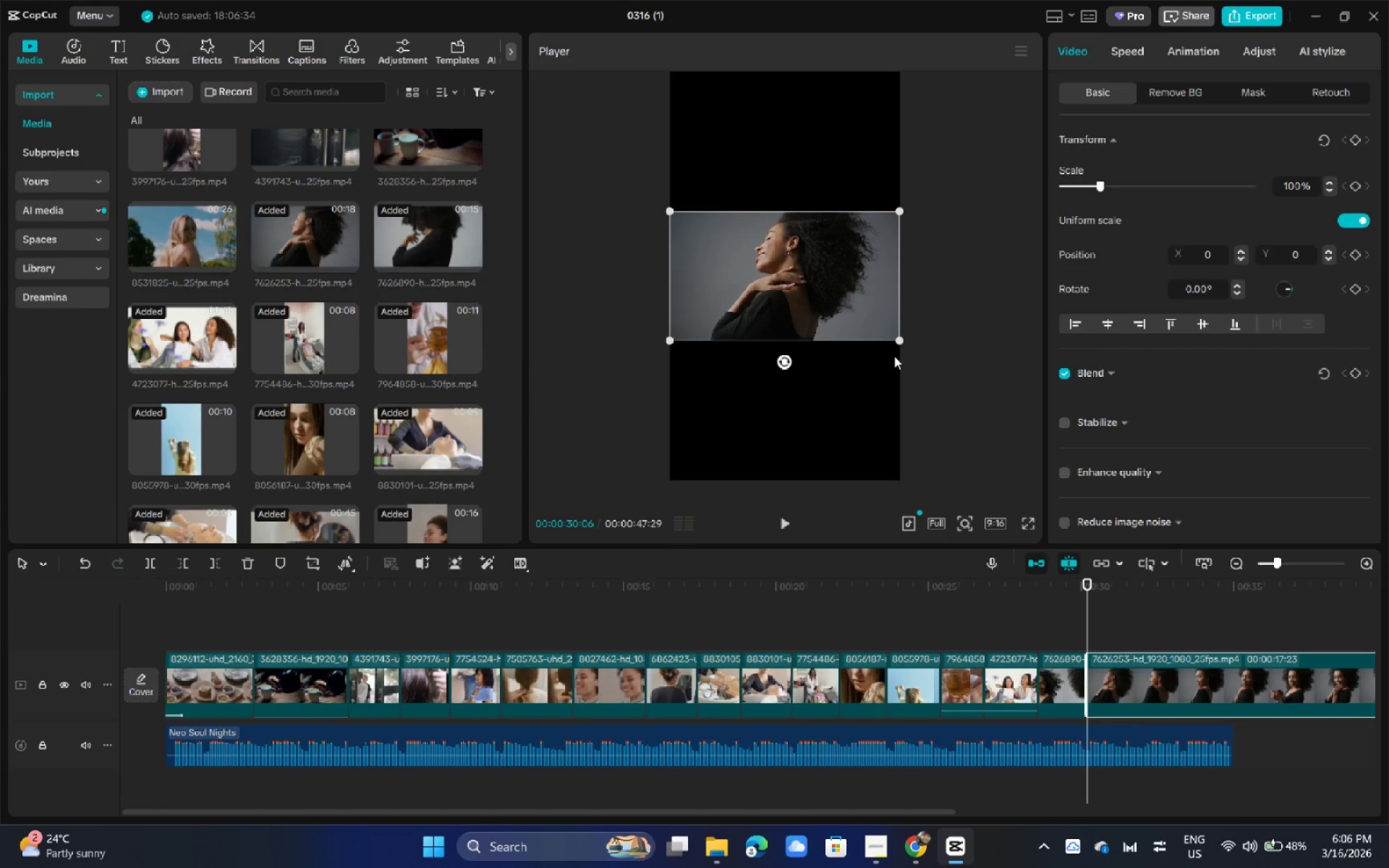 
left_click_drag(start_coordinate=[898, 343], to_coordinate=[1202, 648])
 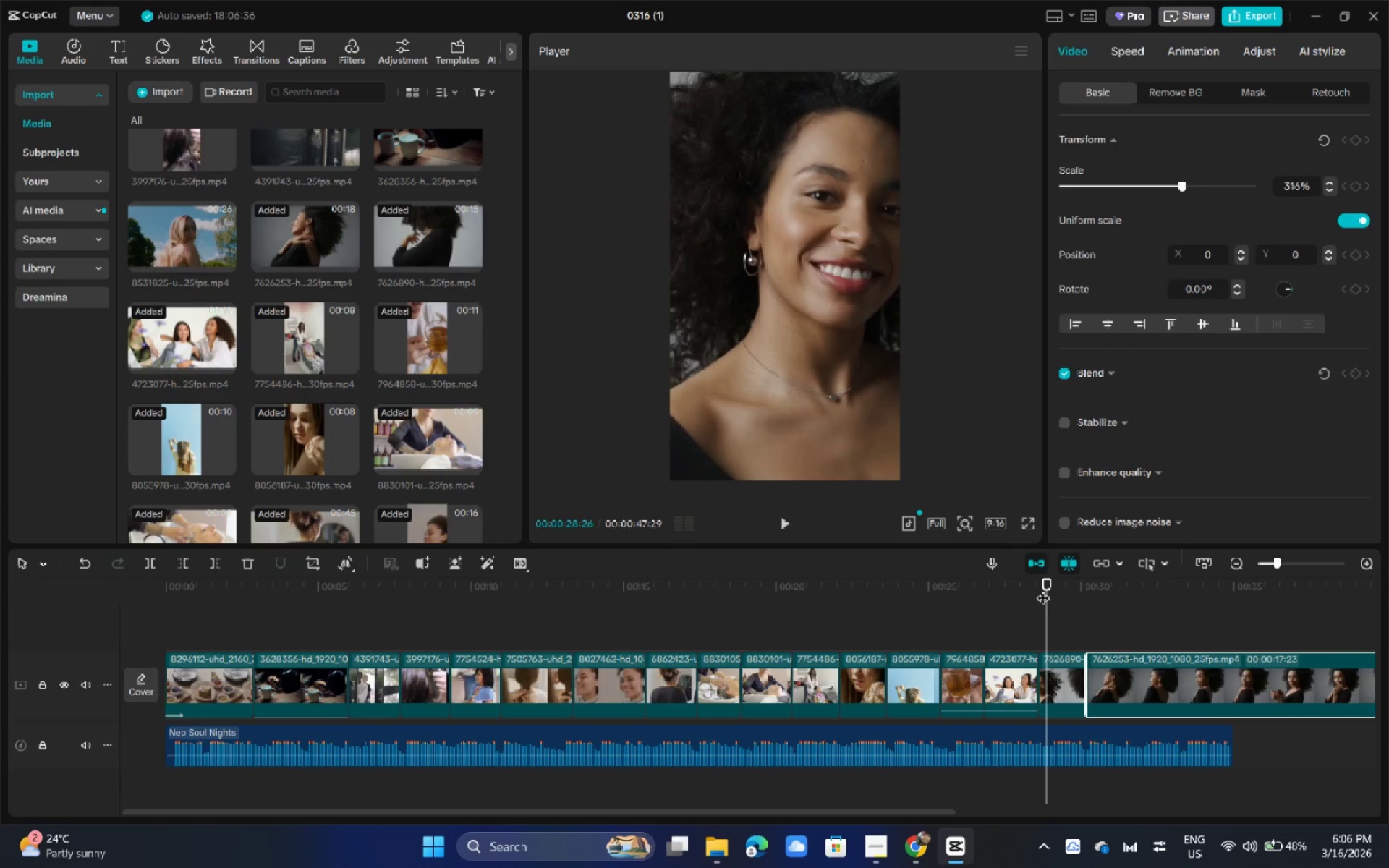 
double_click([1040, 588])
 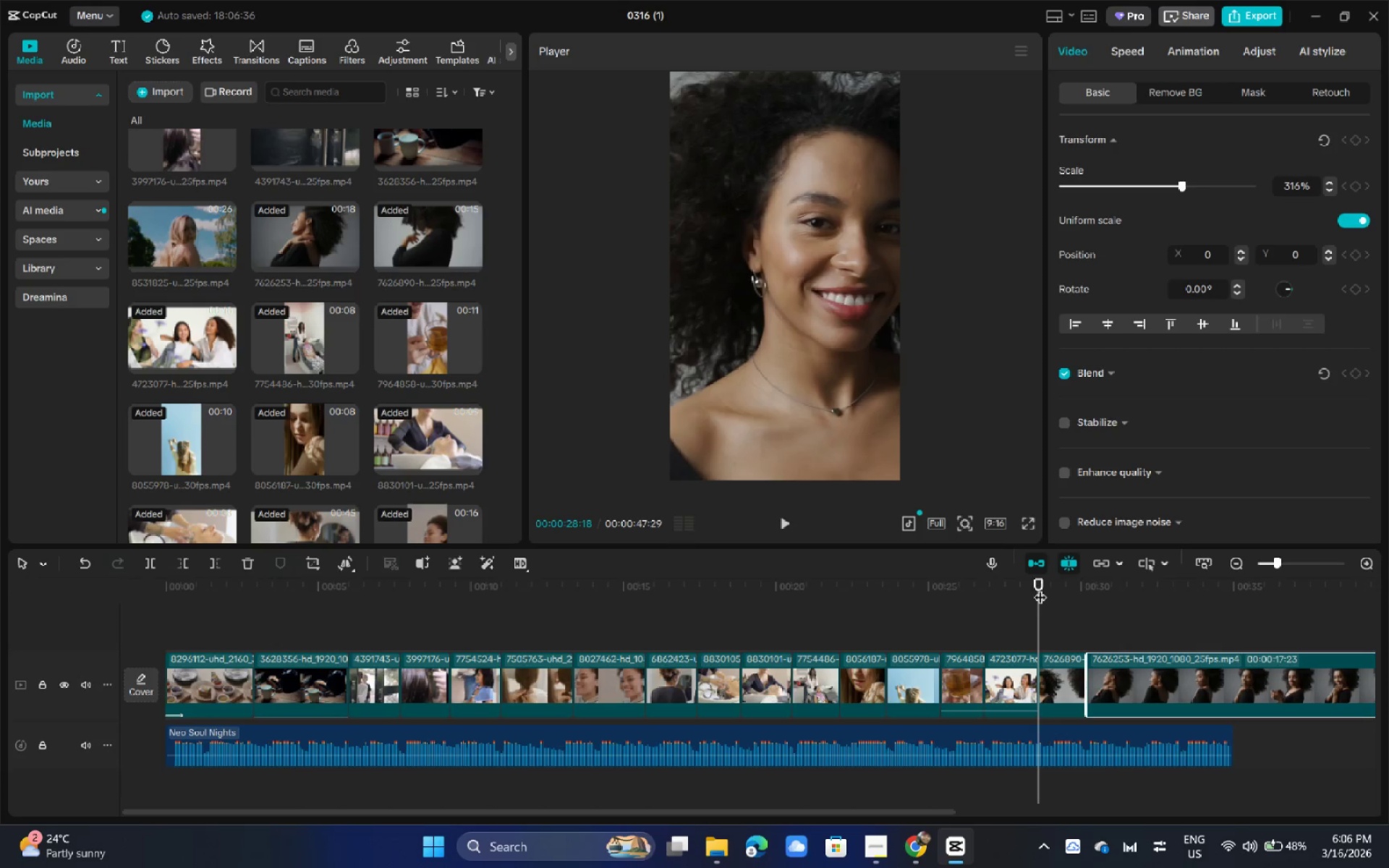 
key(Space)
 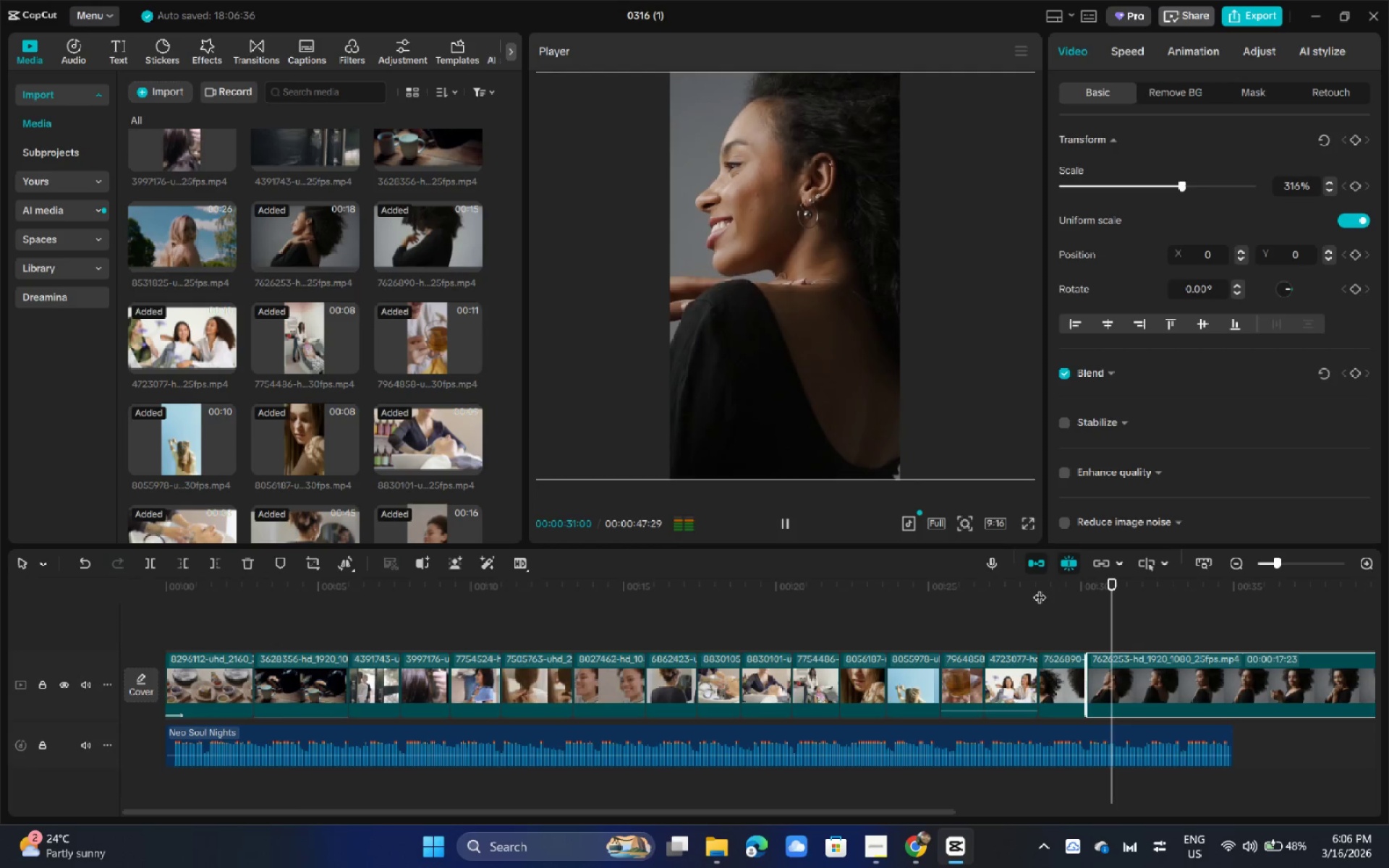 
key(Space)
 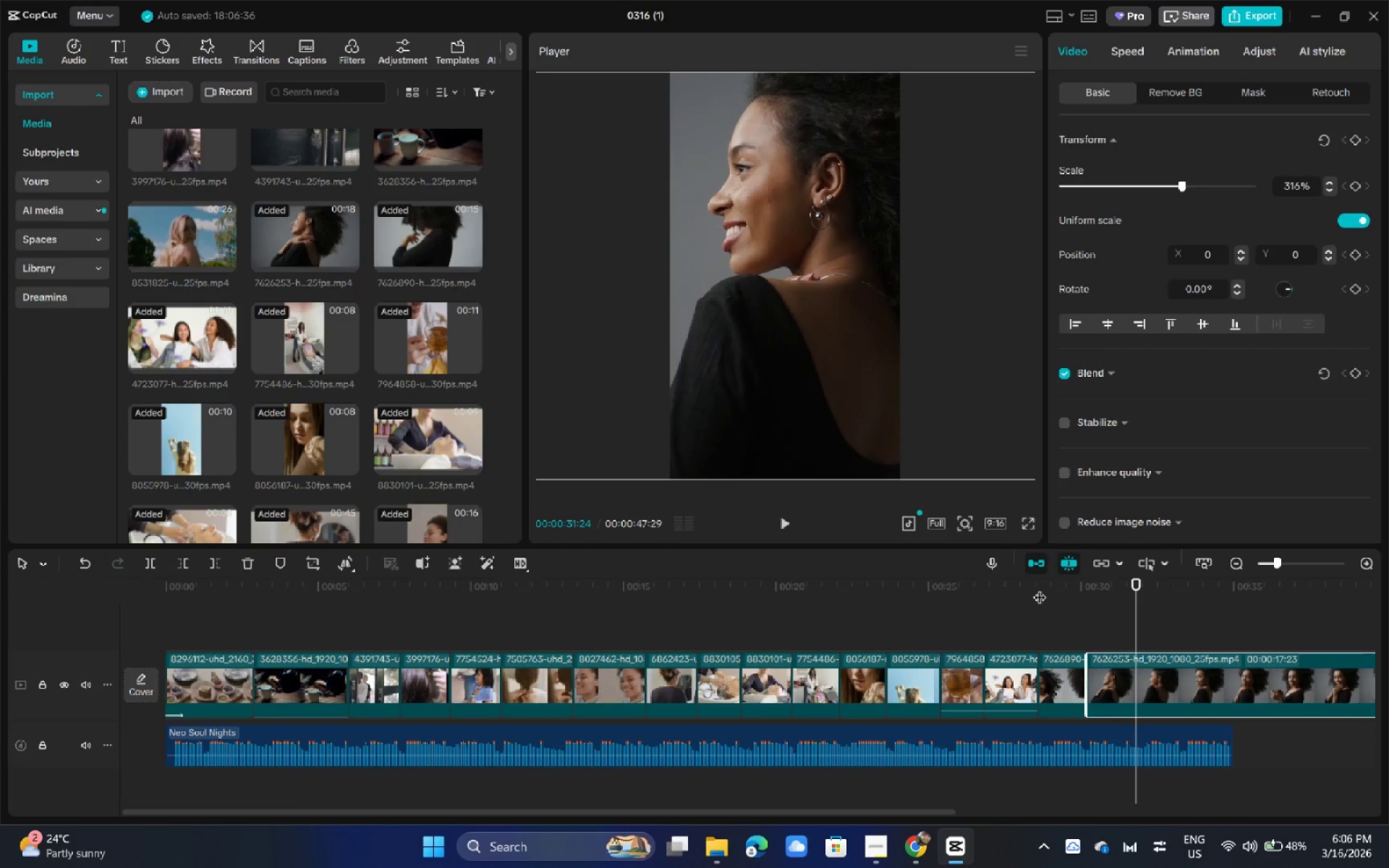 
key(Control+B)
 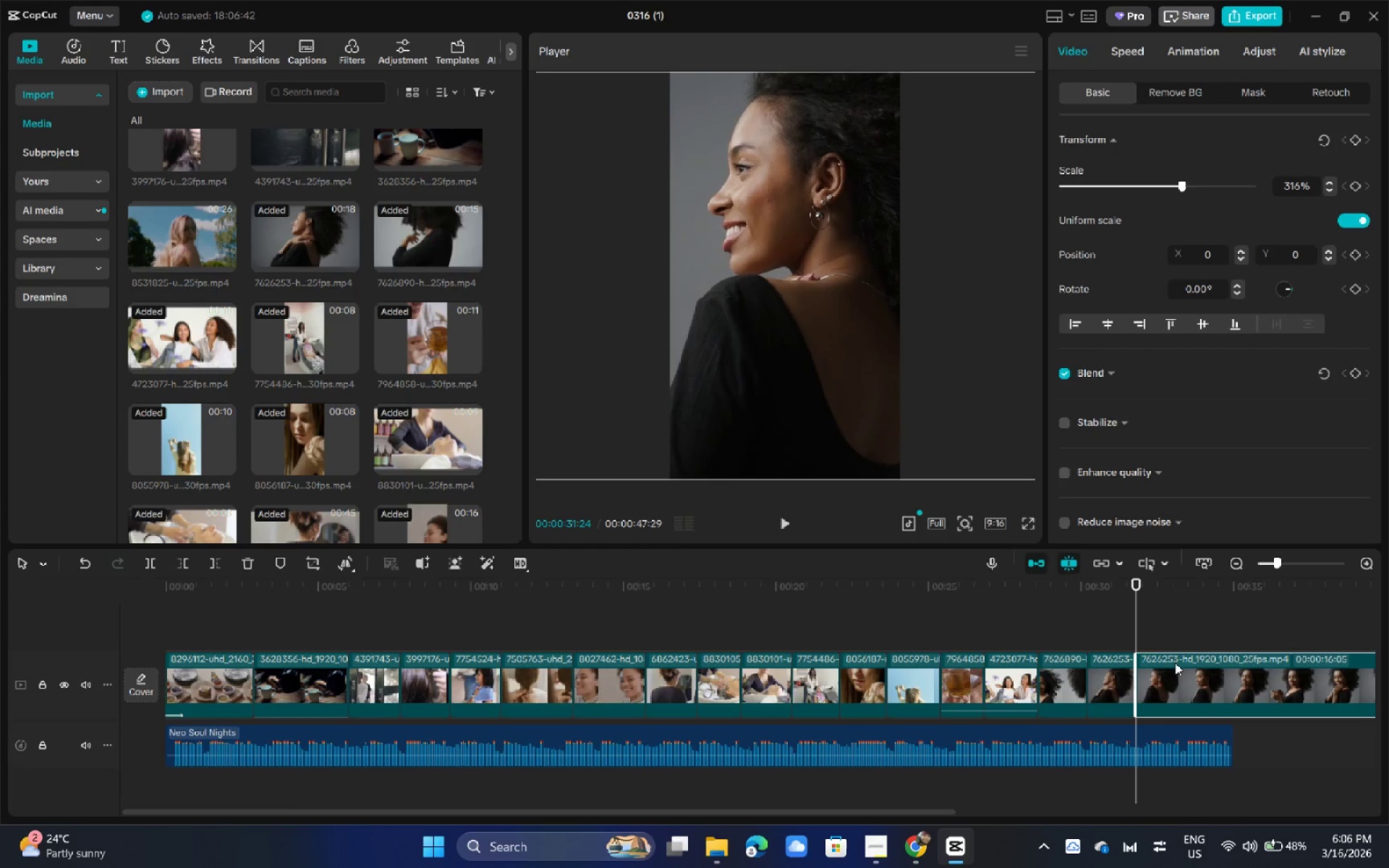 
left_click([1176, 665])
 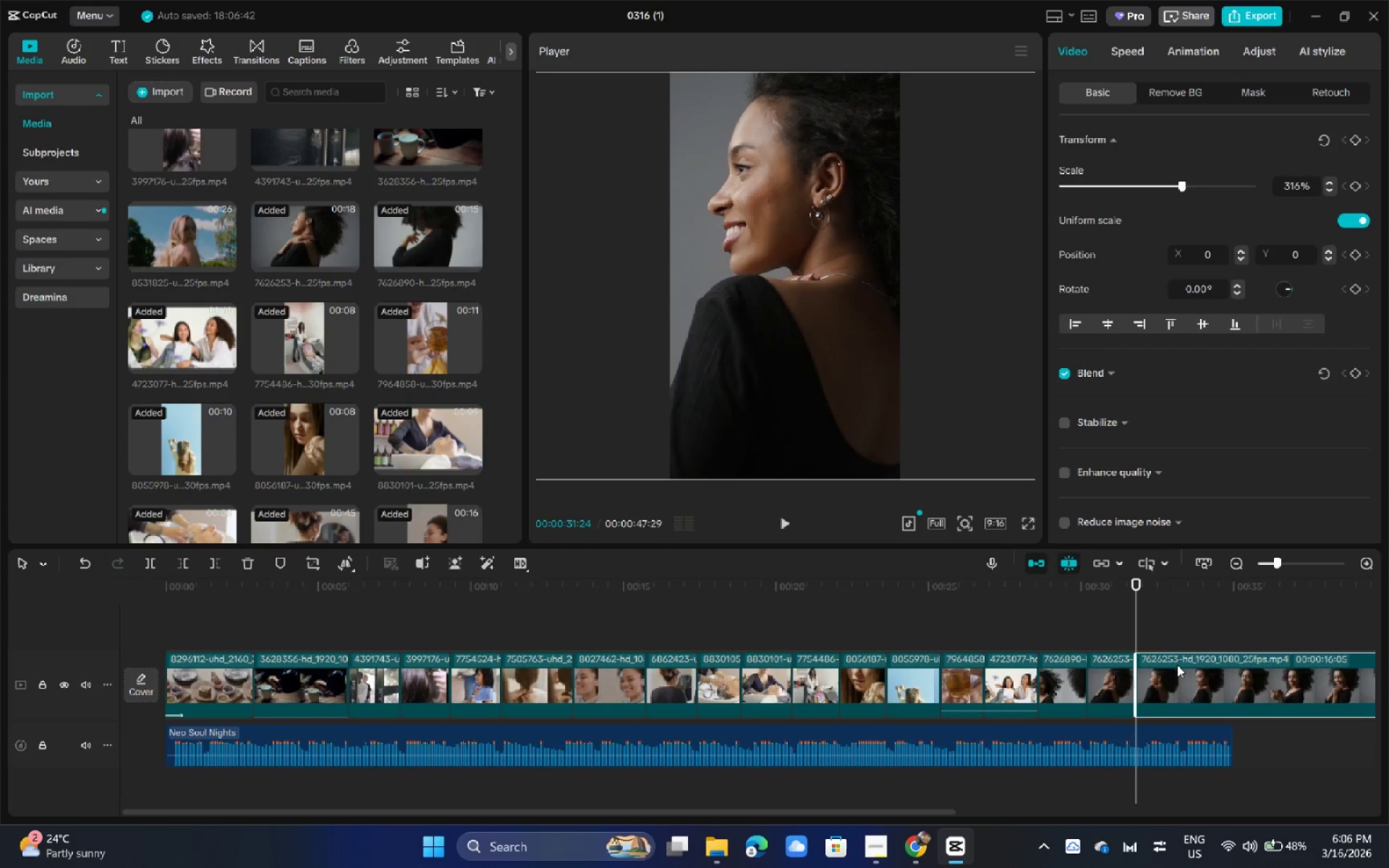 
key(Delete)
 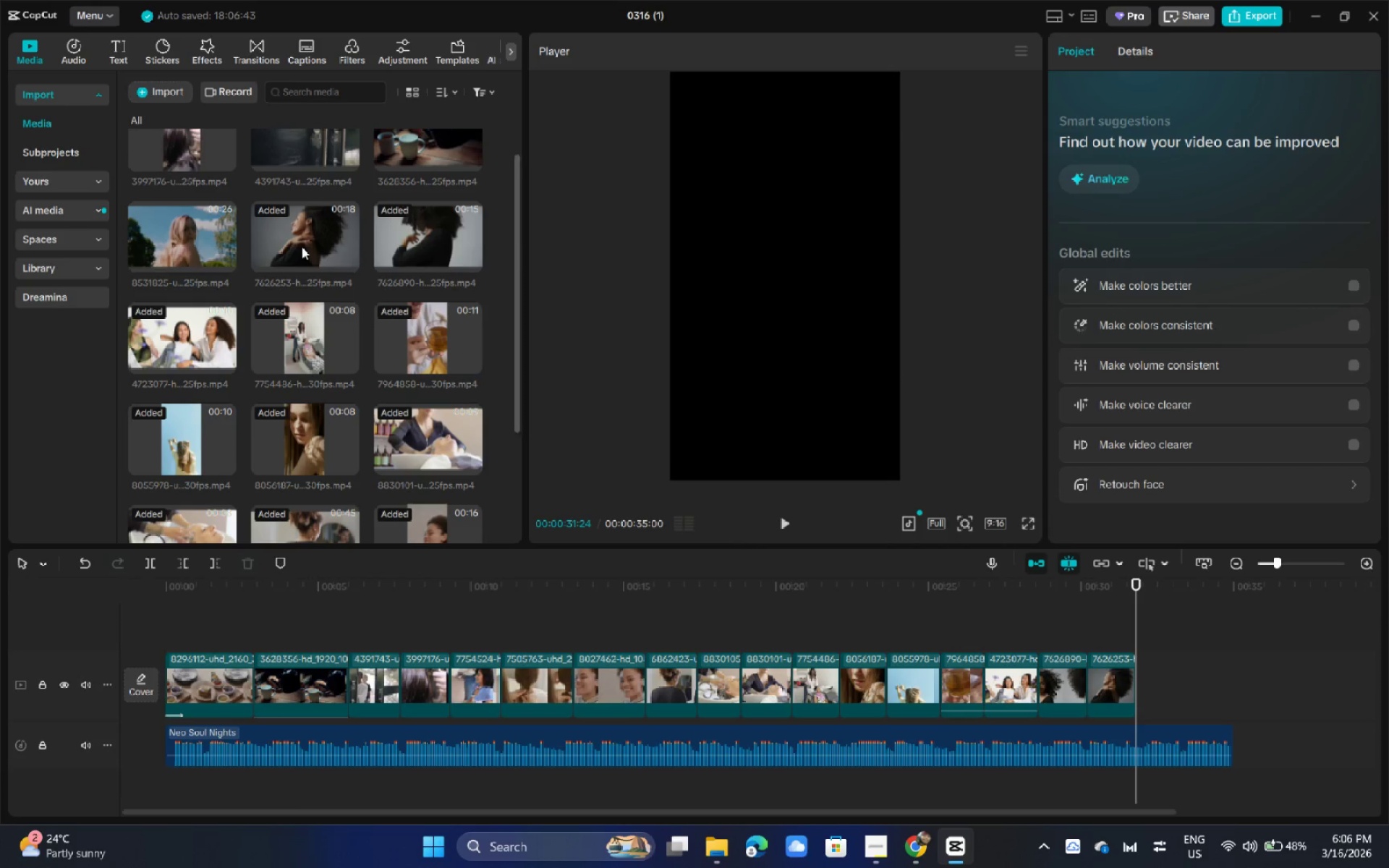 
left_click_drag(start_coordinate=[181, 255], to_coordinate=[1158, 673])
 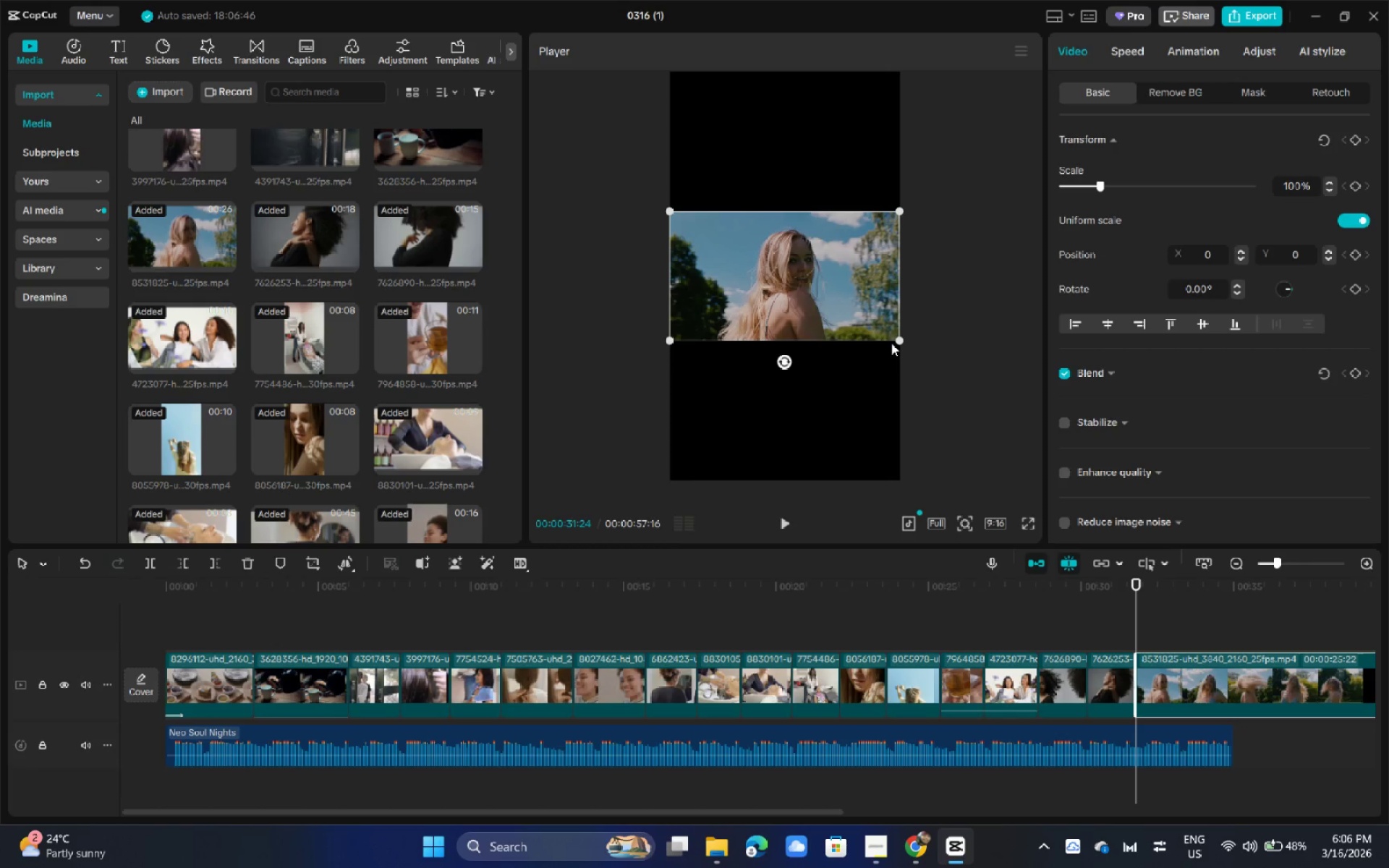 
left_click_drag(start_coordinate=[896, 343], to_coordinate=[1177, 673])
 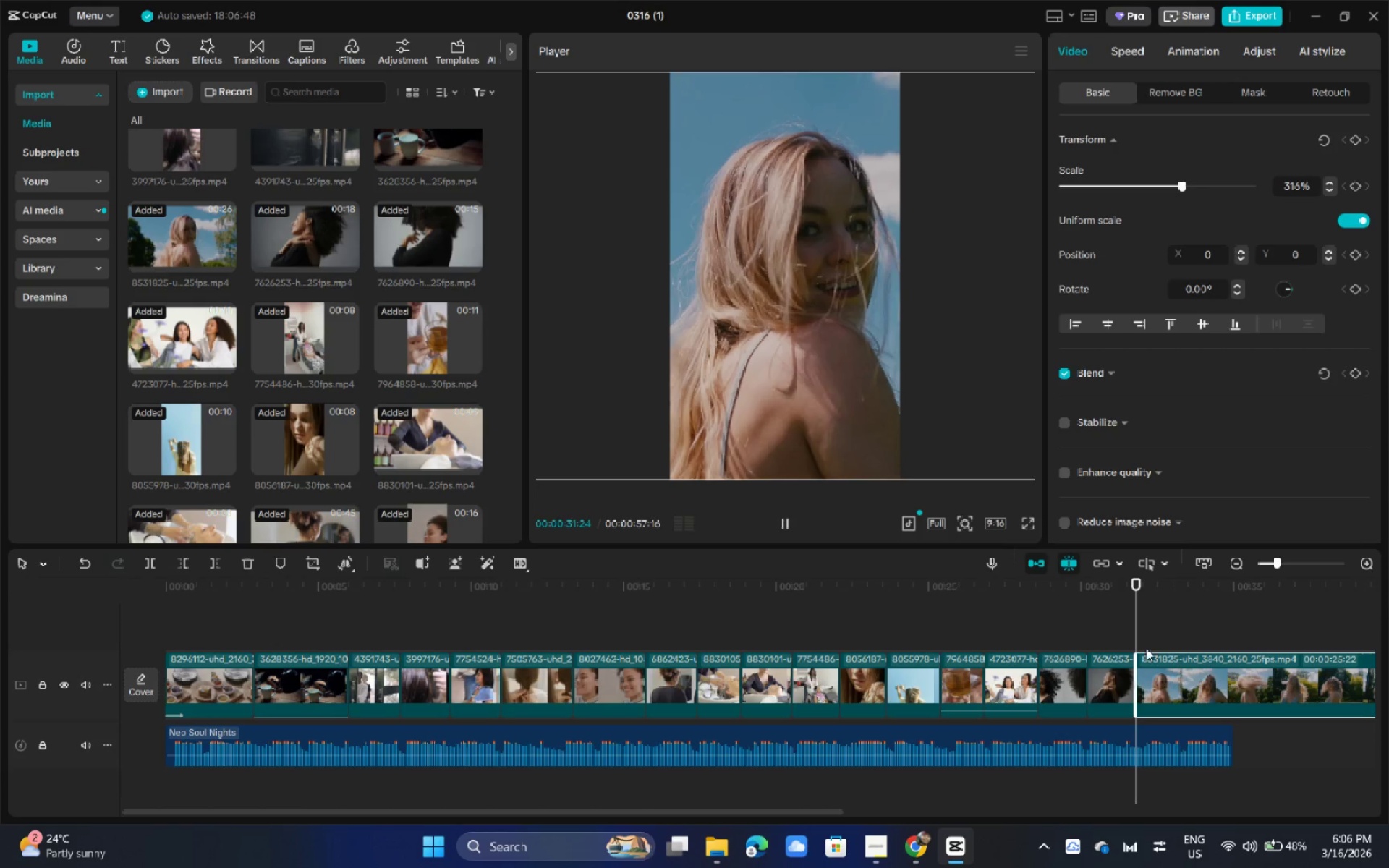 
key(Space)
 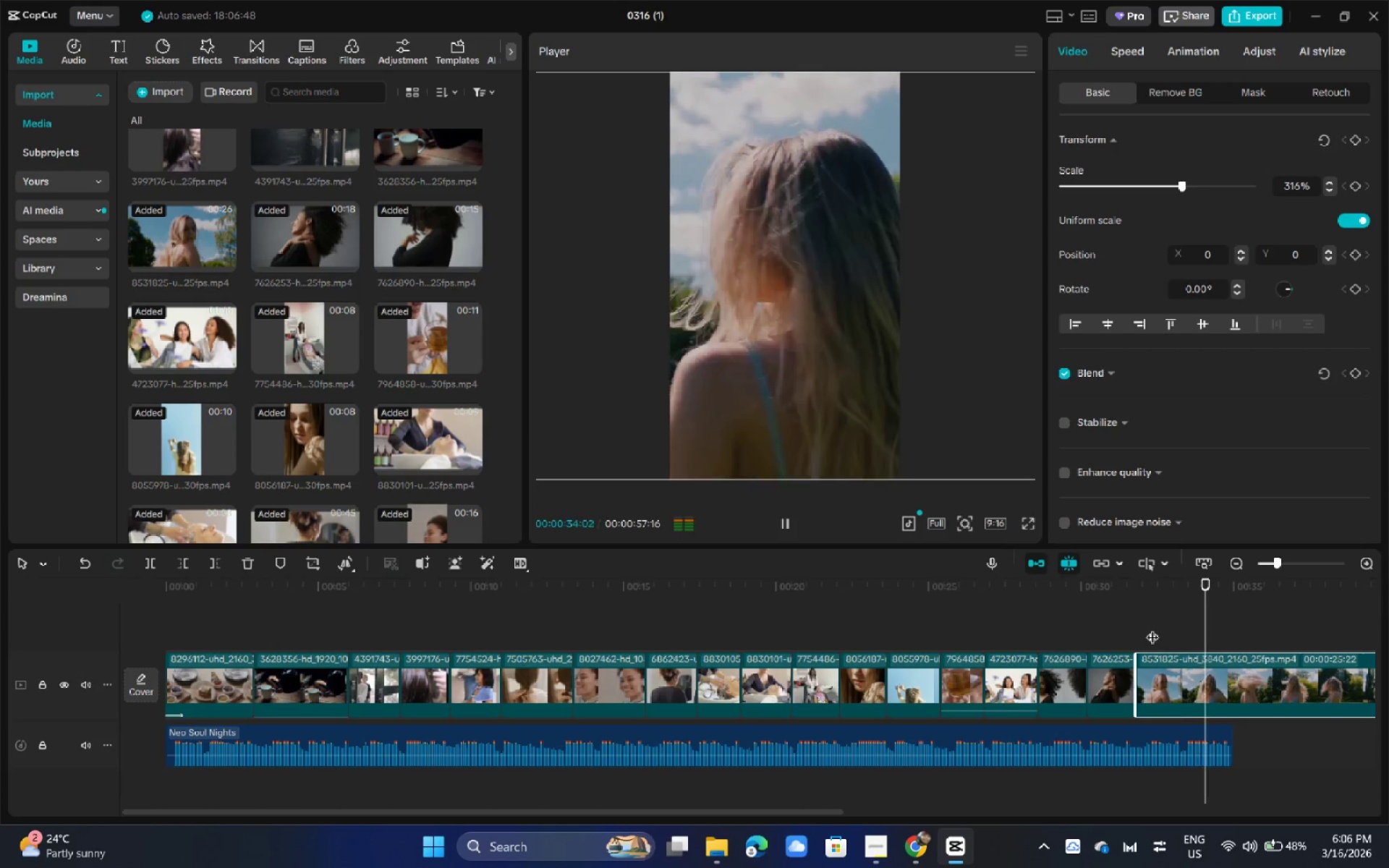 
key(Space)
 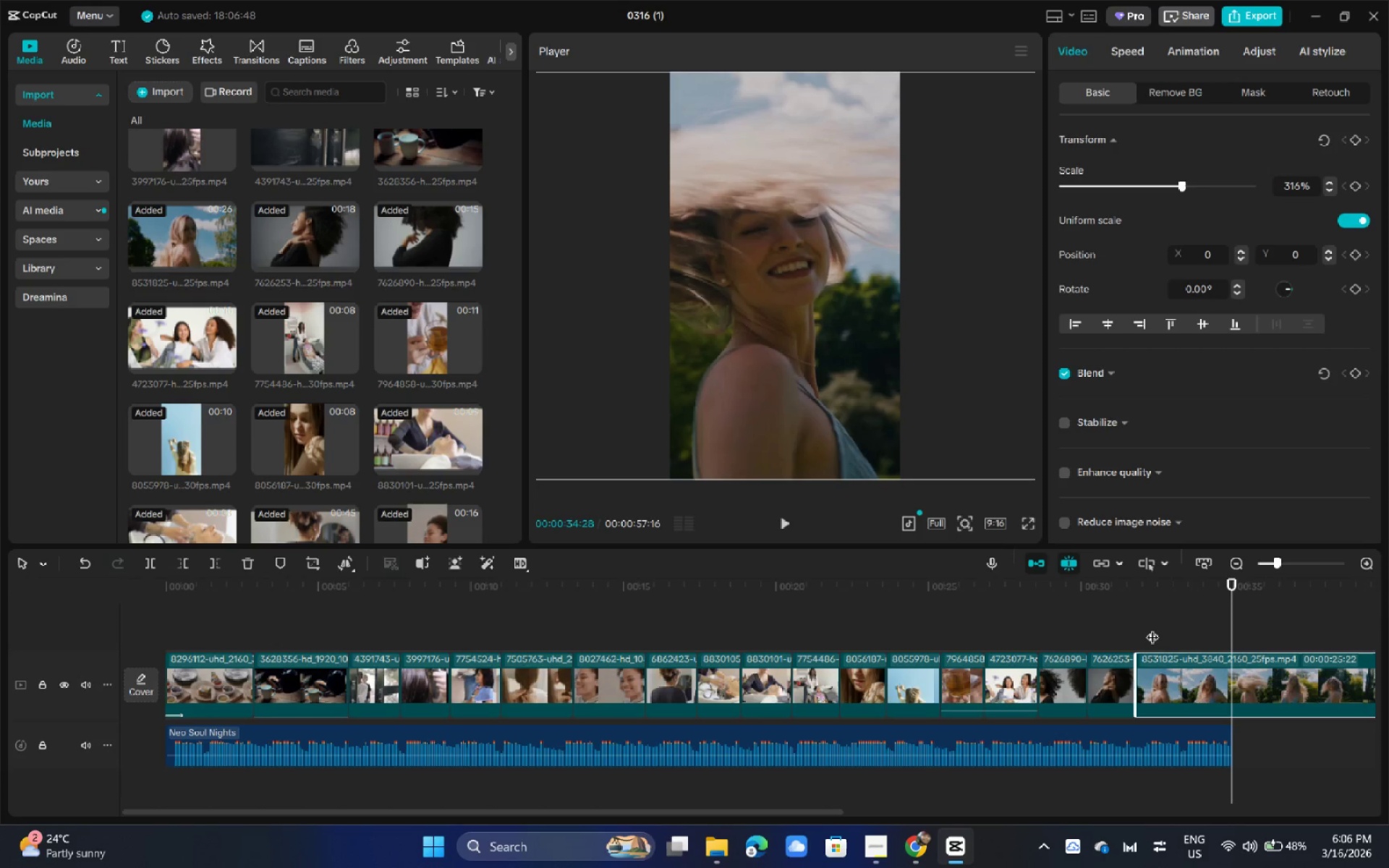 
key(Space)
 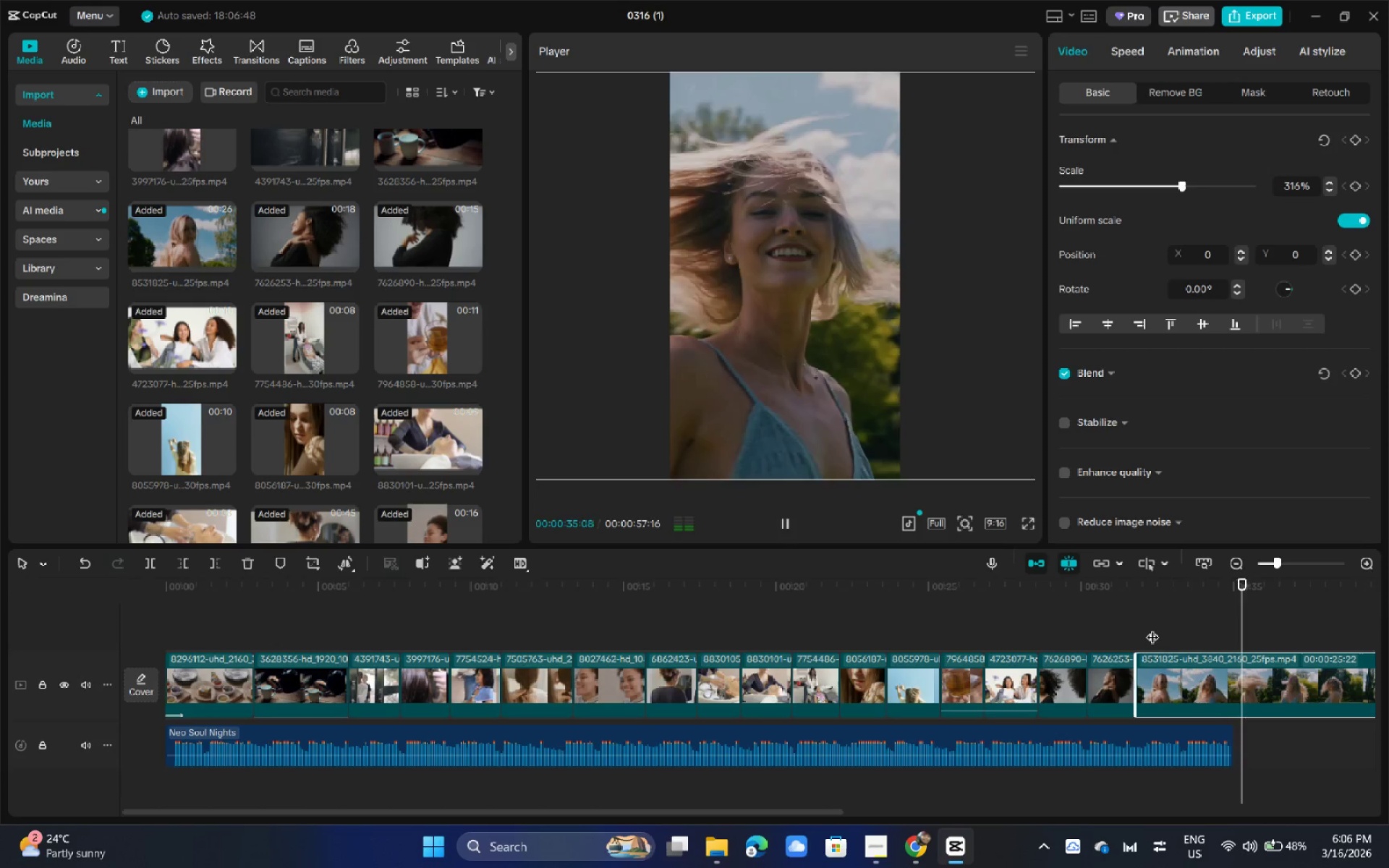 
key(Space)
 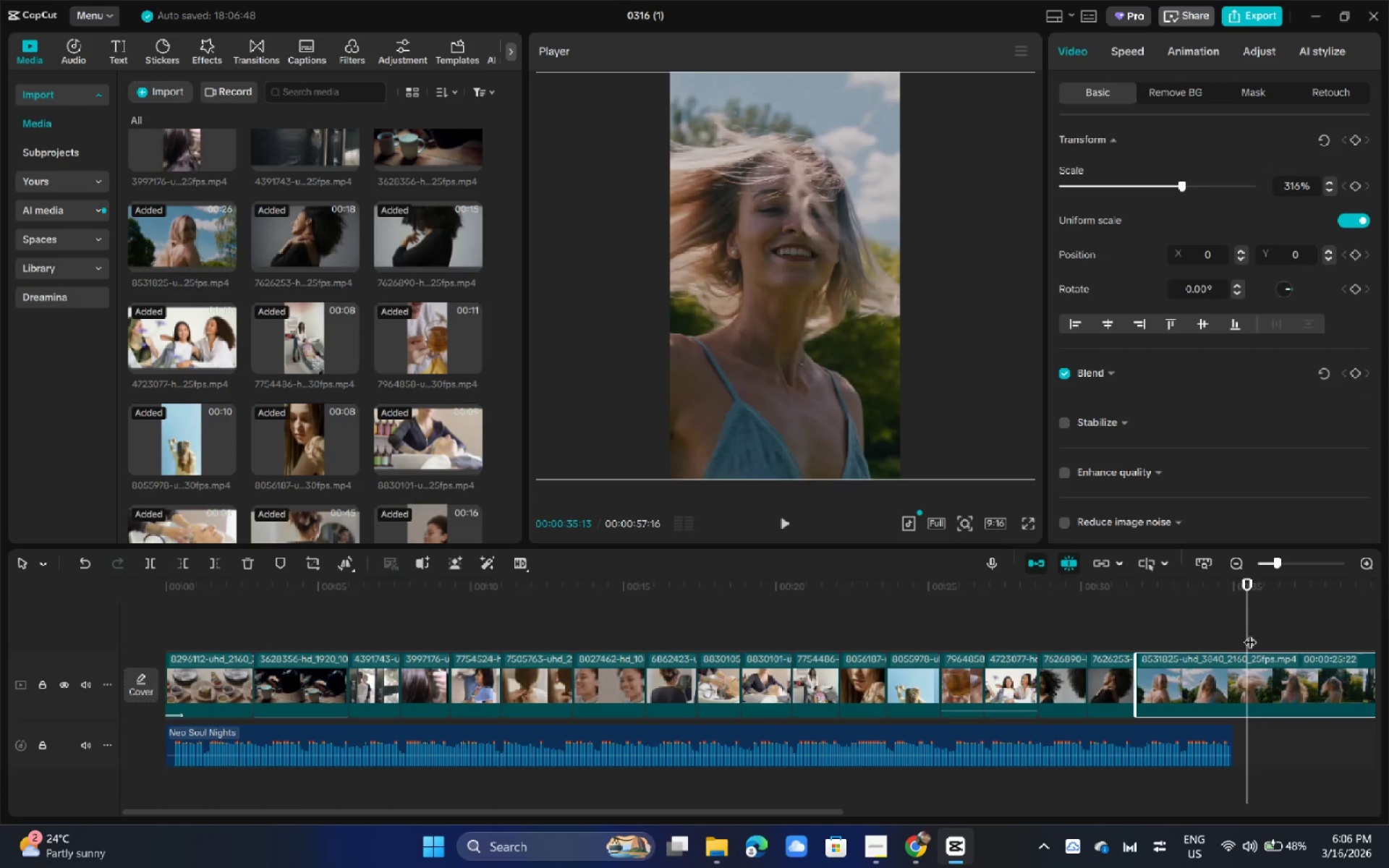 
left_click_drag(start_coordinate=[1215, 600], to_coordinate=[1232, 604])
 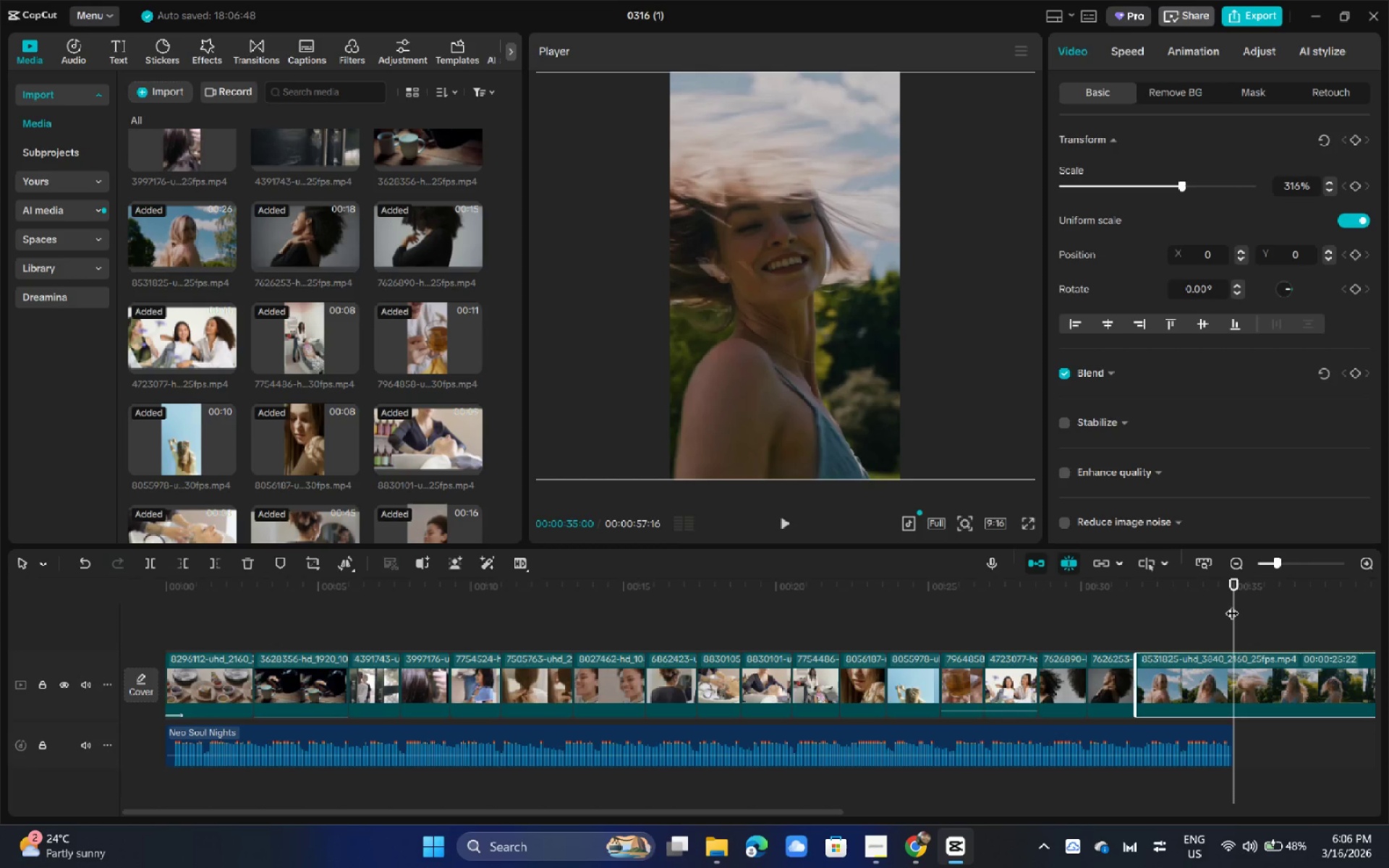 
left_click([1116, 590])
 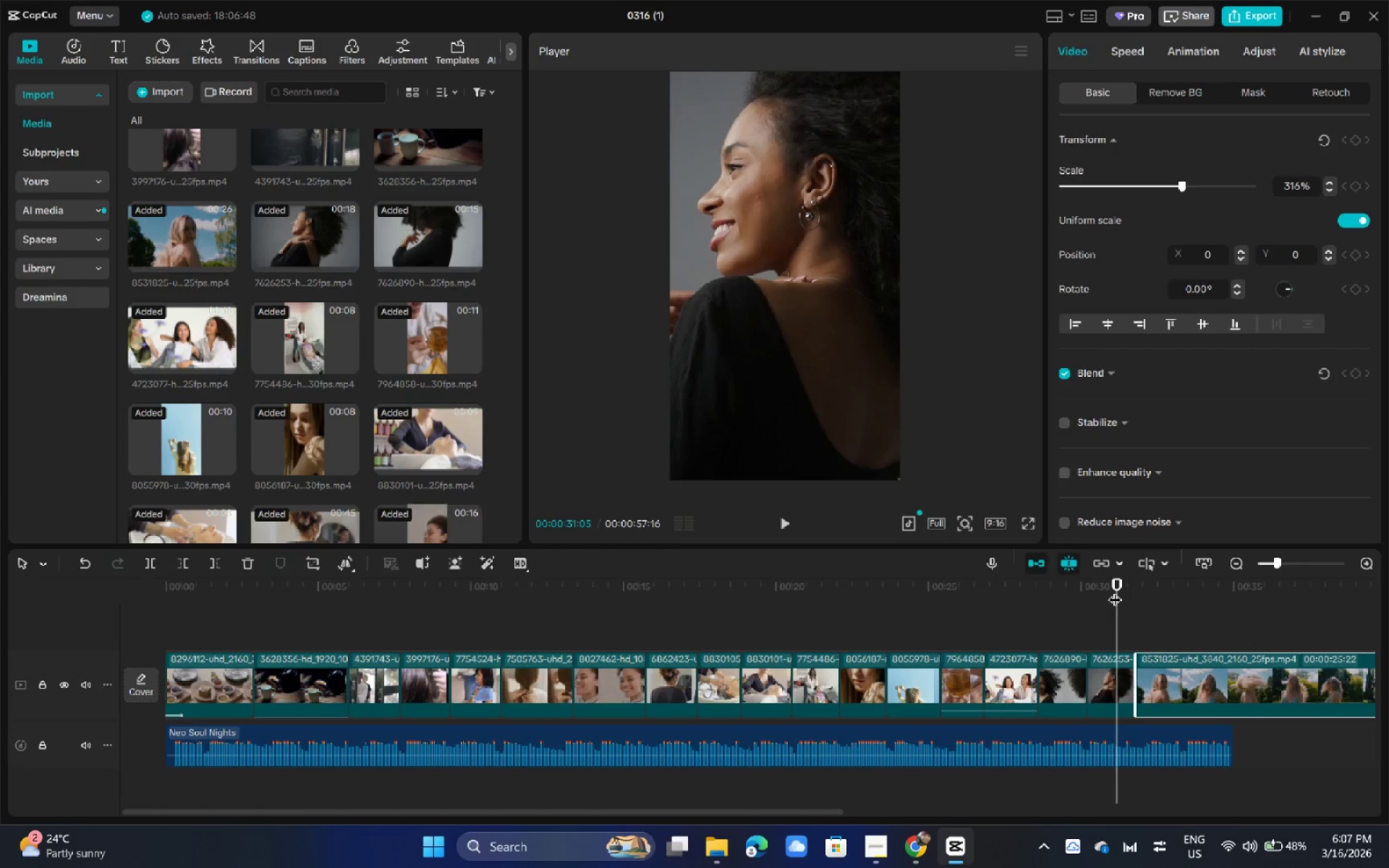 
key(Space)
 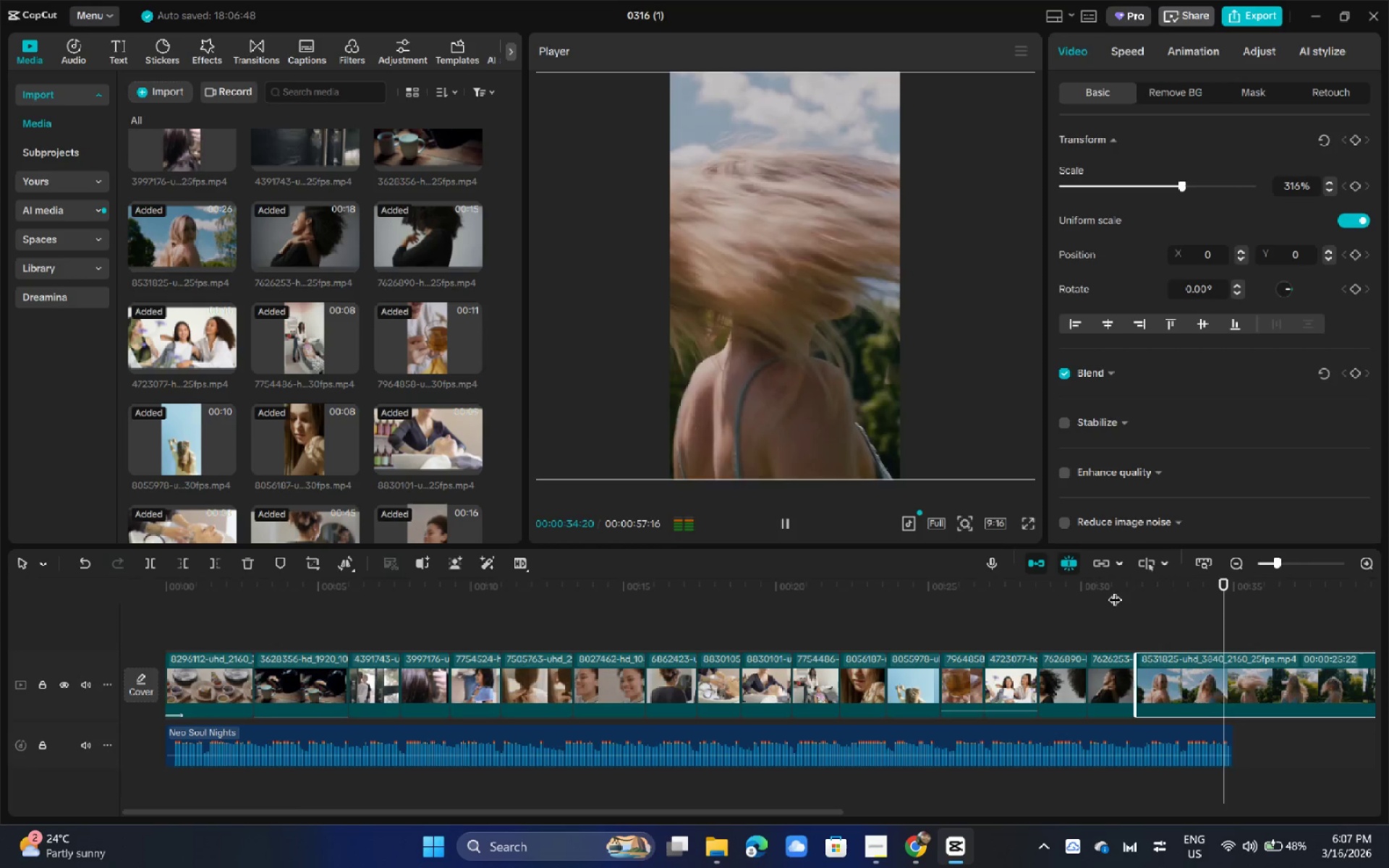 
left_click_drag(start_coordinate=[1221, 622], to_coordinate=[1221, 610])
 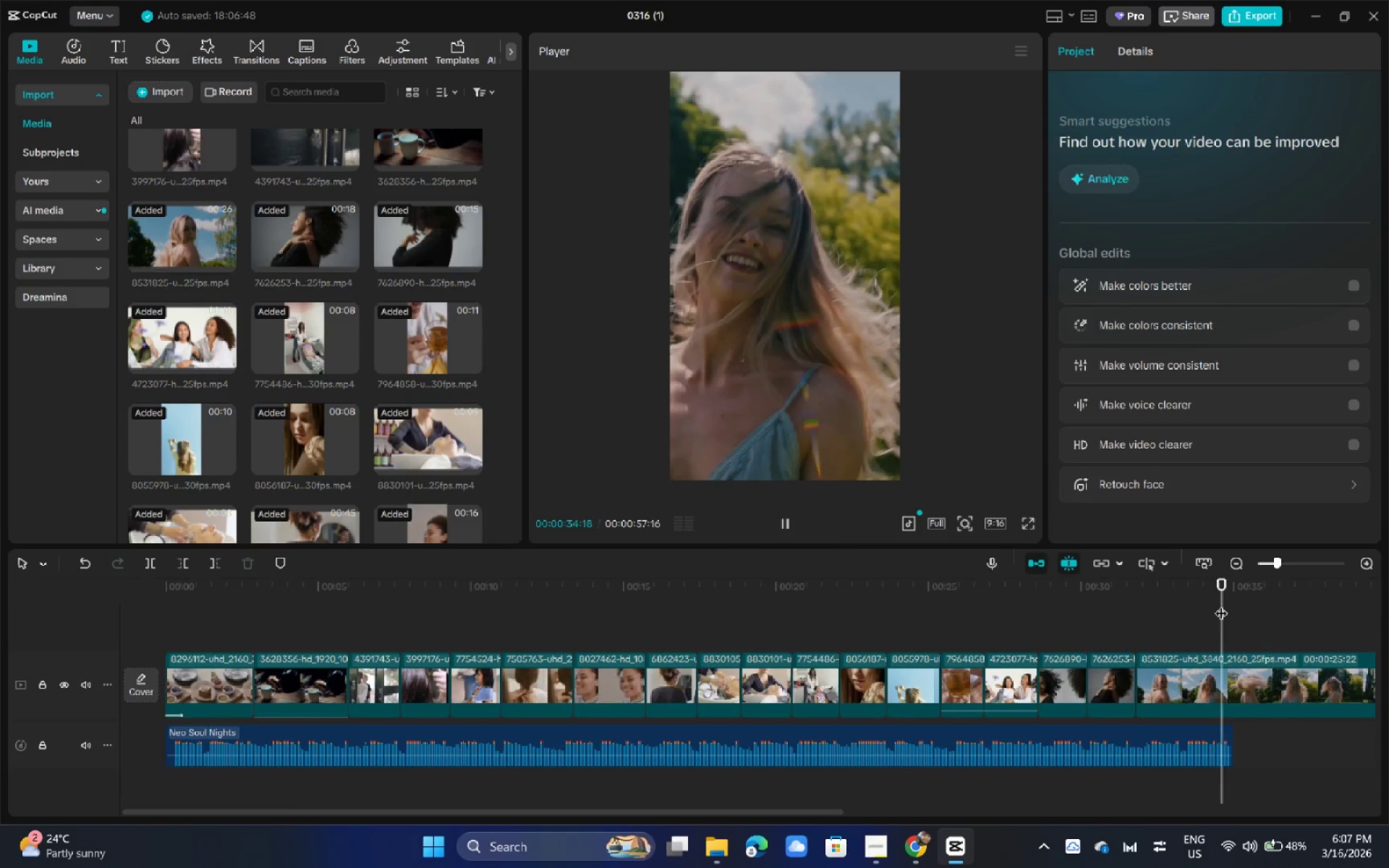 
left_click_drag(start_coordinate=[1221, 604], to_coordinate=[1230, 606])
 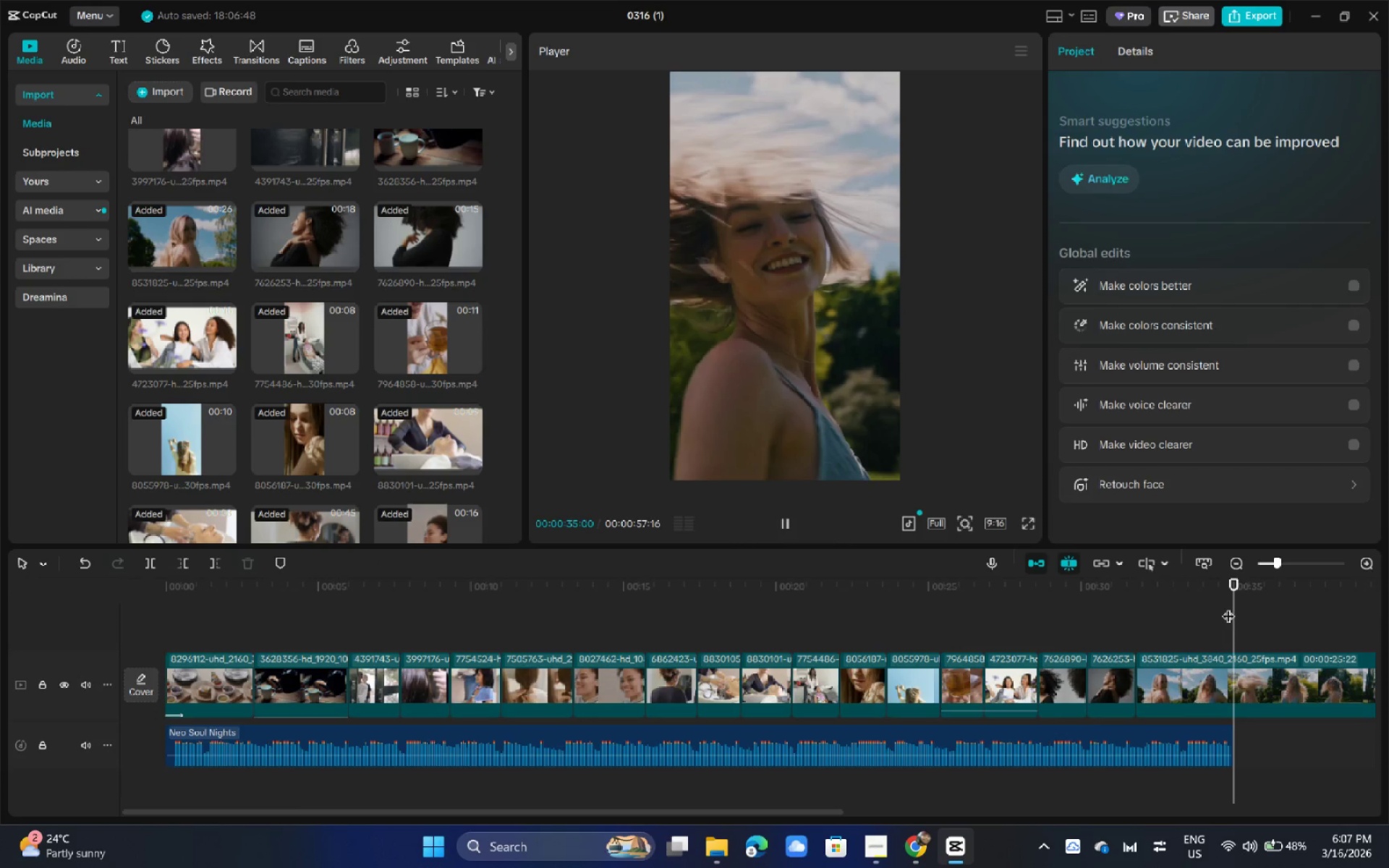 
key(Control+B)
 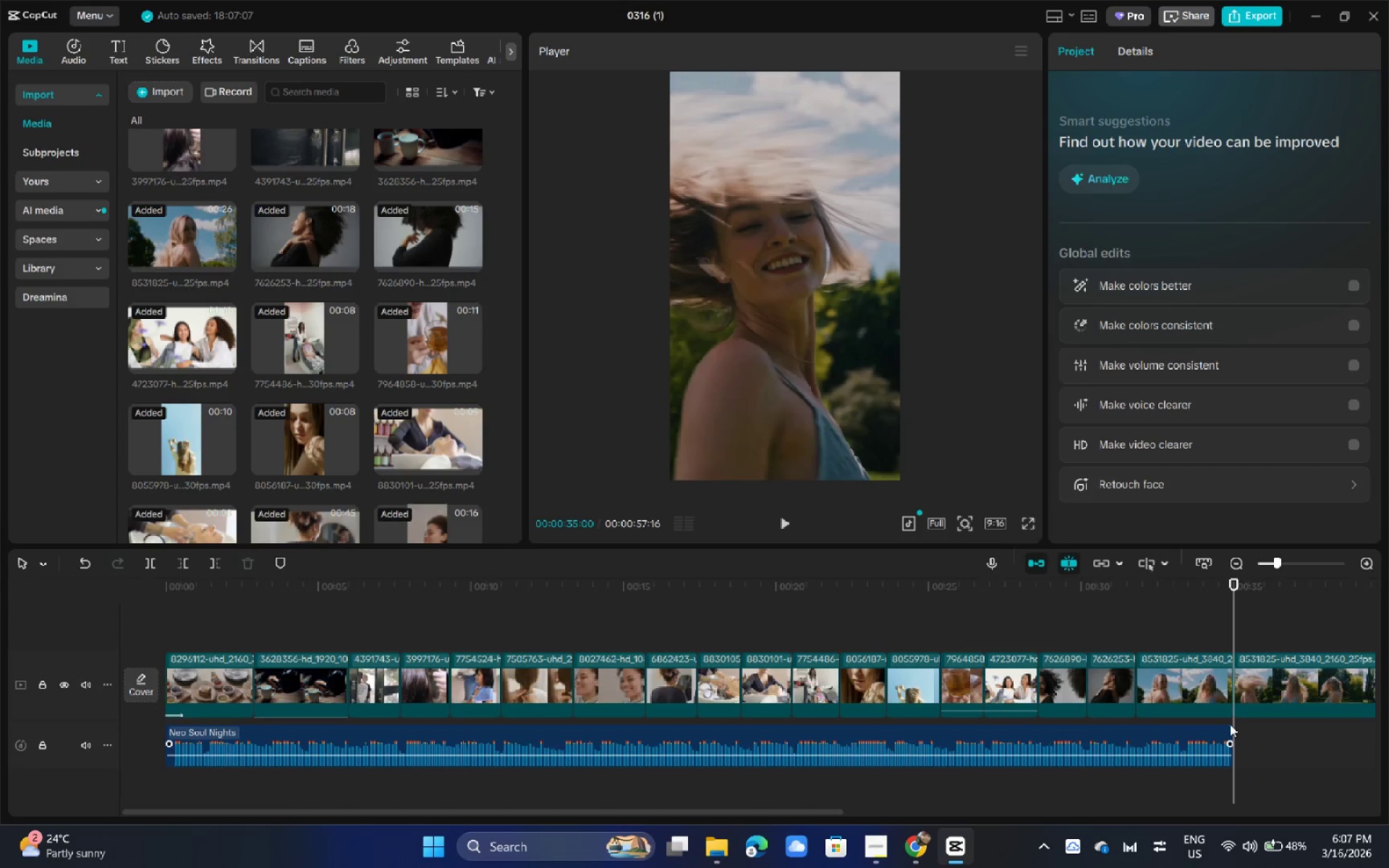 
left_click([1254, 697])
 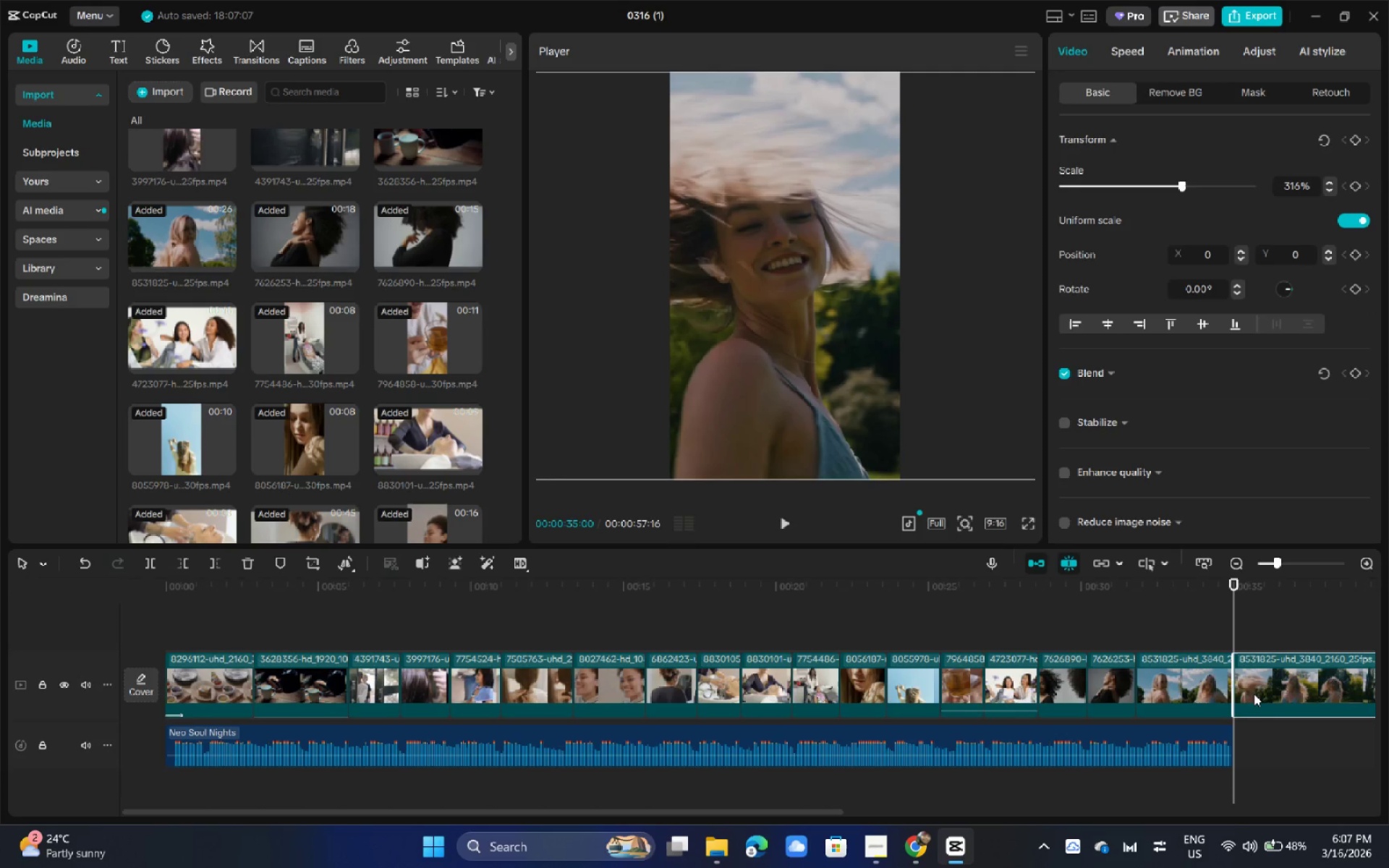 
key(Delete)
 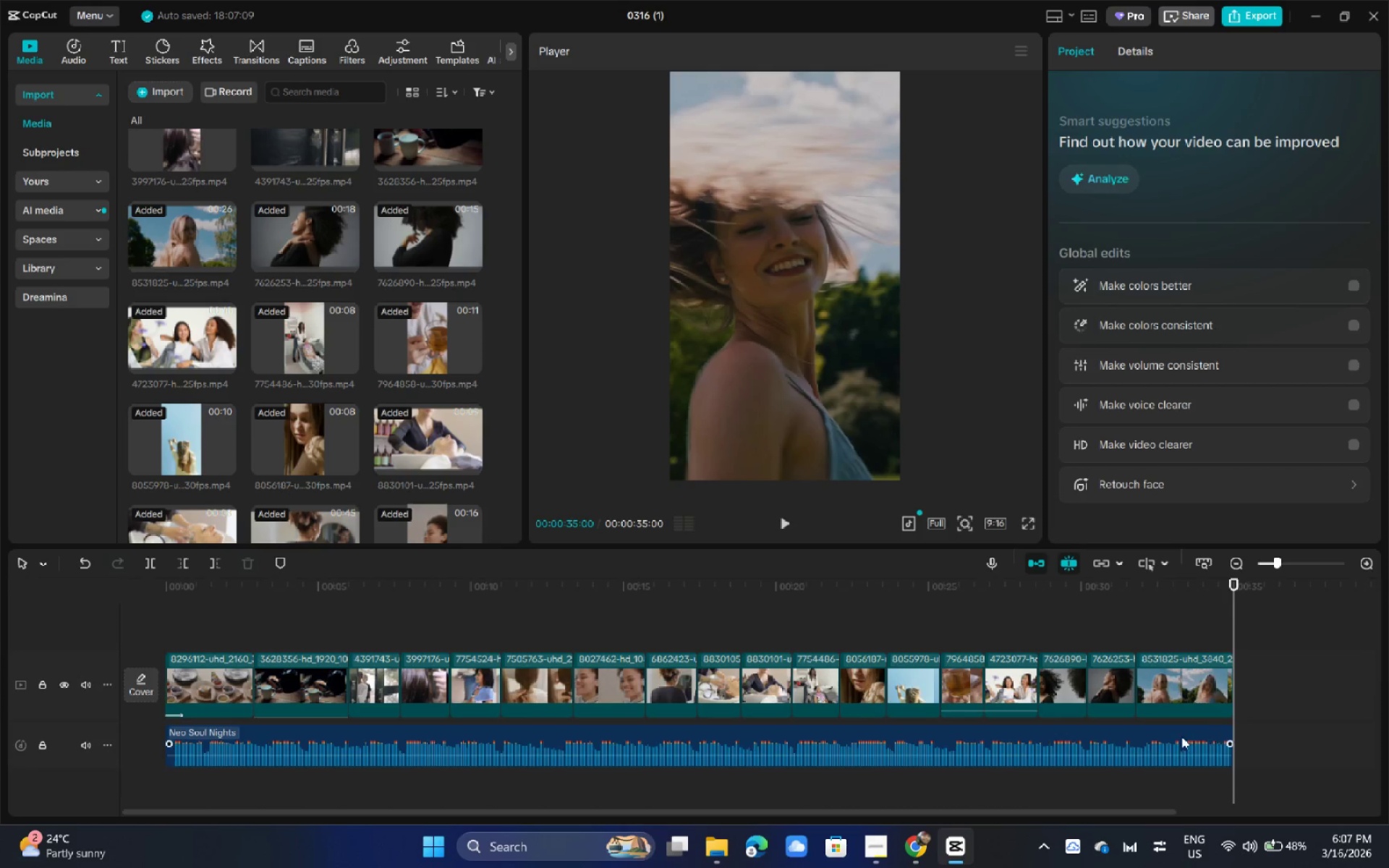 
left_click([1167, 742])
 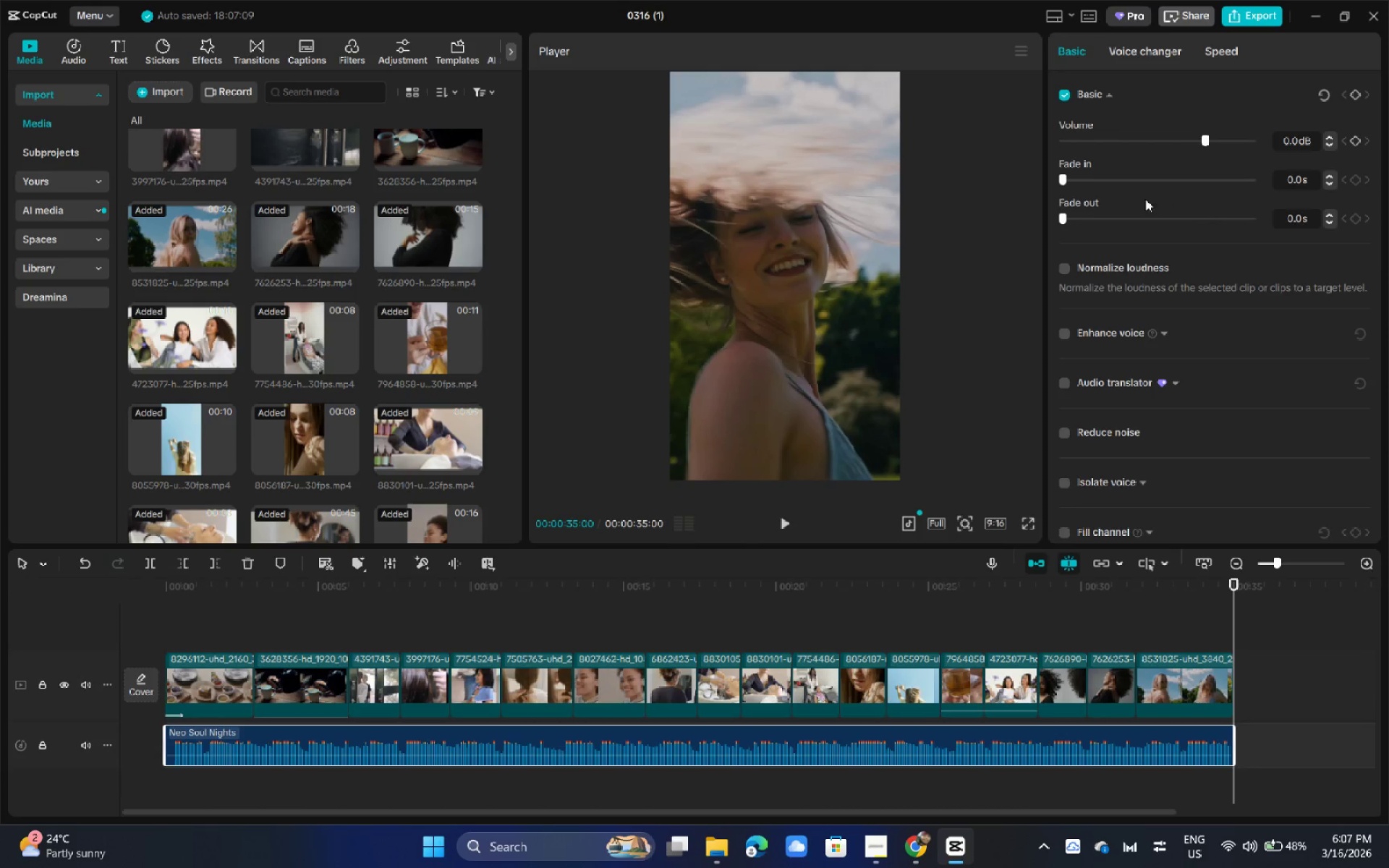 
left_click_drag(start_coordinate=[1077, 209], to_coordinate=[1089, 221])
 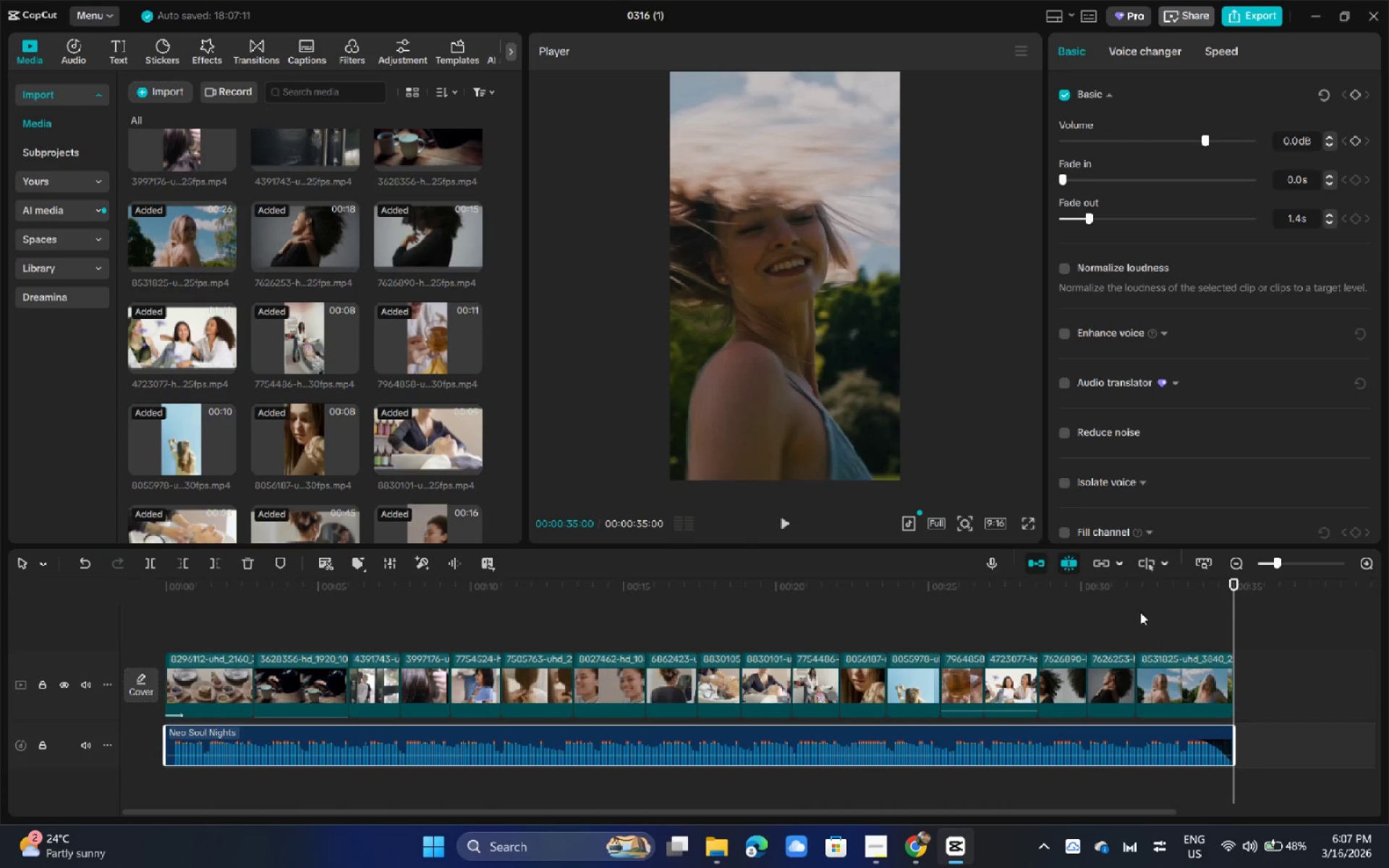 
left_click([1114, 584])
 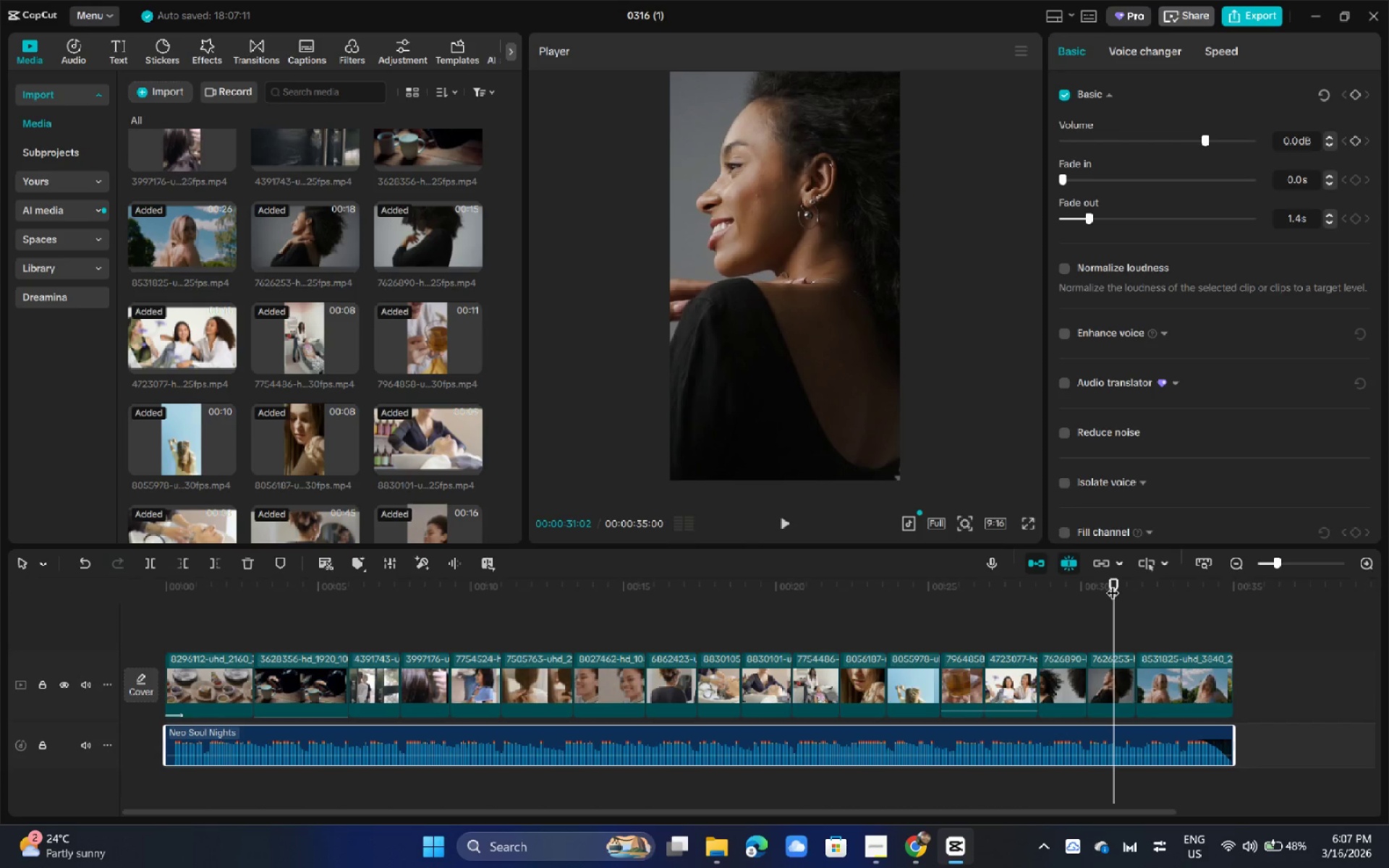 
key(Space)
 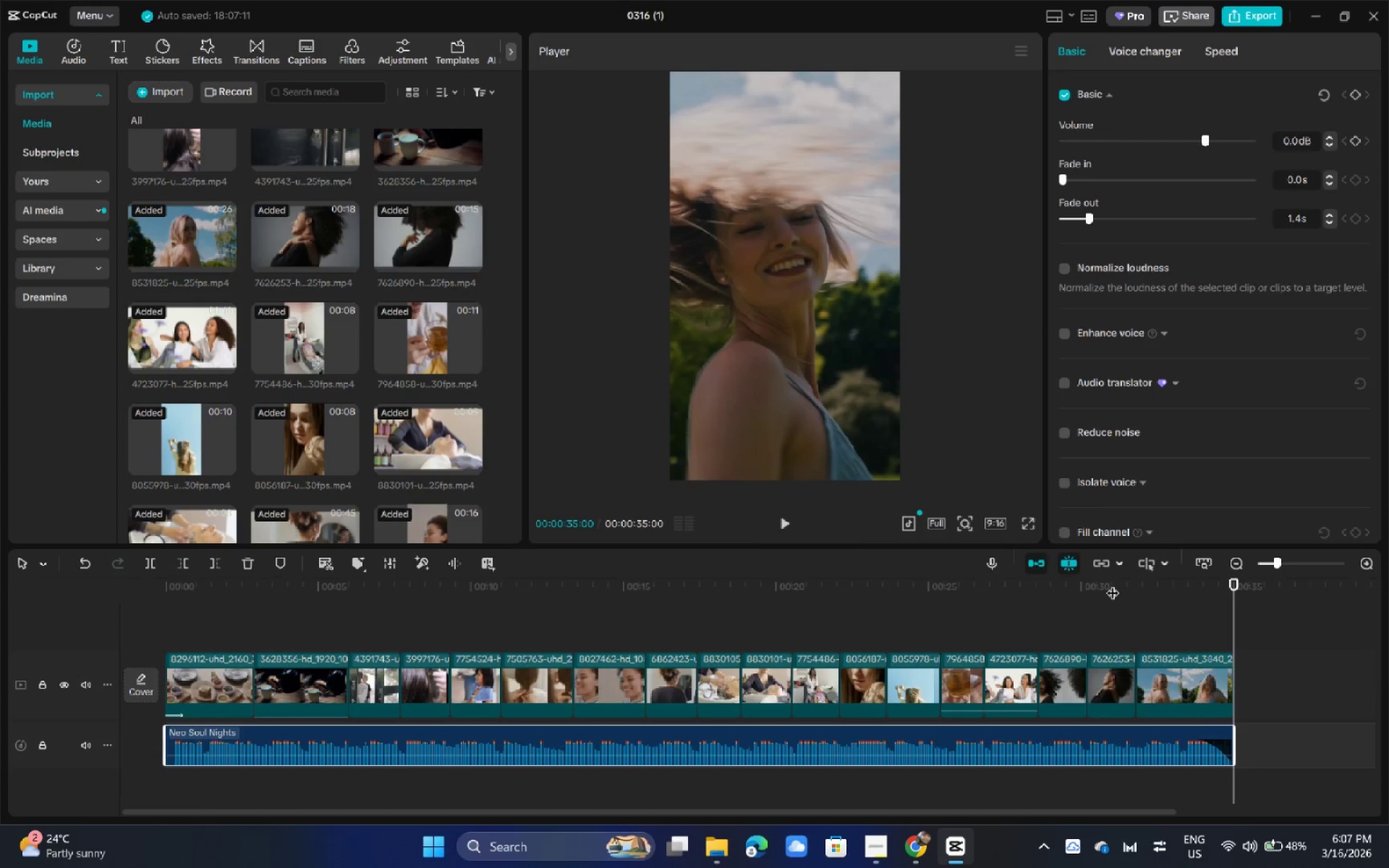 
wait(6.7)
 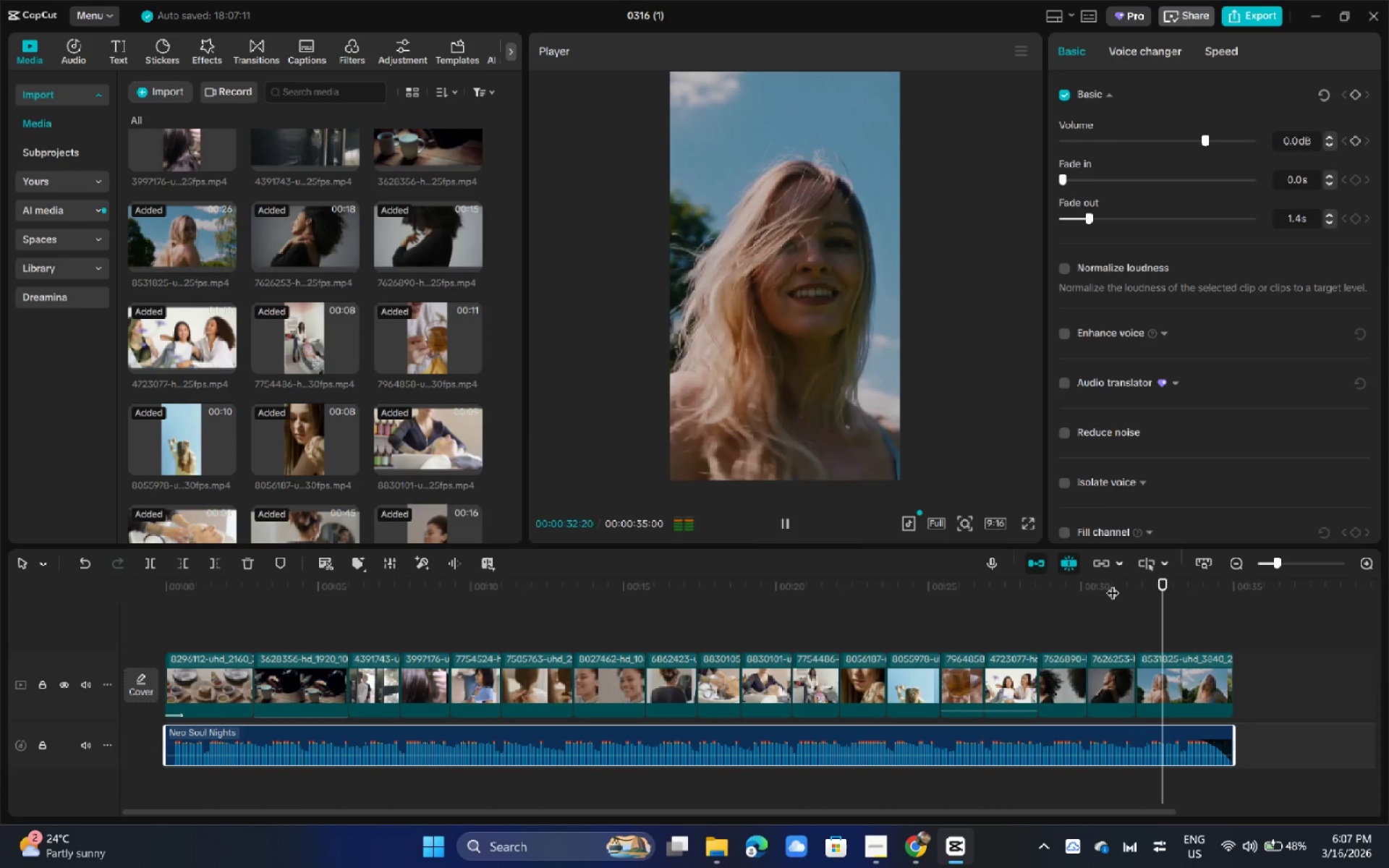 
left_click([1224, 672])
 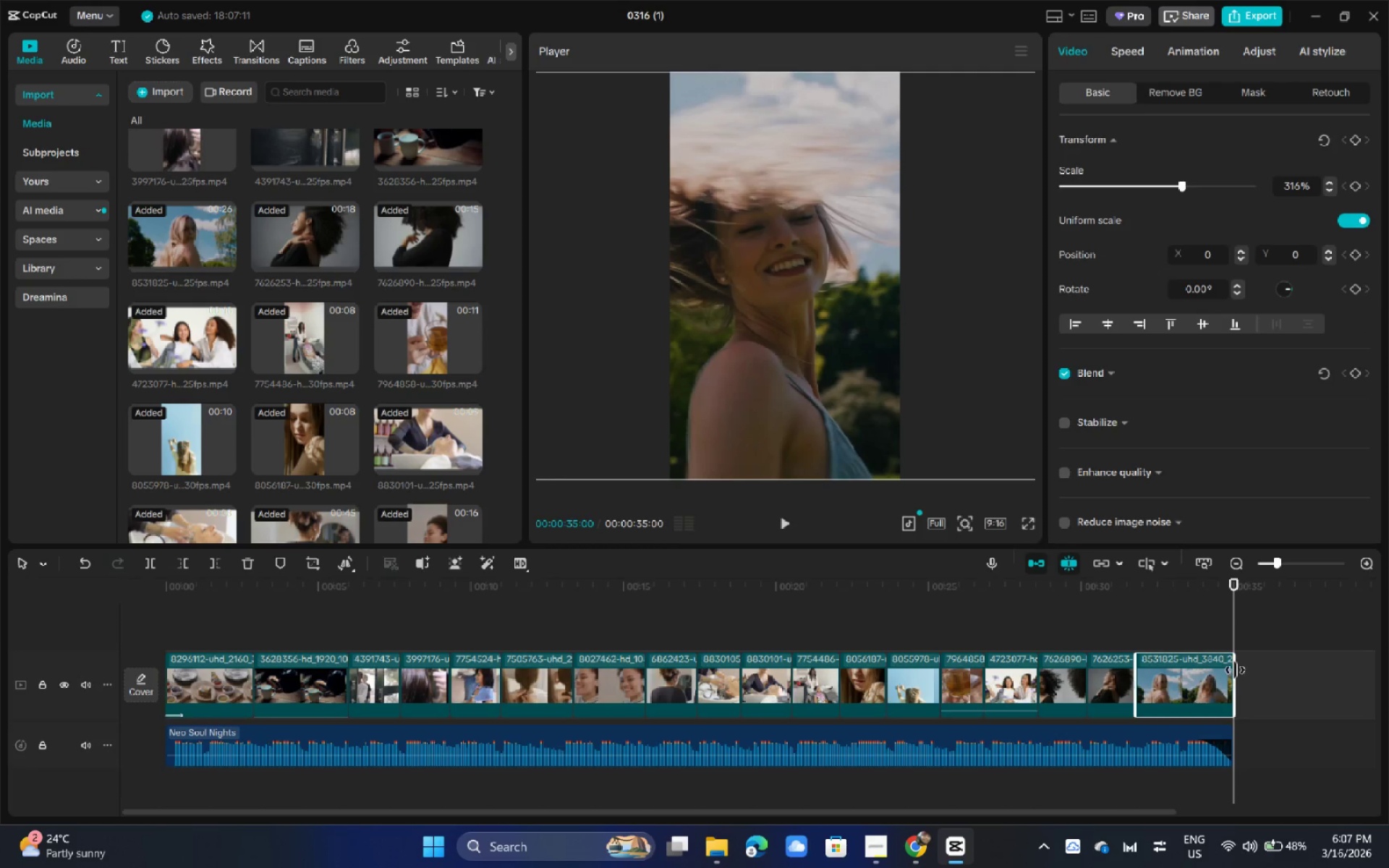 
left_click_drag(start_coordinate=[1235, 670], to_coordinate=[1315, 671])
 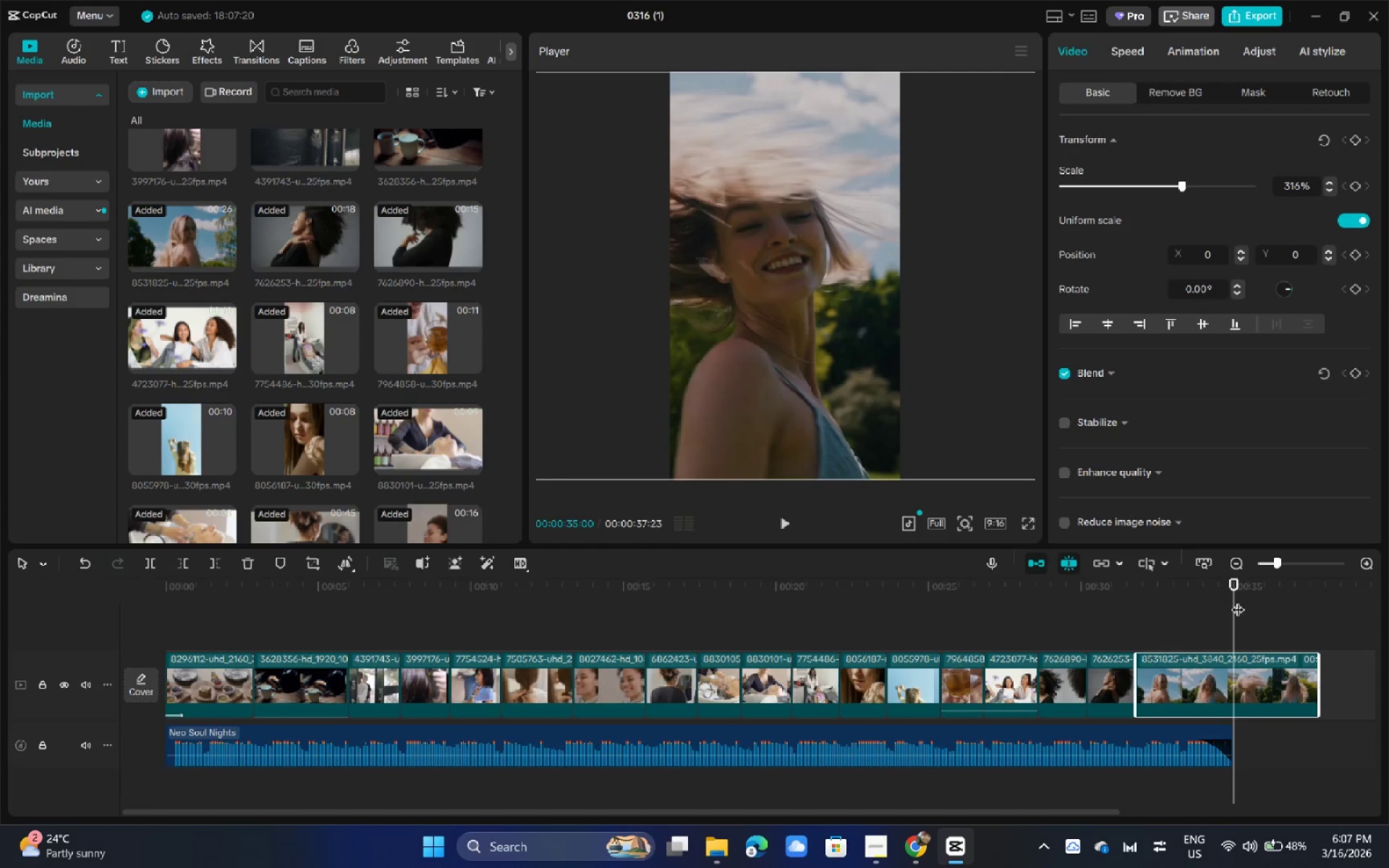 
left_click_drag(start_coordinate=[1230, 588], to_coordinate=[1215, 588])
 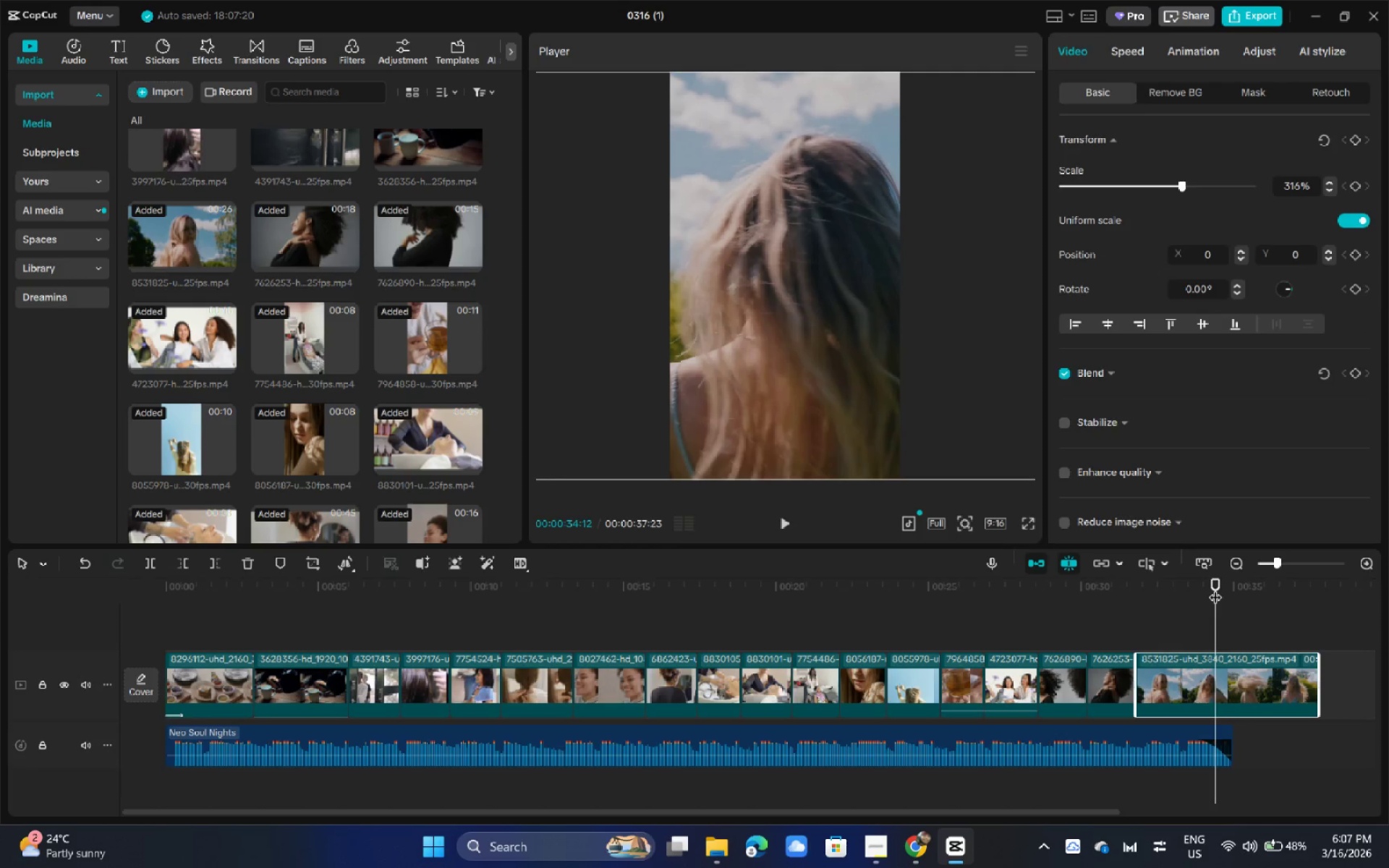 
key(Control+B)
 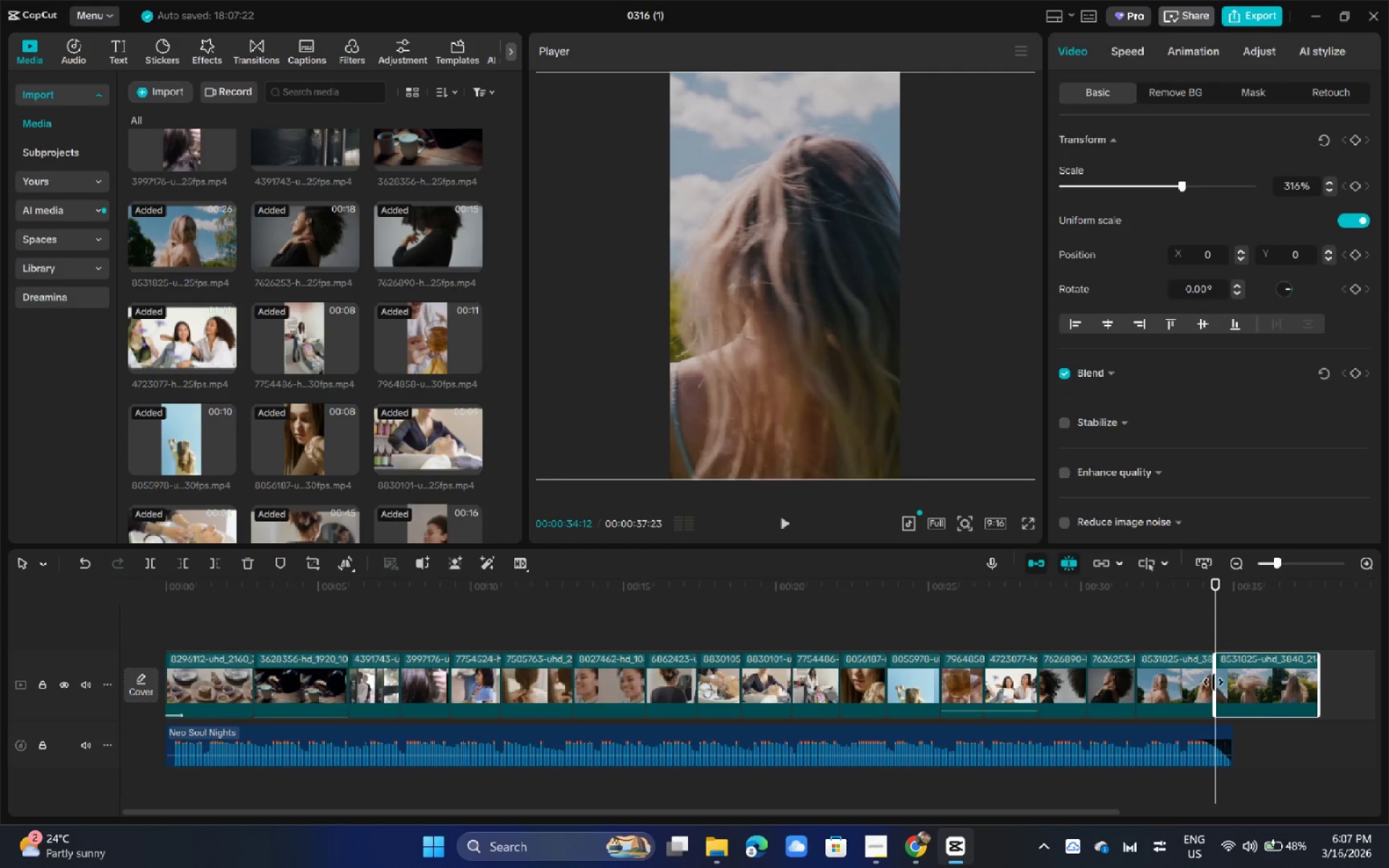 
left_click([1195, 688])
 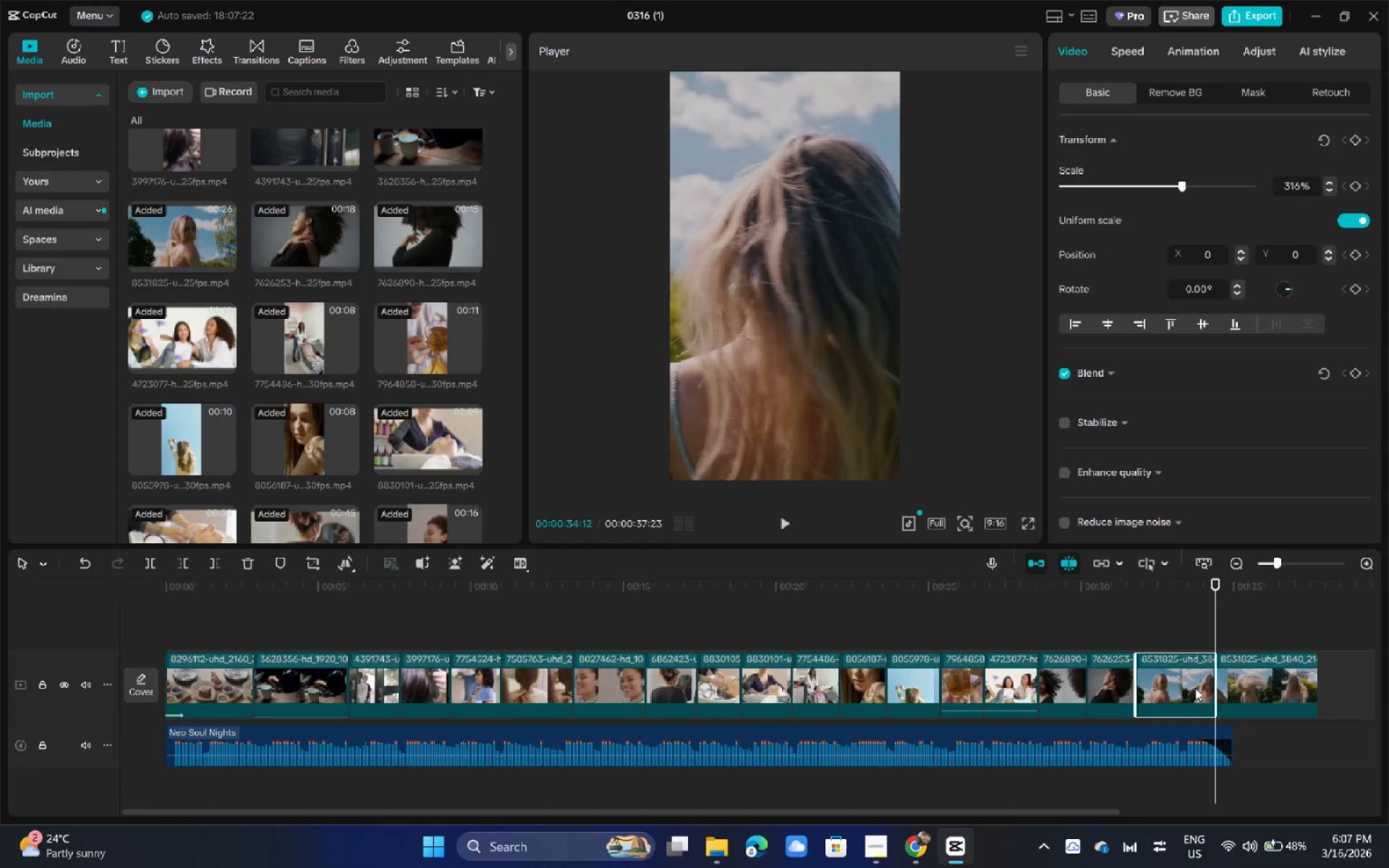 
key(Delete)
 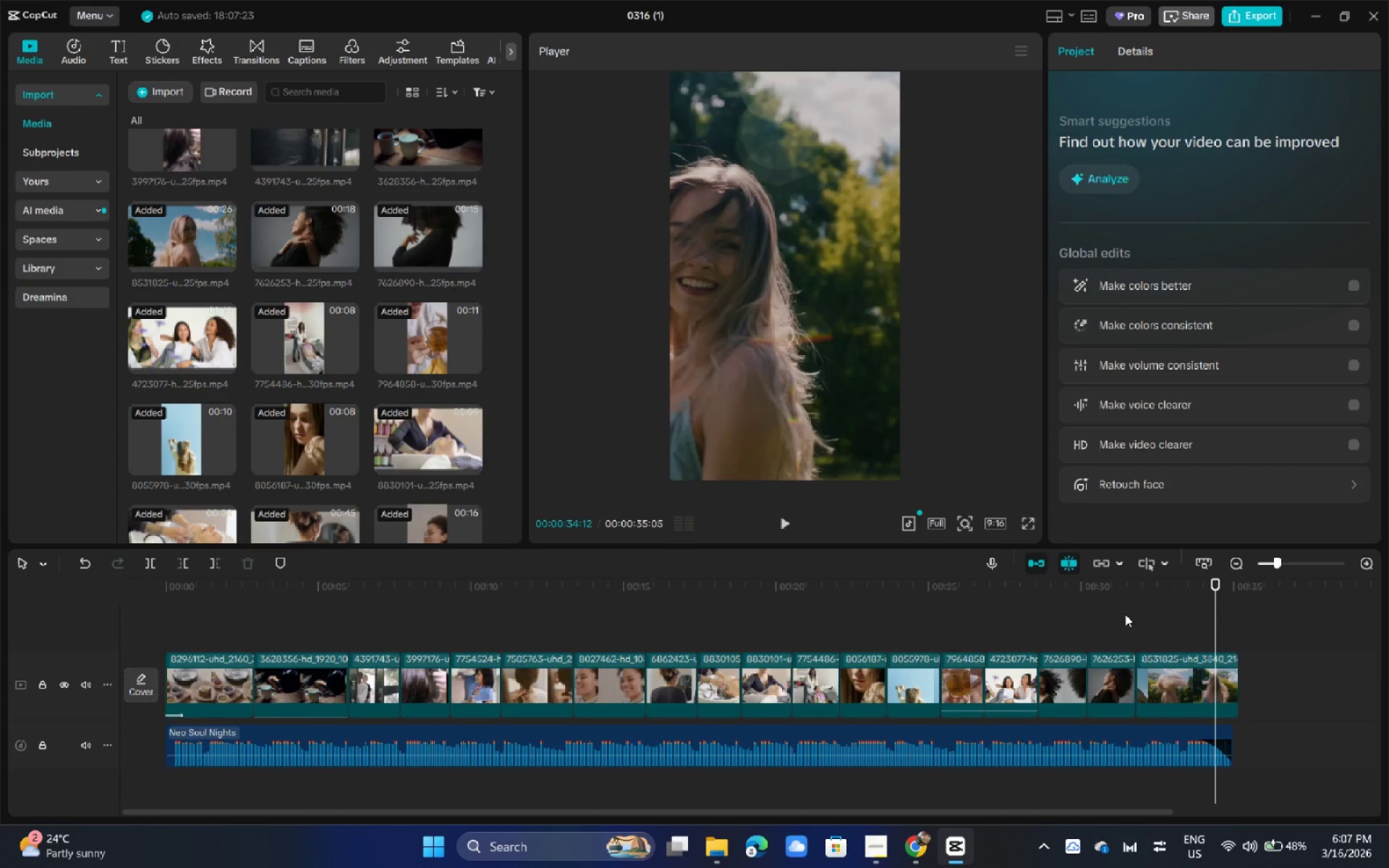 
left_click([1126, 592])
 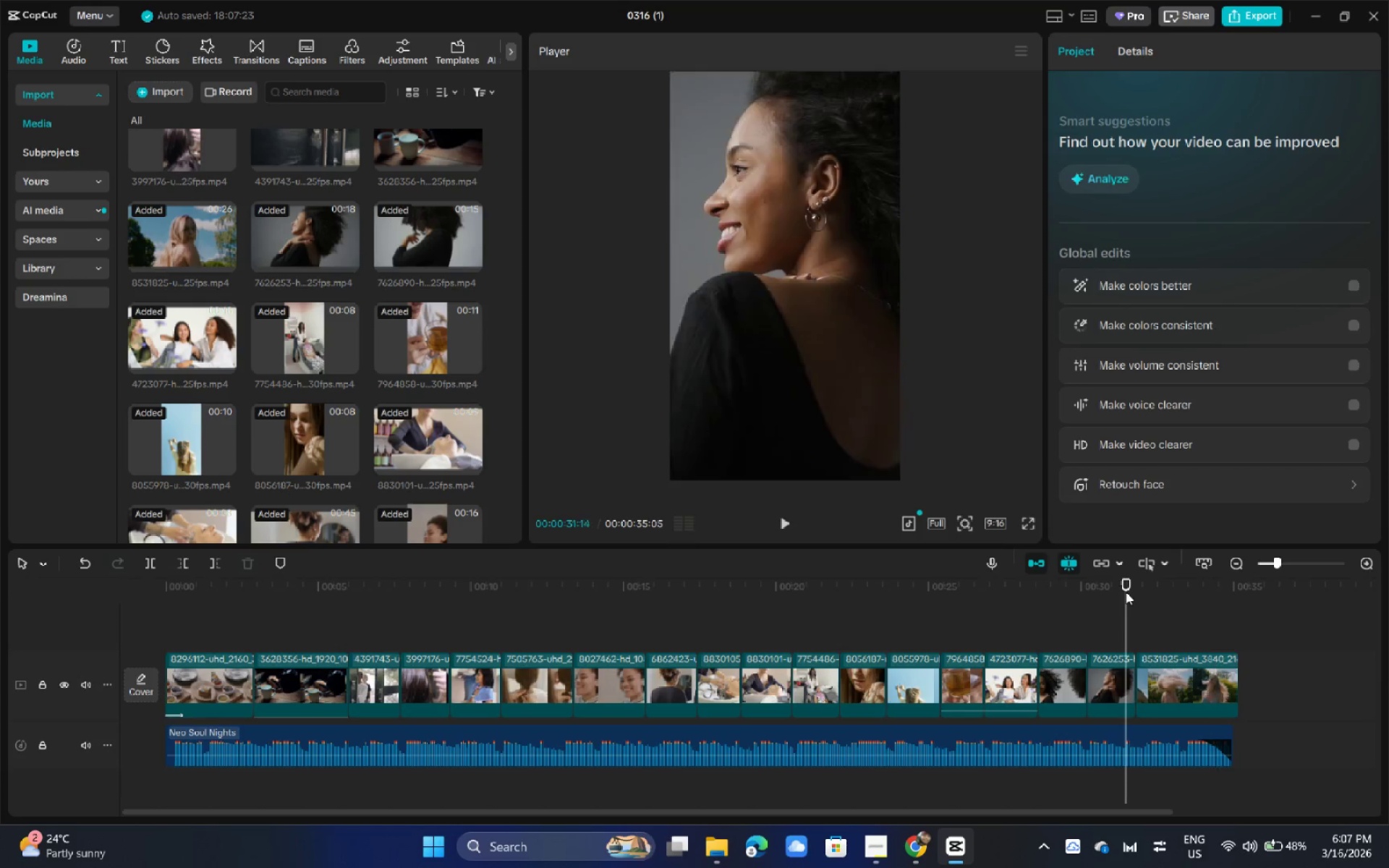 
key(Space)
 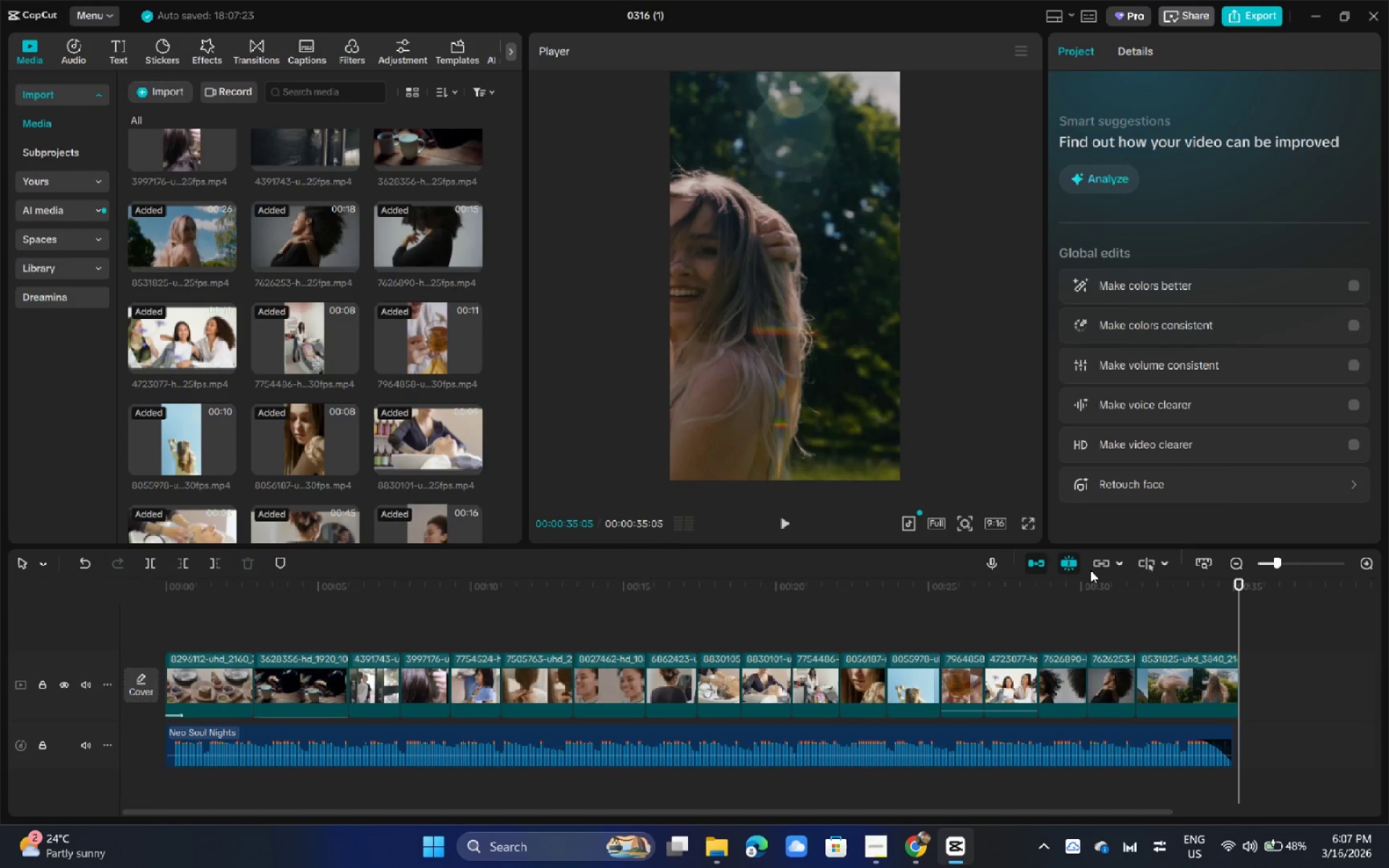 
wait(6.12)
 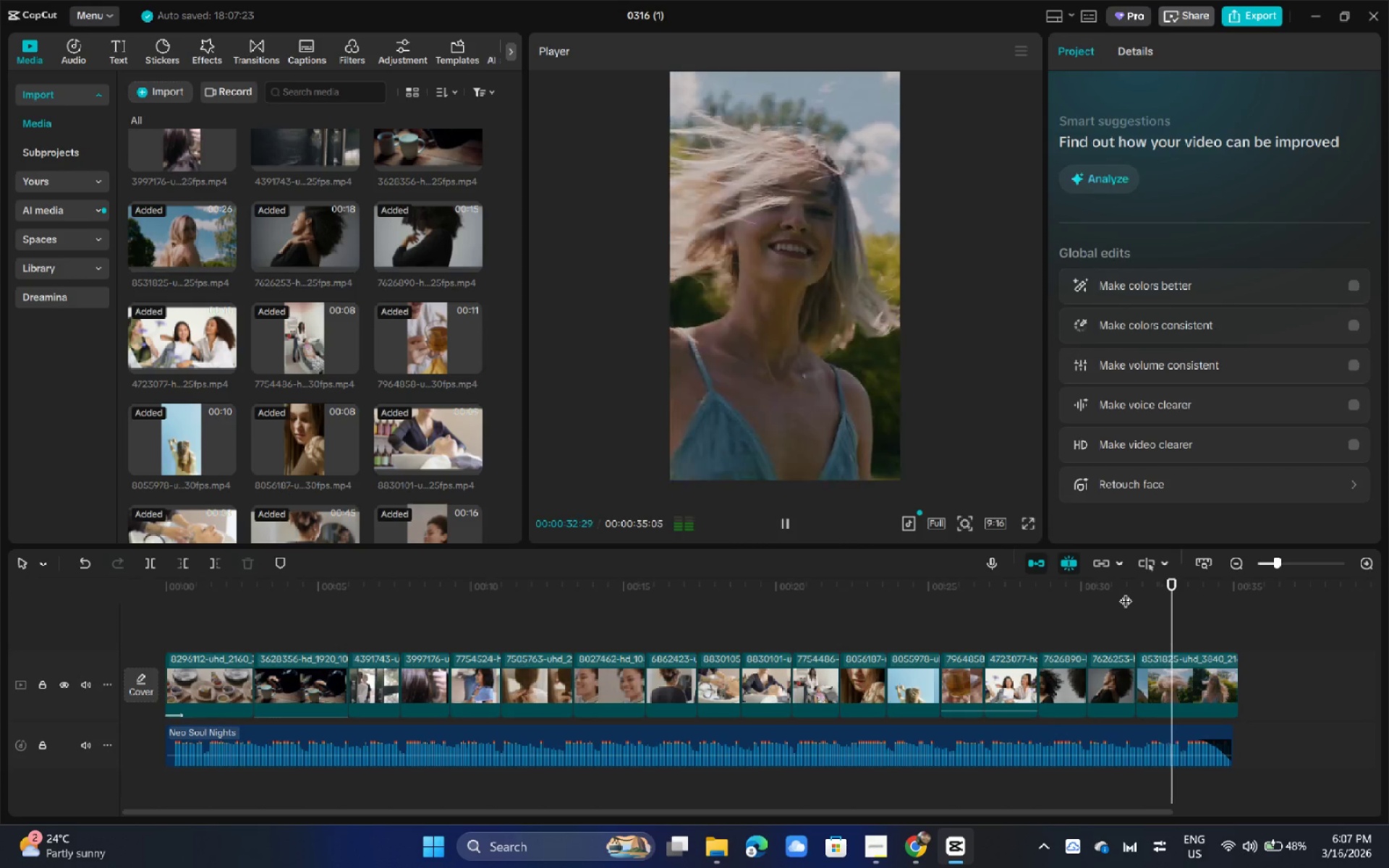 
left_click_drag(start_coordinate=[203, 590], to_coordinate=[143, 580])
 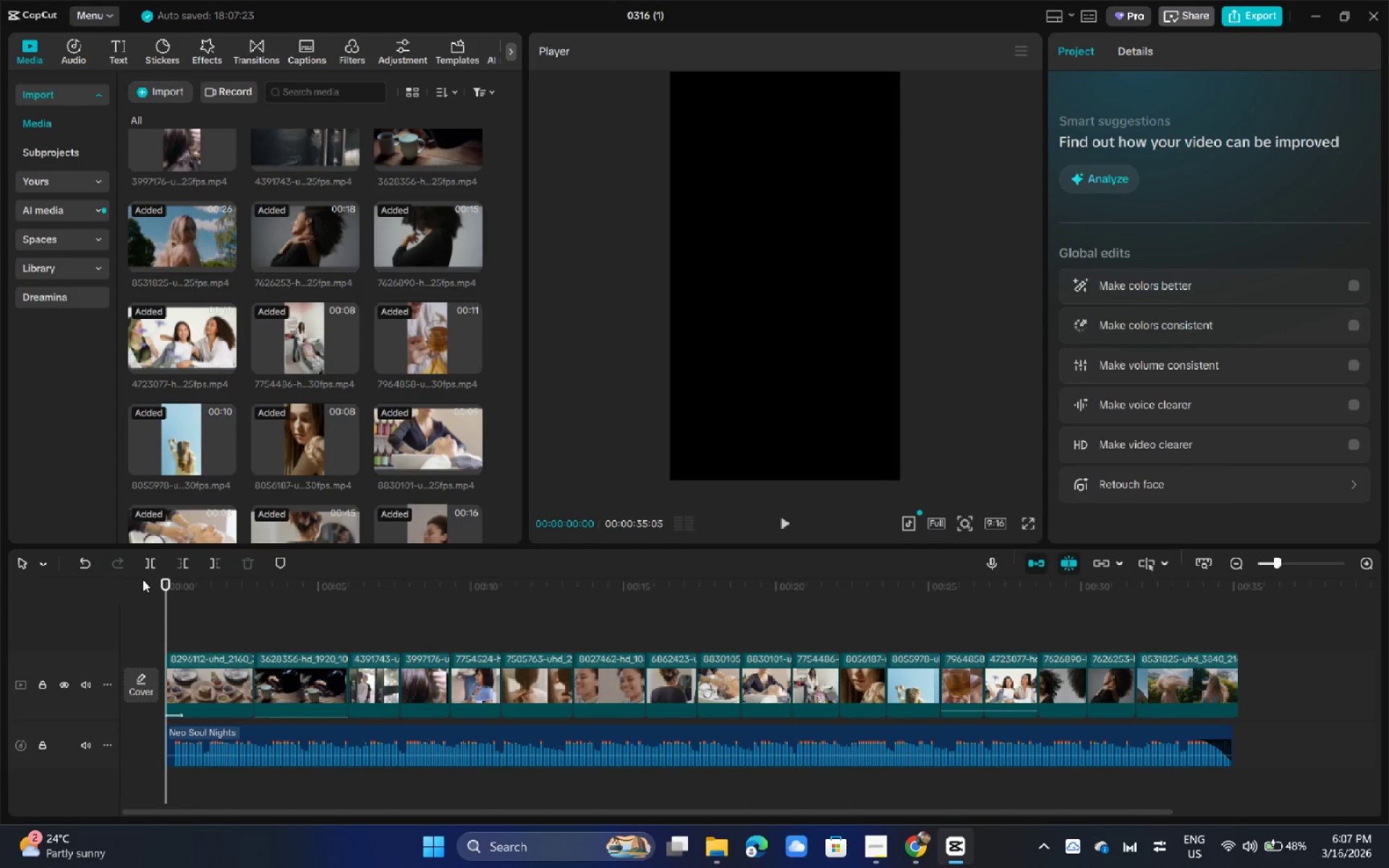 
key(Space)
 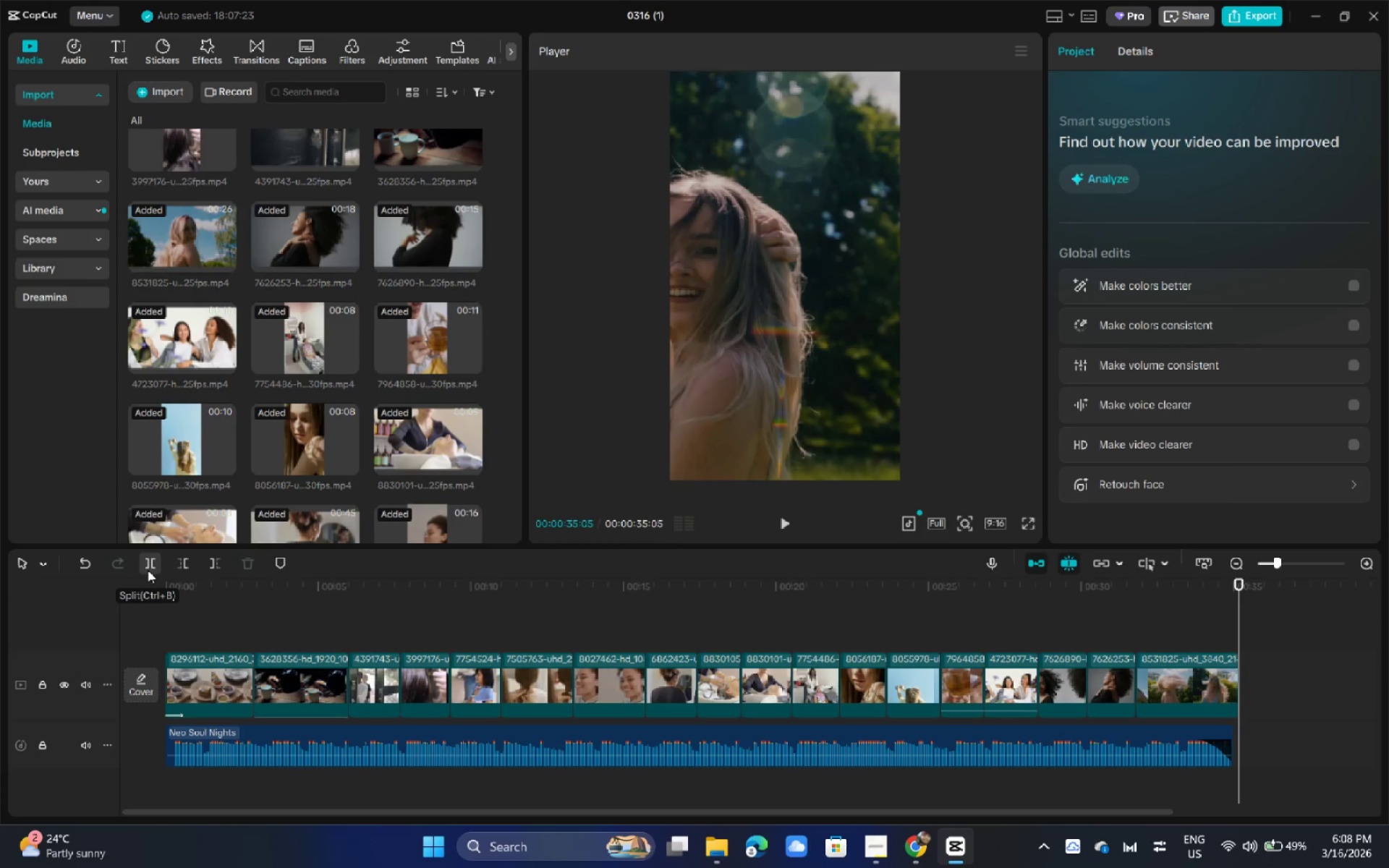 
wait(47.44)
 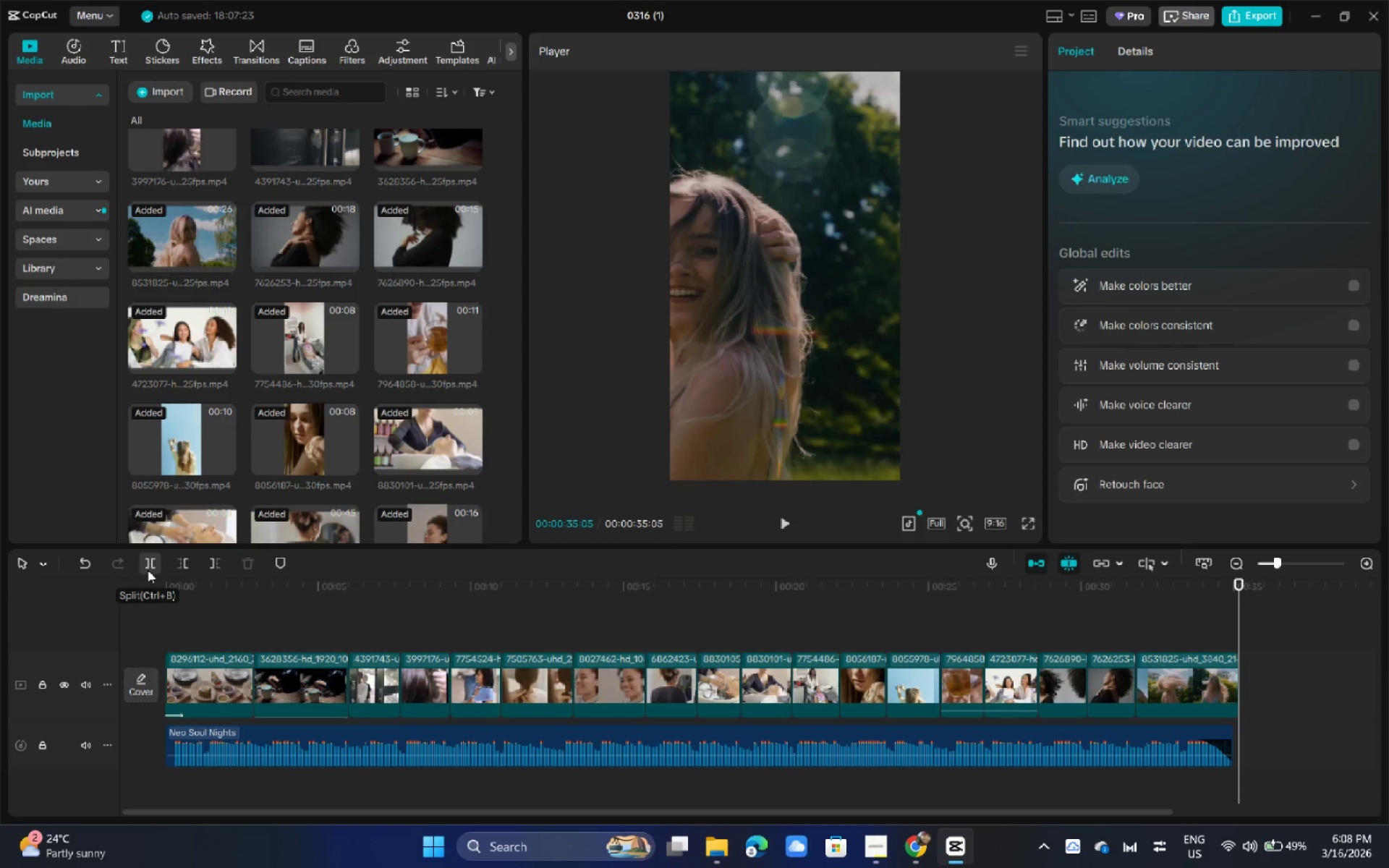 
left_click([84, 54])
 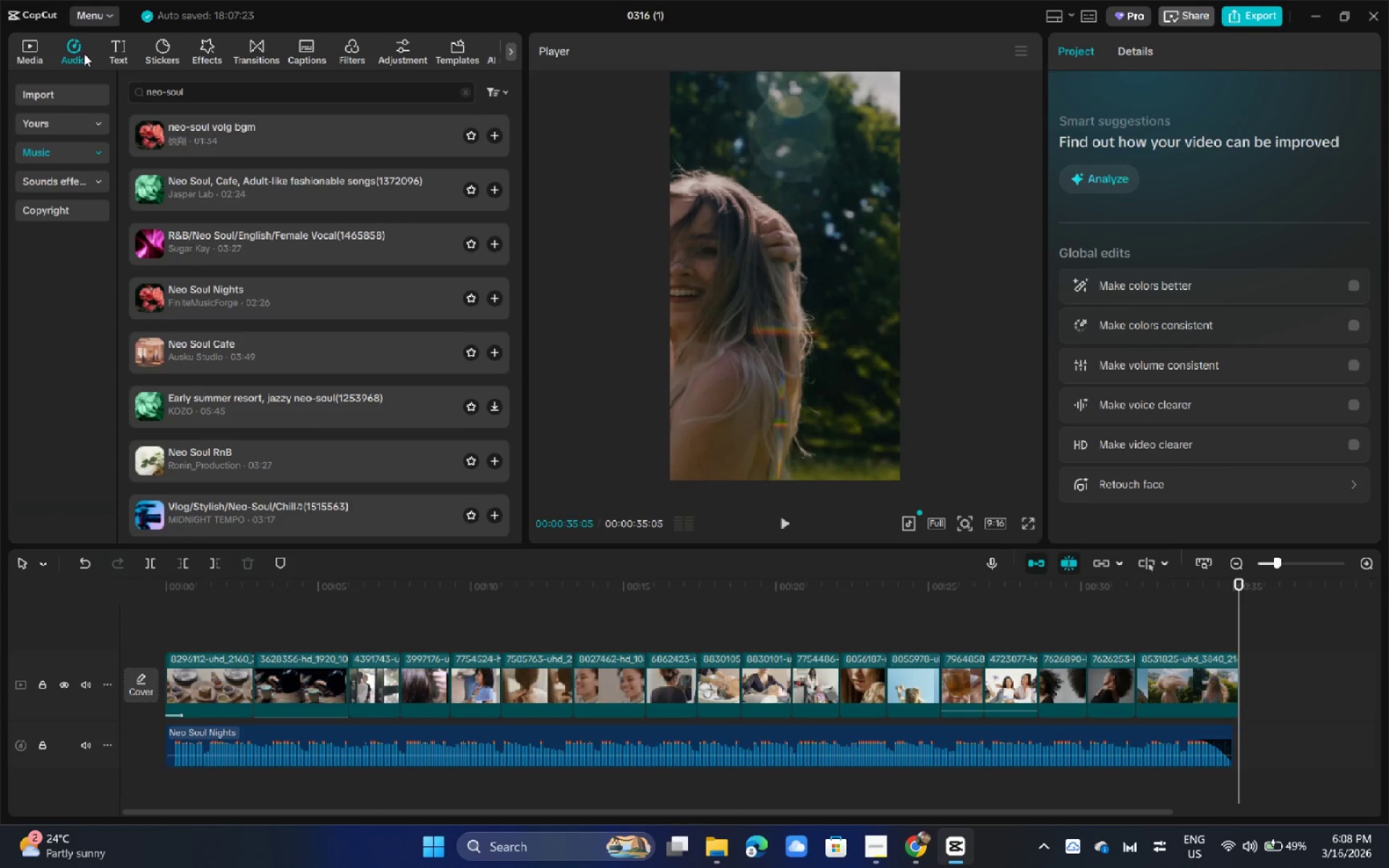 
double_click([99, 12])
 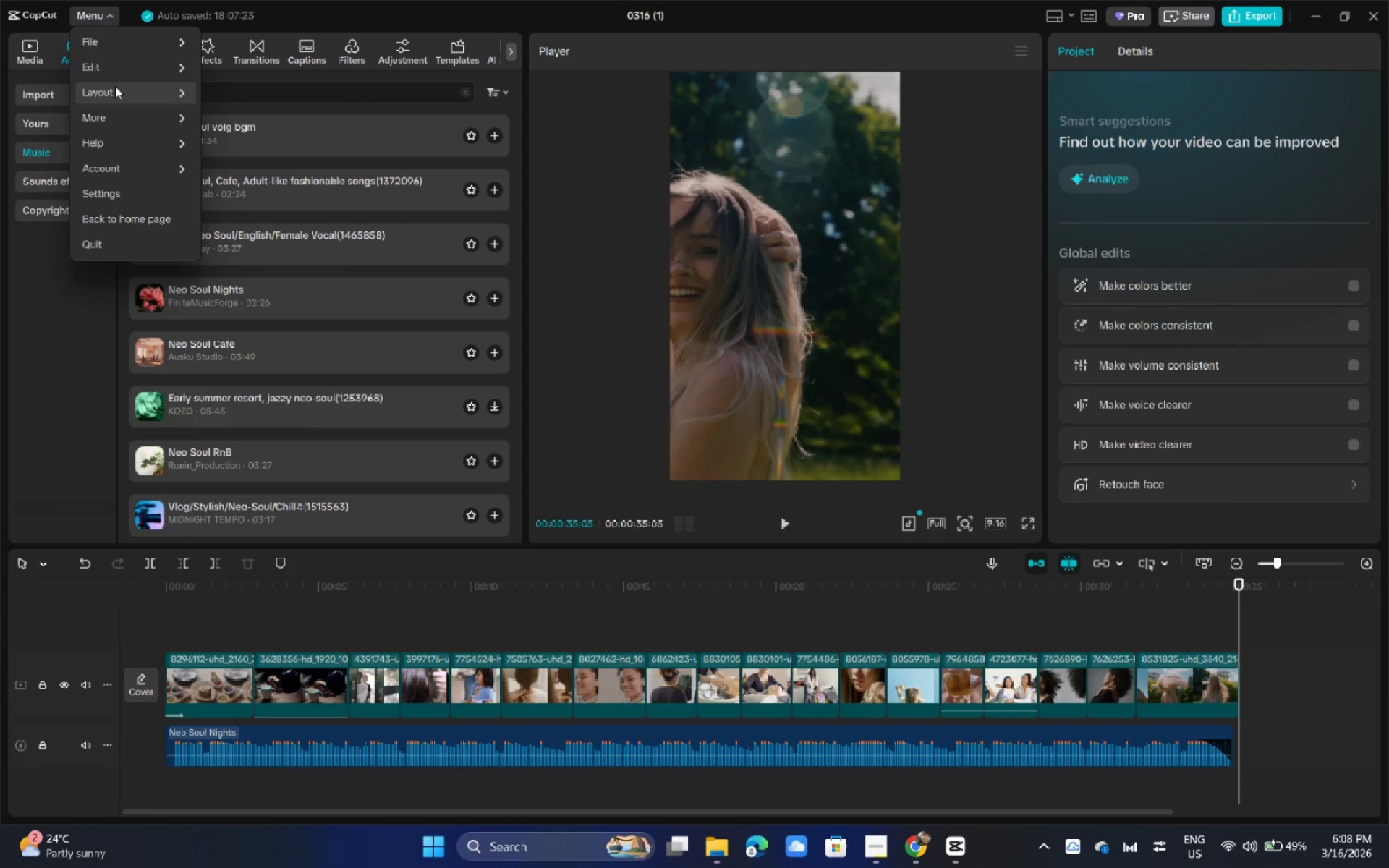 
left_click([43, 50])
 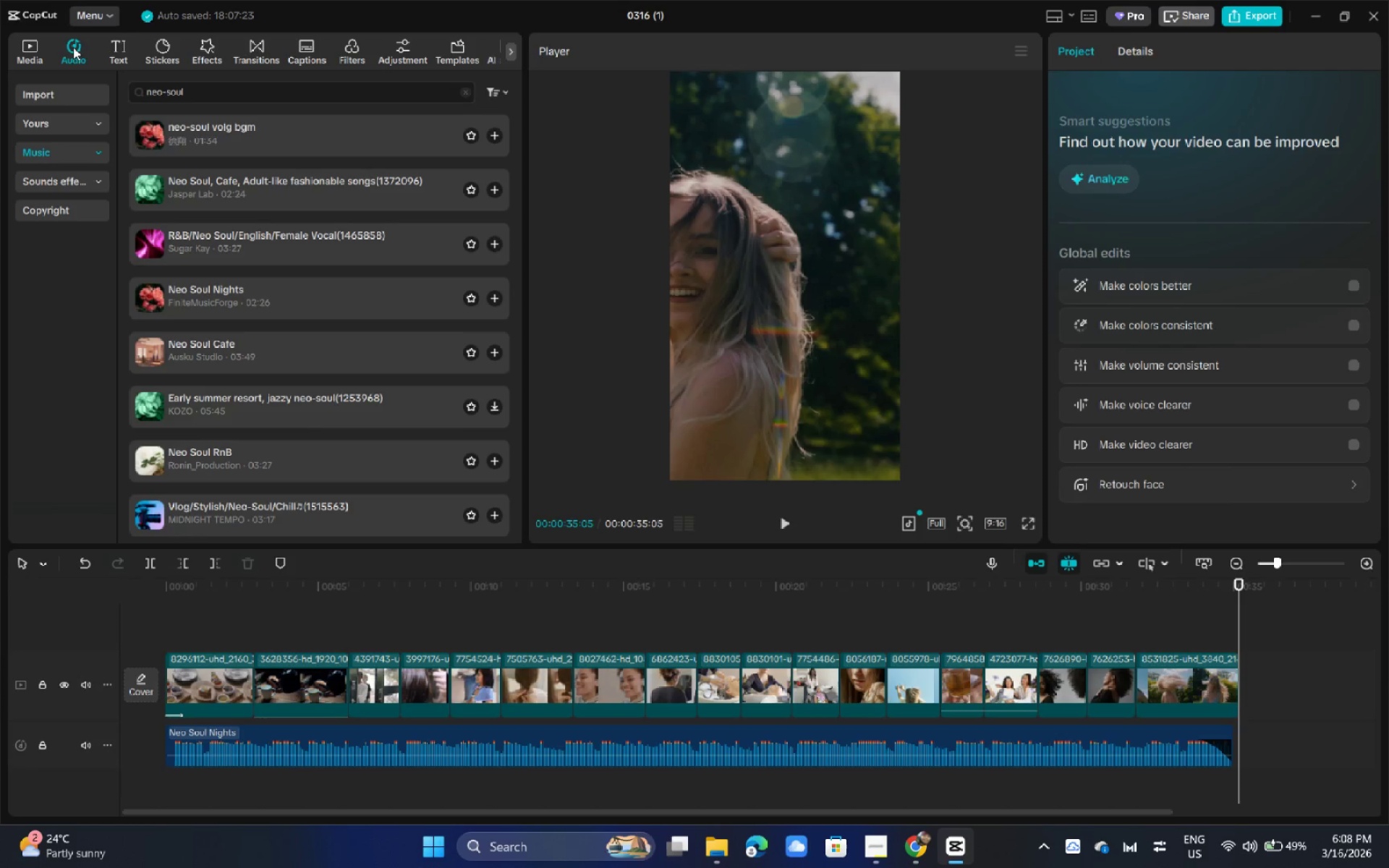 
wait(7.03)
 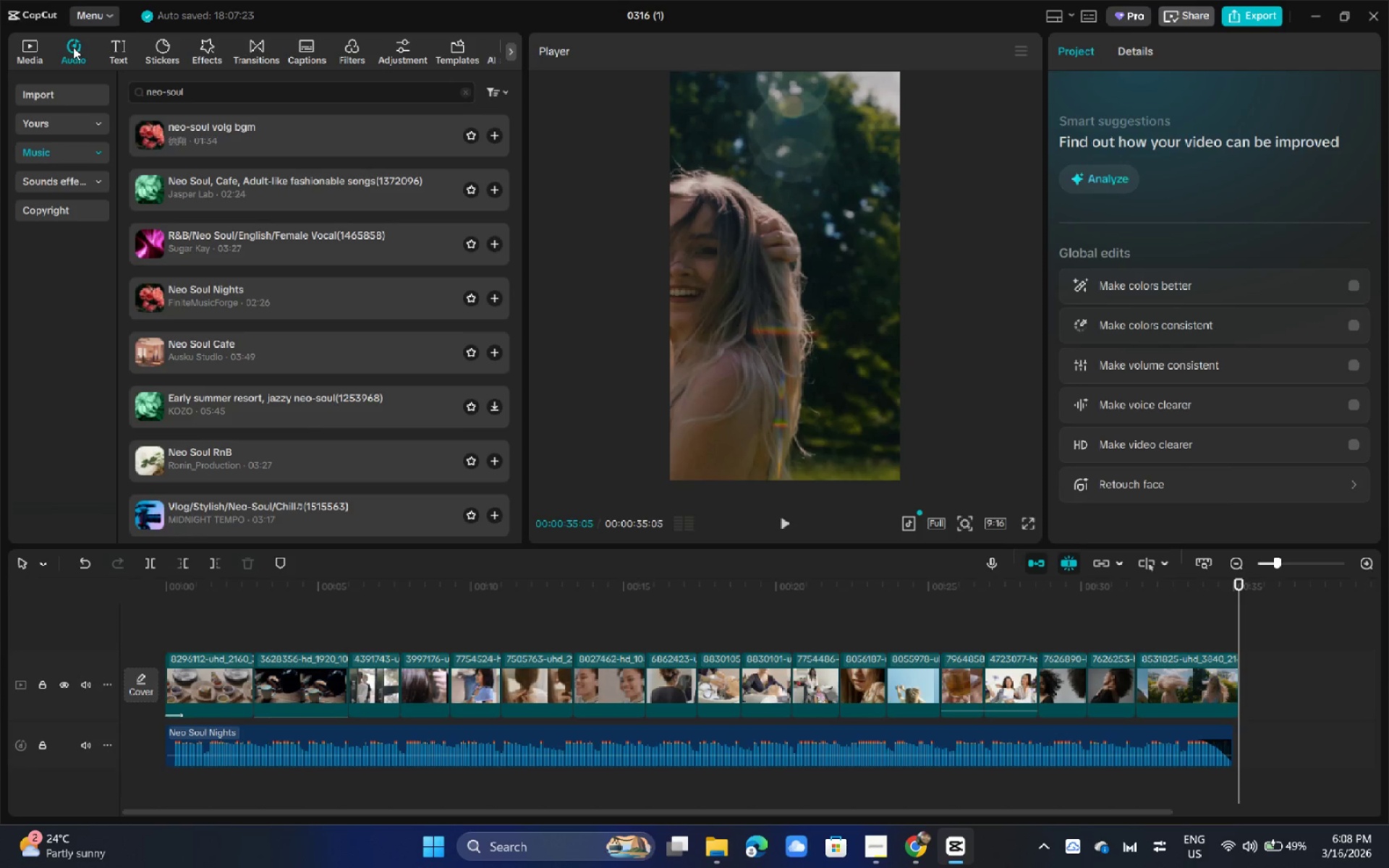 
left_click([77, 51])
 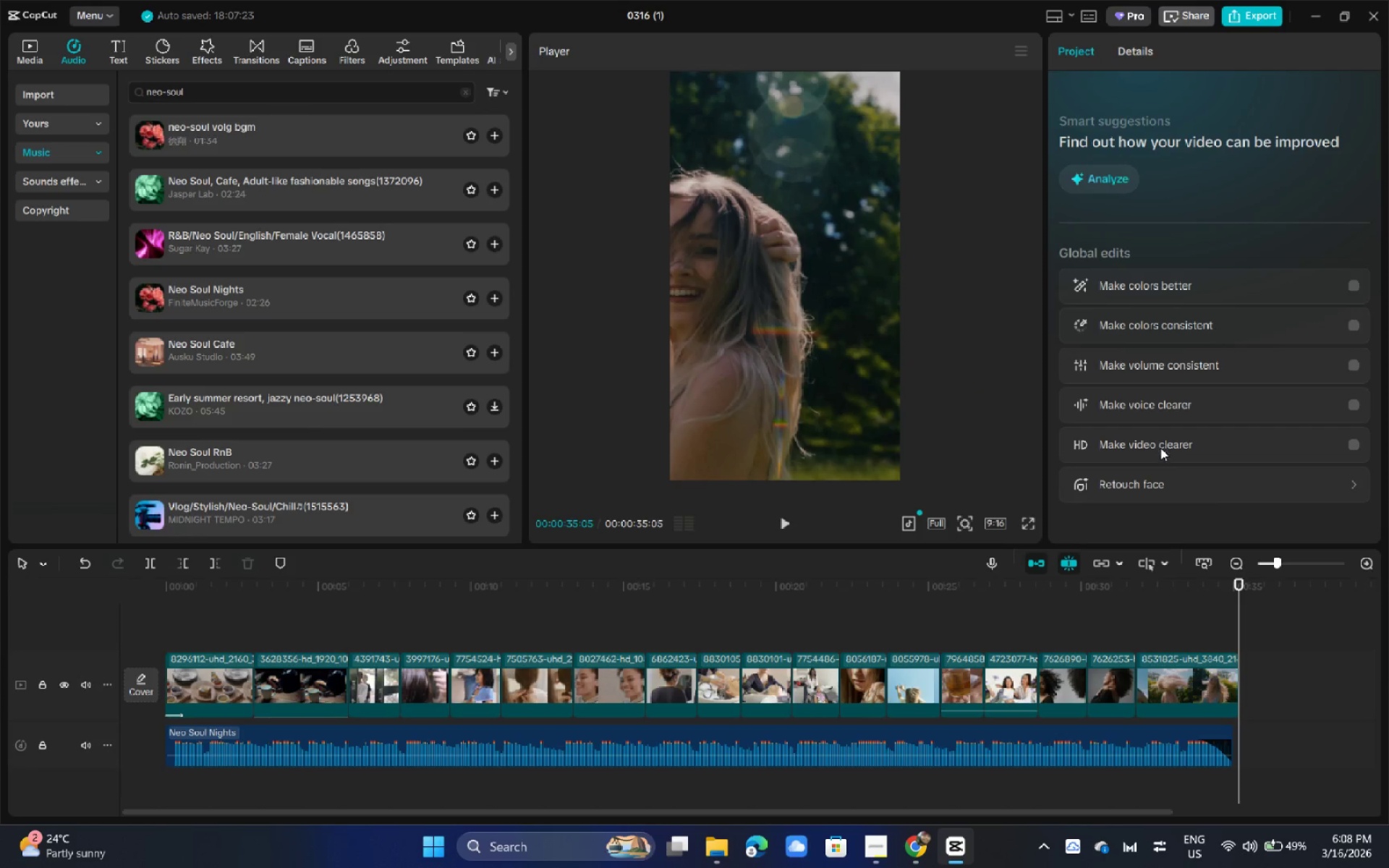 
wait(9.94)
 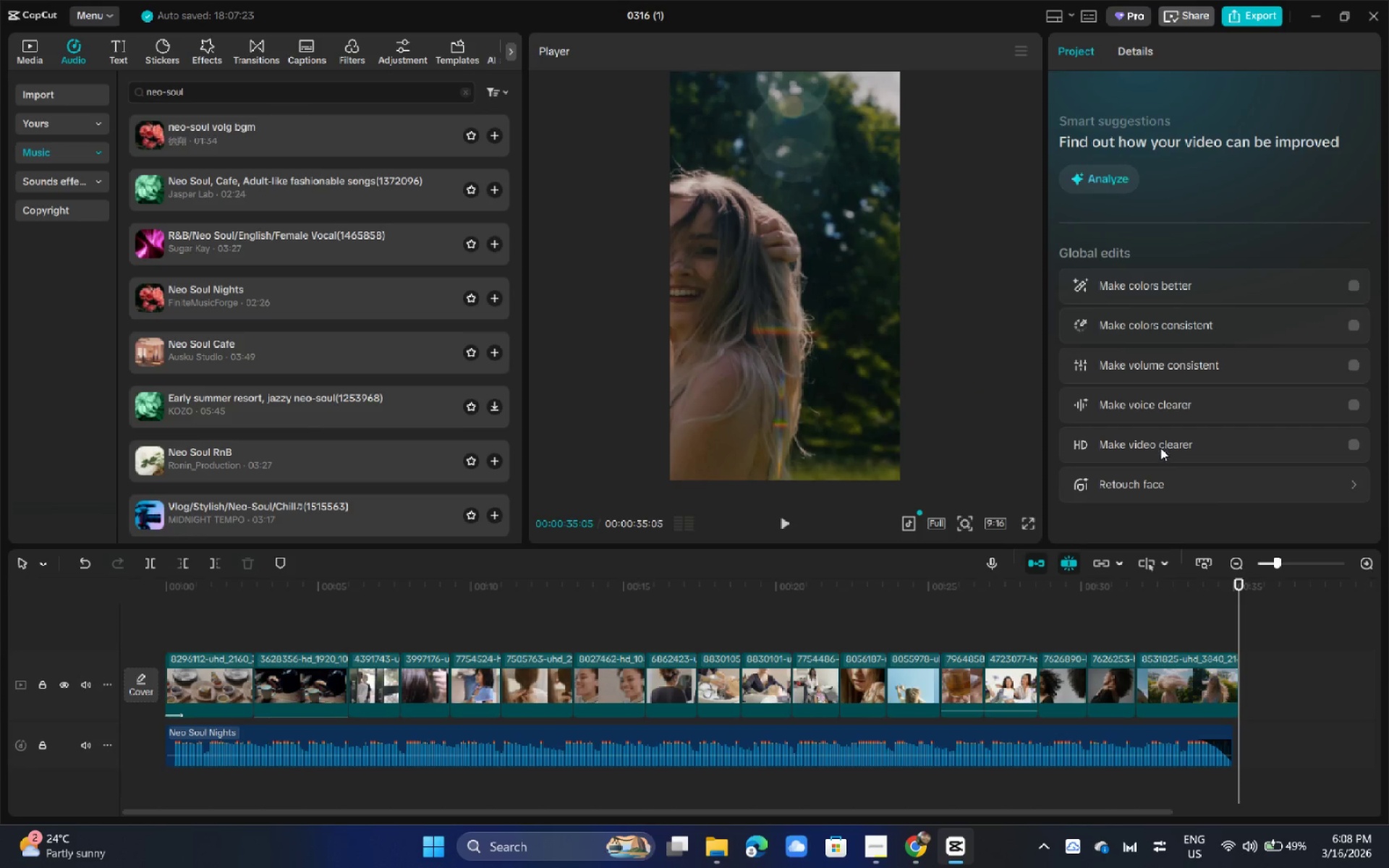 
left_click([214, 749])
 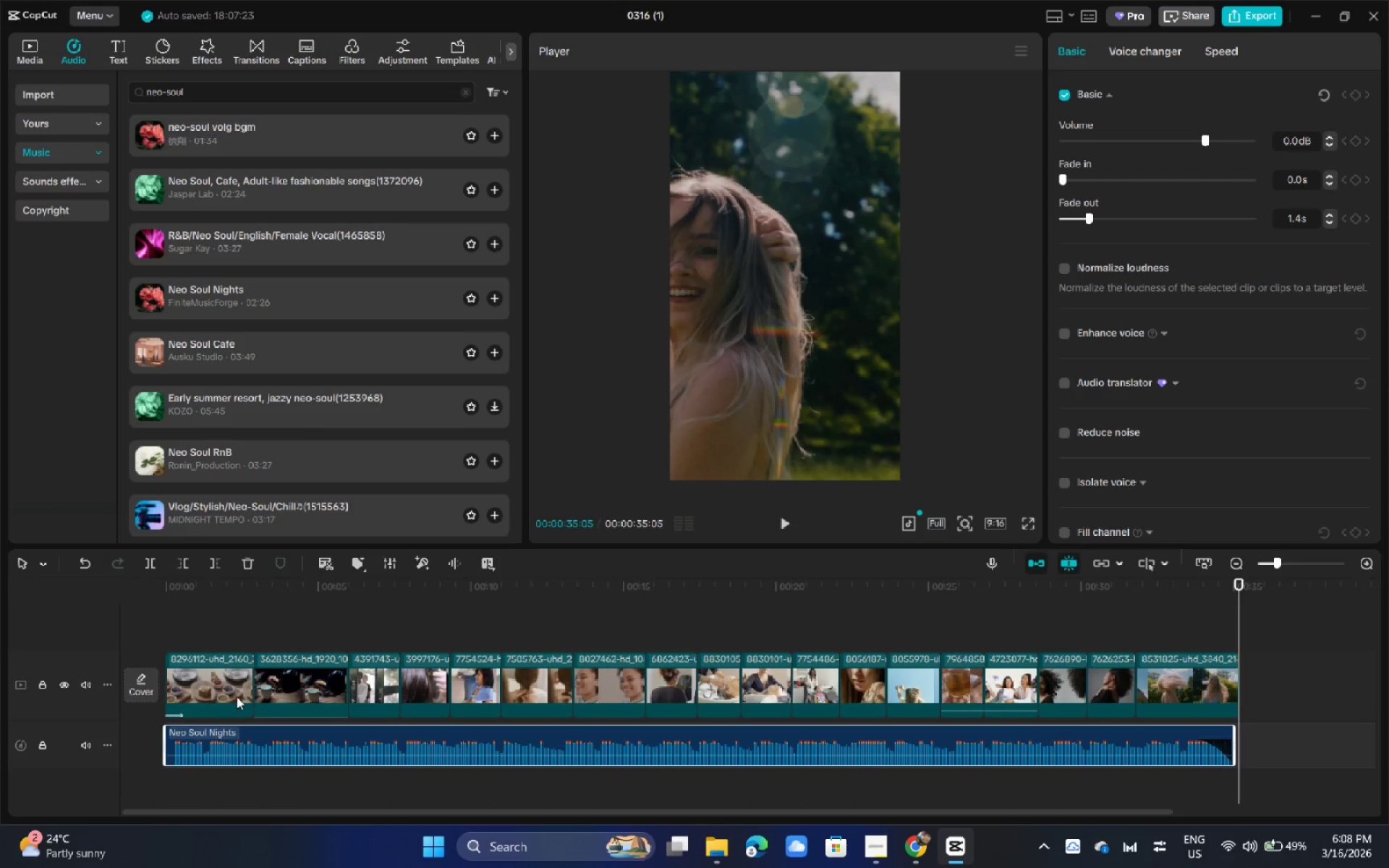 
right_click([241, 741])
 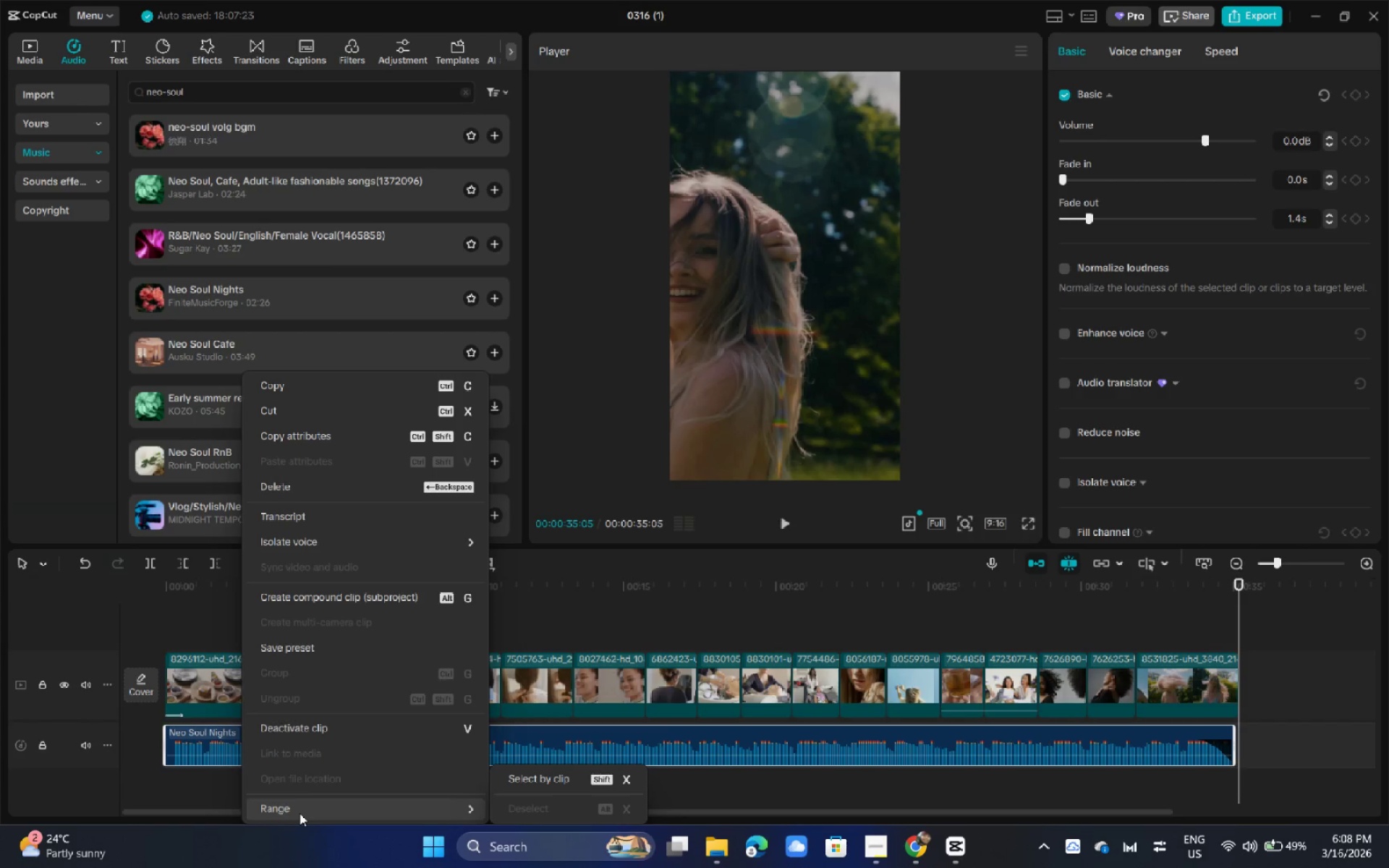 
left_click([56, 276])
 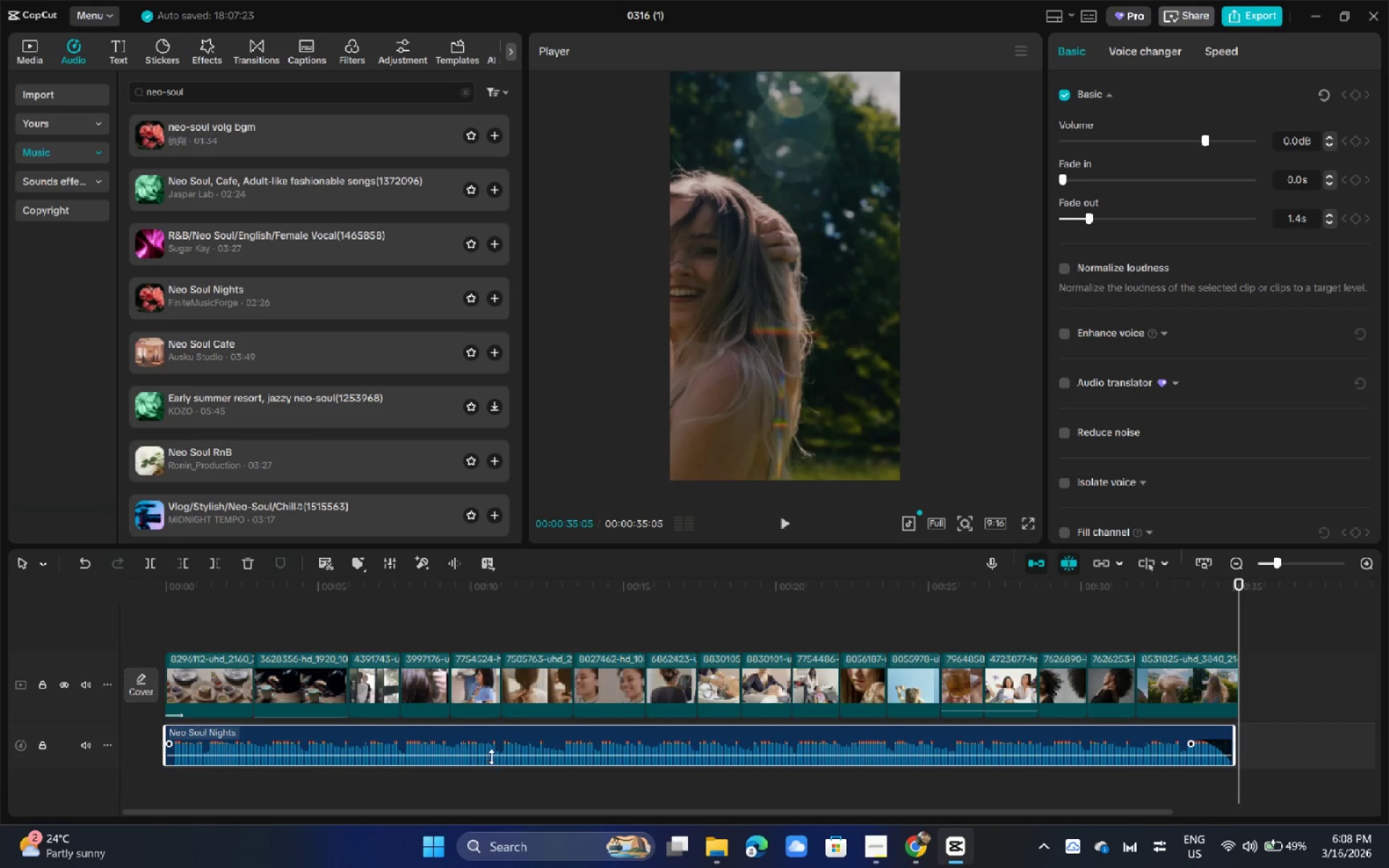 
double_click([506, 737])
 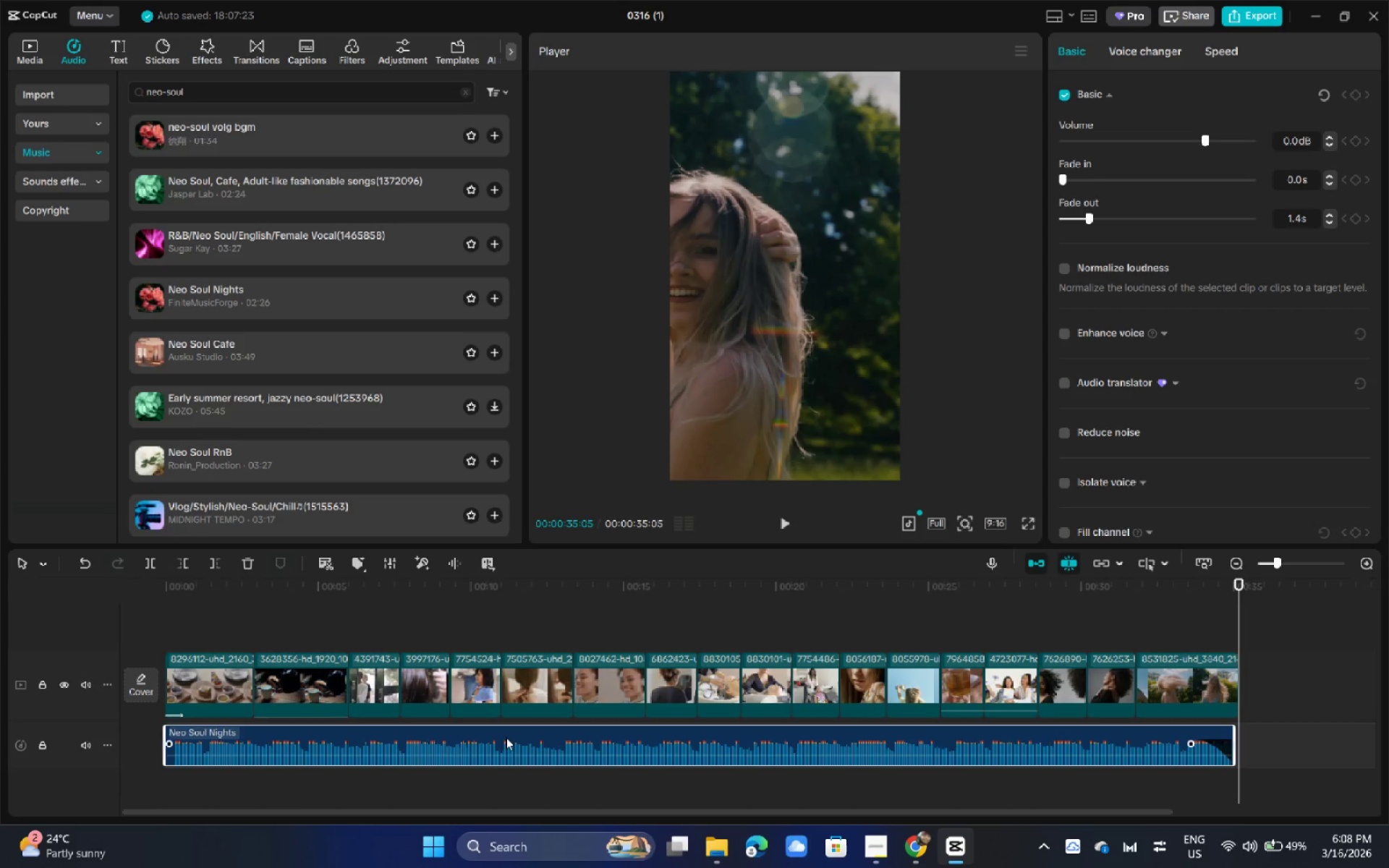 
scroll: coordinate [1269, 436], scroll_direction: down, amount: 2.0
 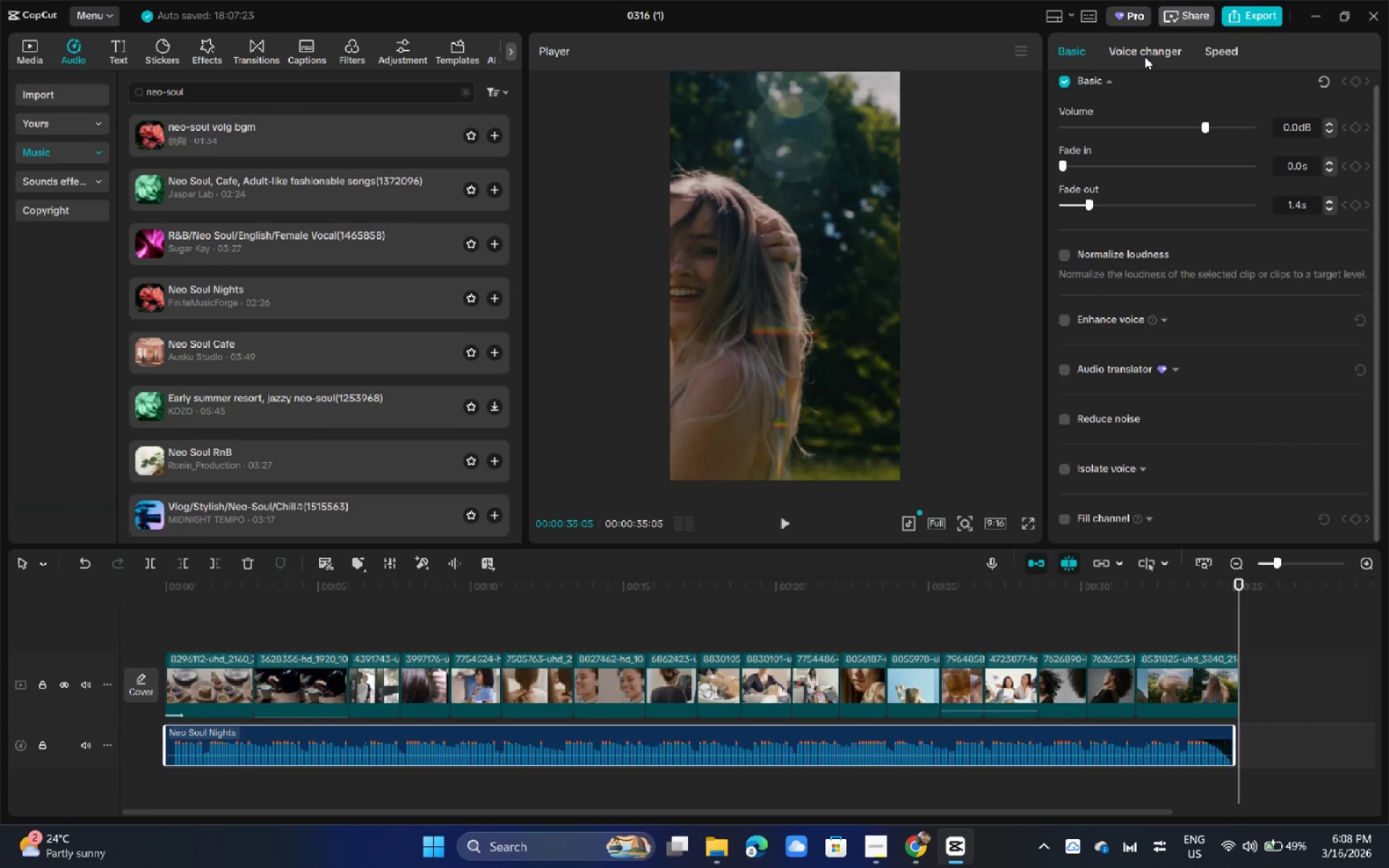 
double_click([1223, 48])
 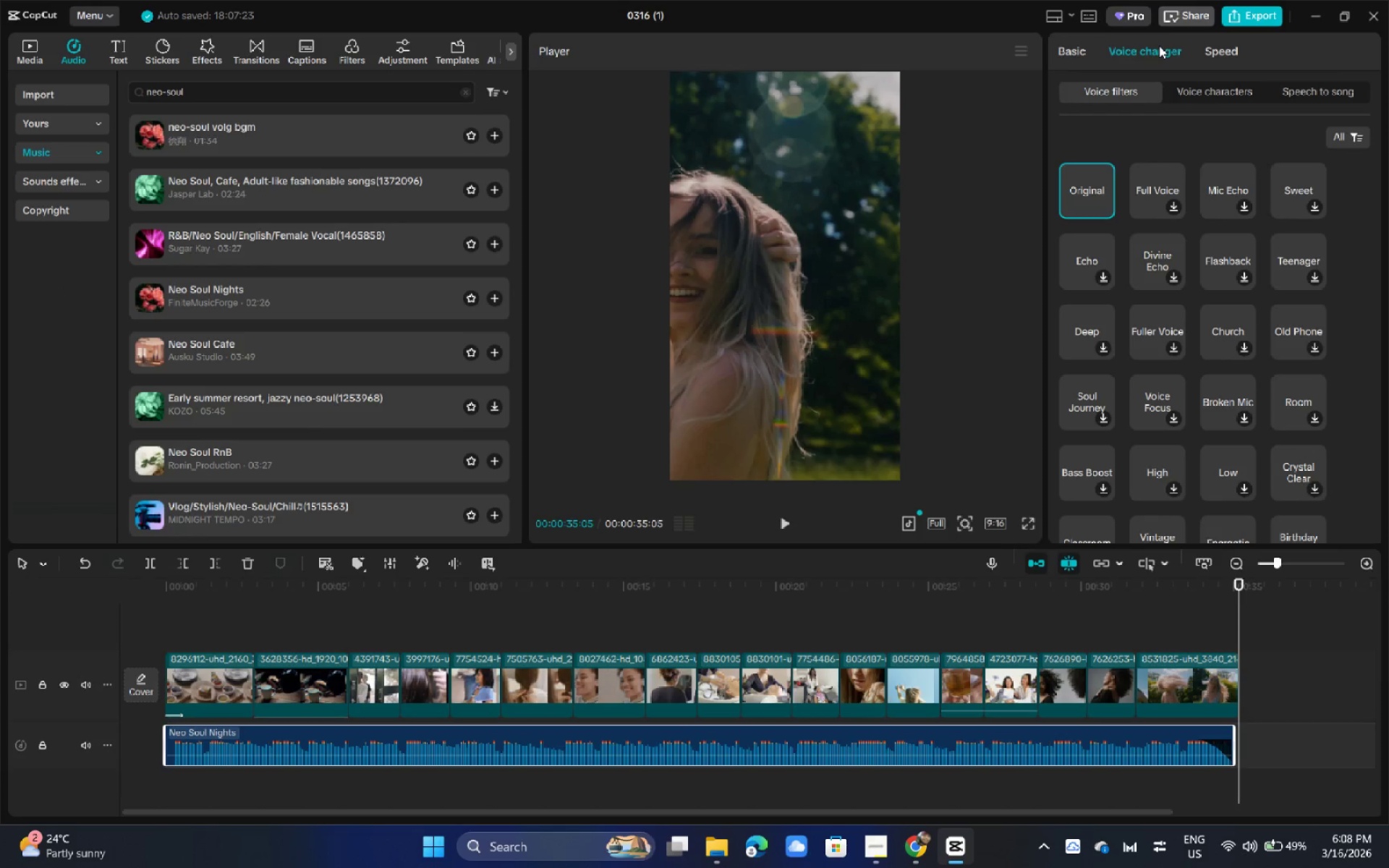 
left_click([1077, 51])
 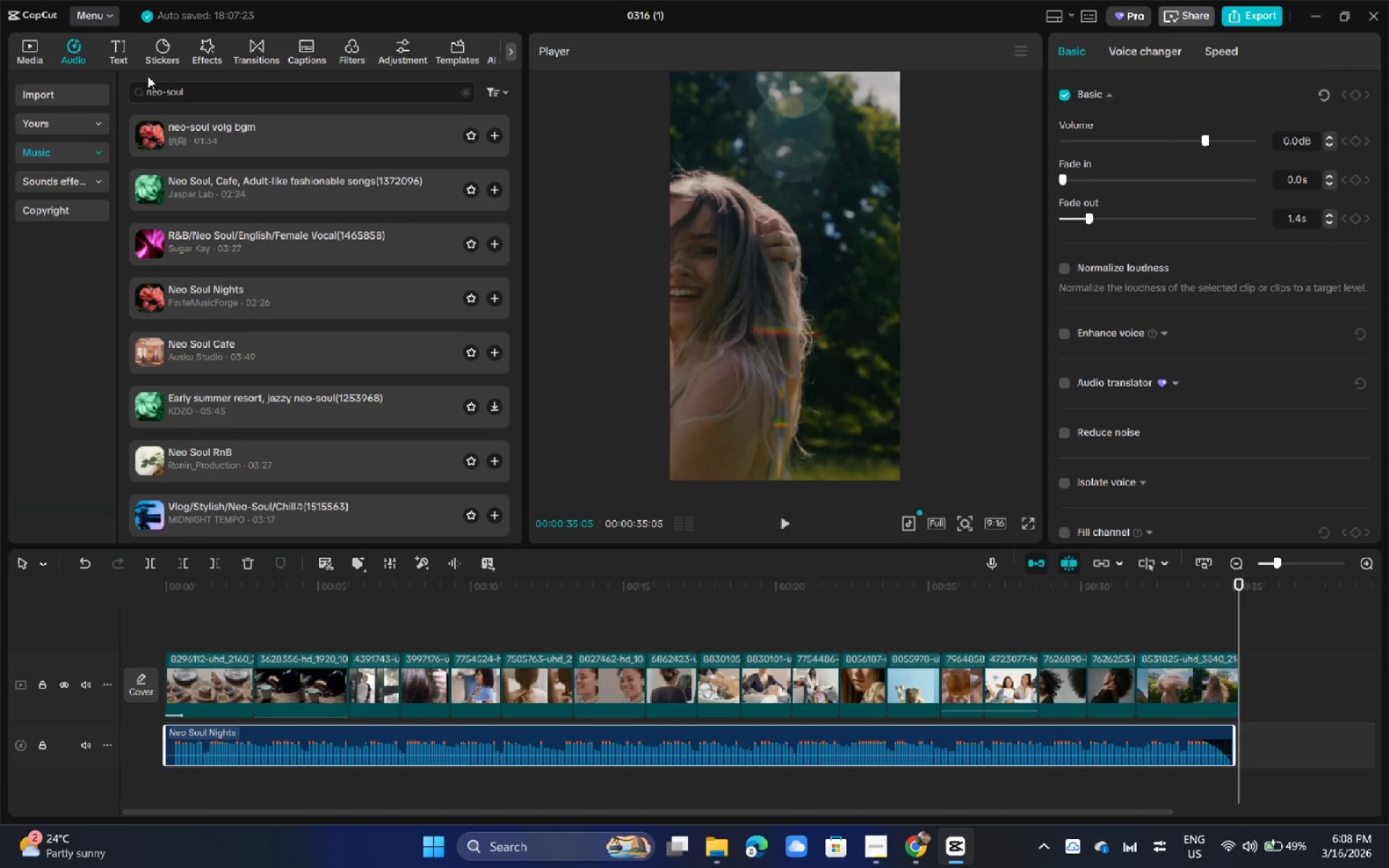 
left_click([85, 48])
 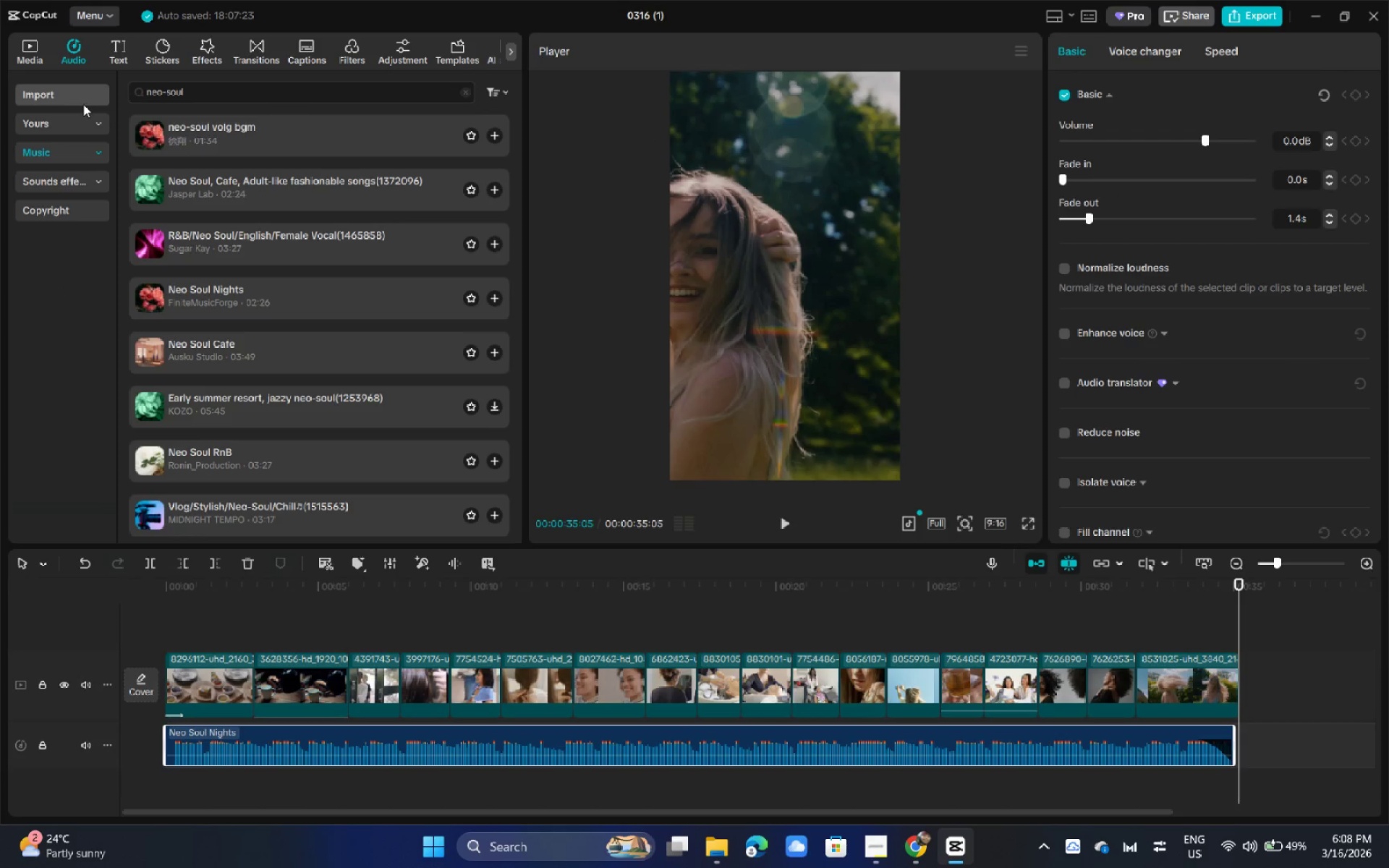 
left_click([89, 122])
 